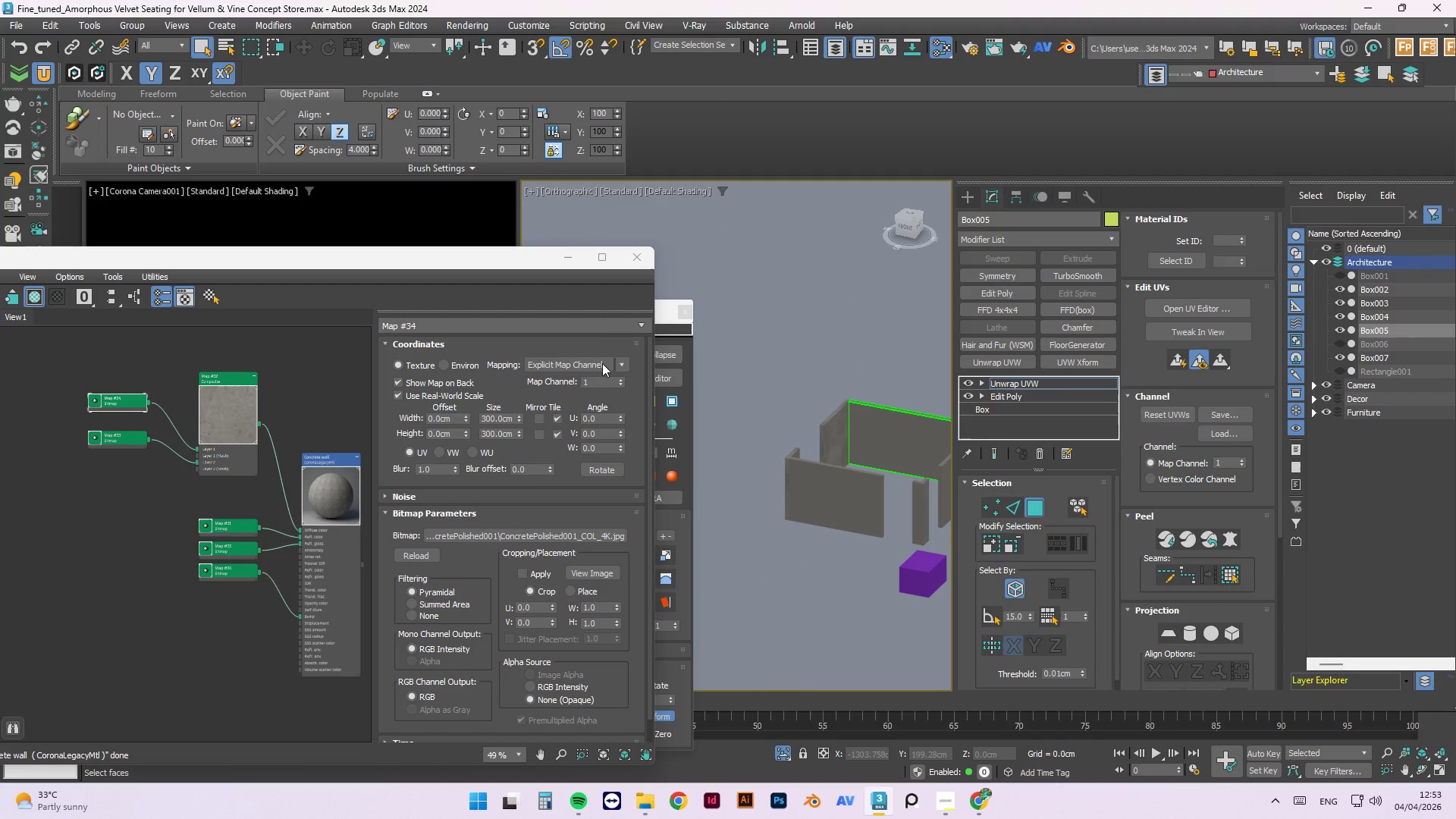 
left_click([573, 256])
 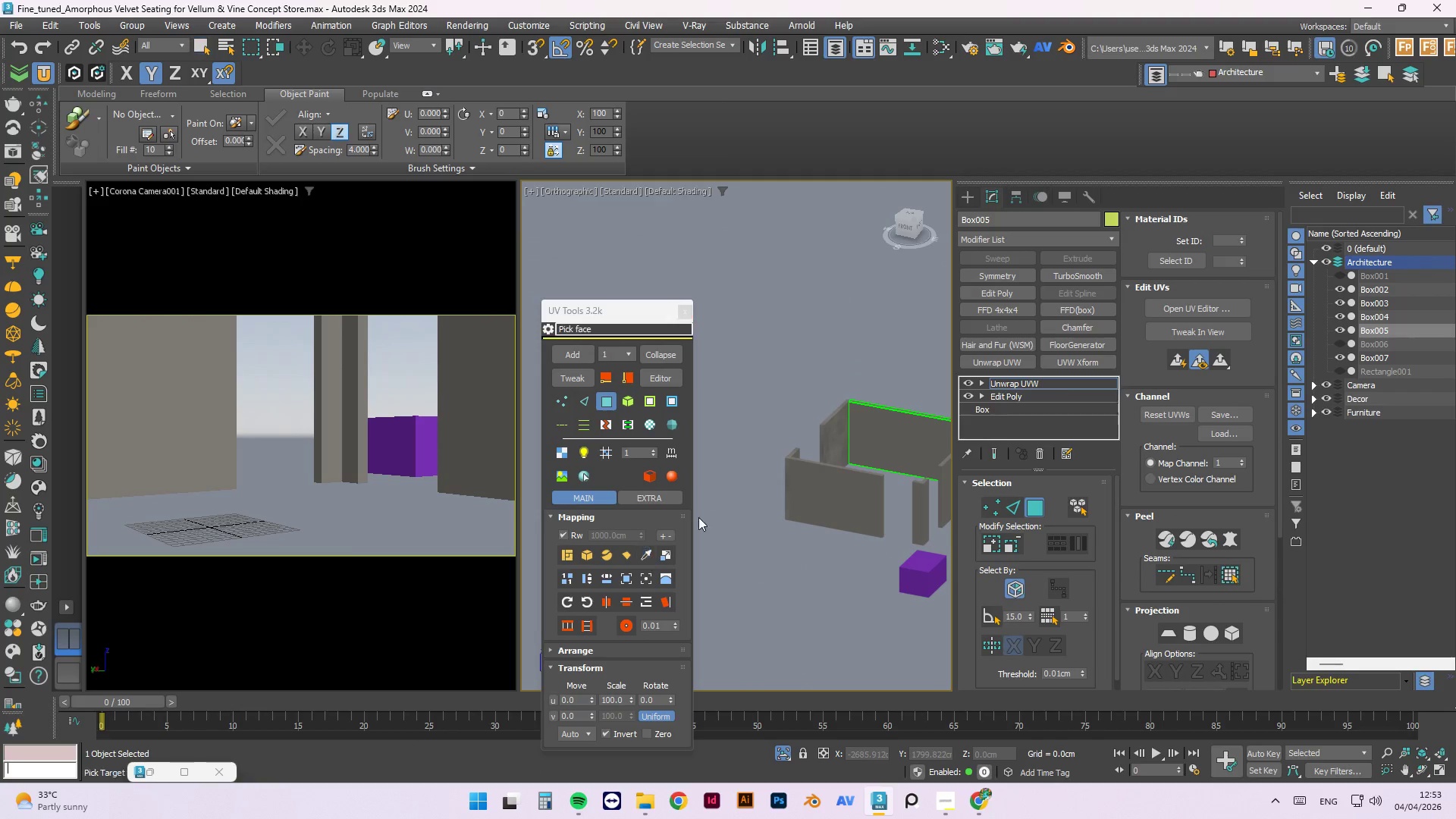 
left_click([824, 428])
 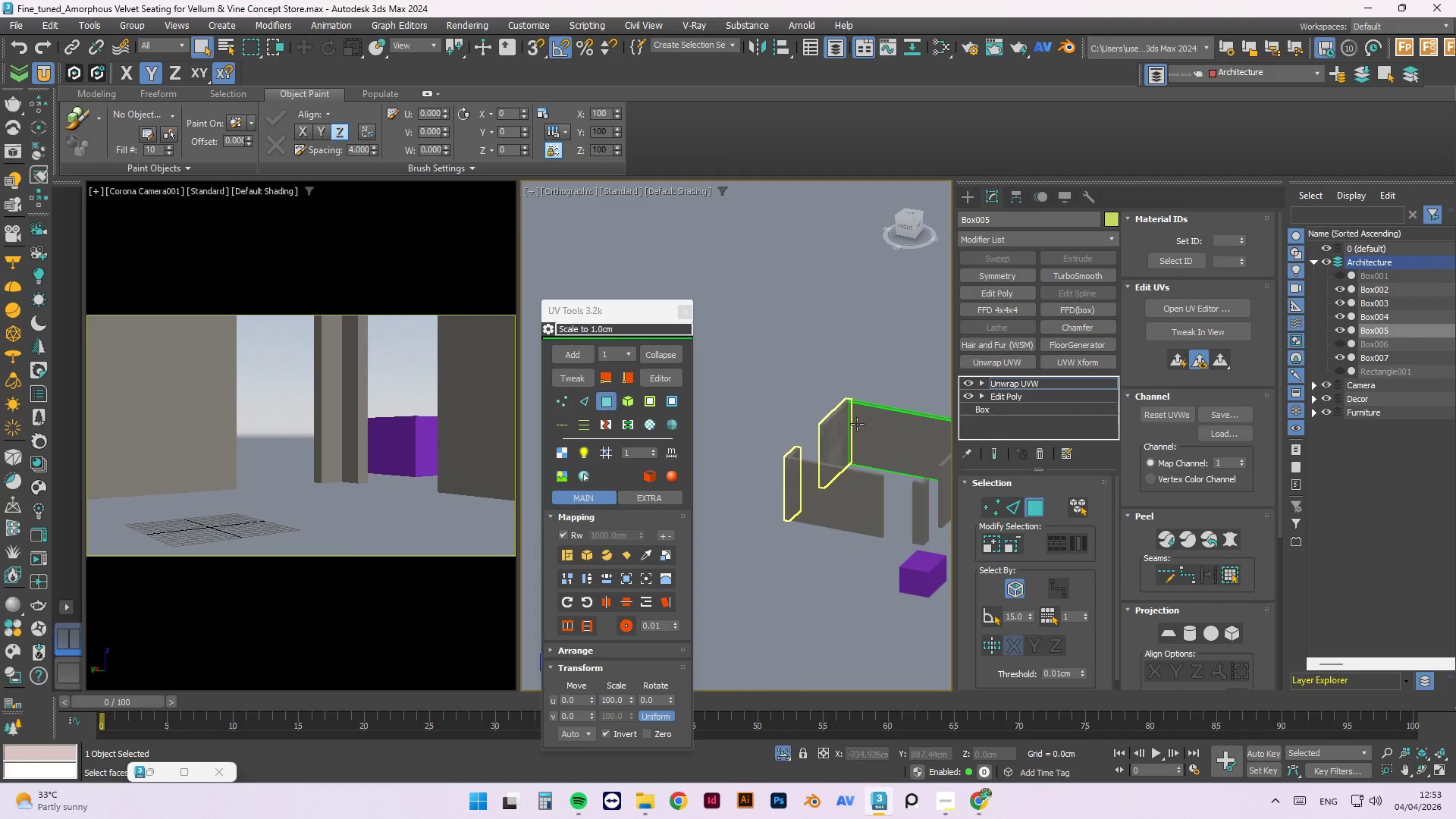 
scroll: coordinate [886, 455], scroll_direction: up, amount: 6.0
 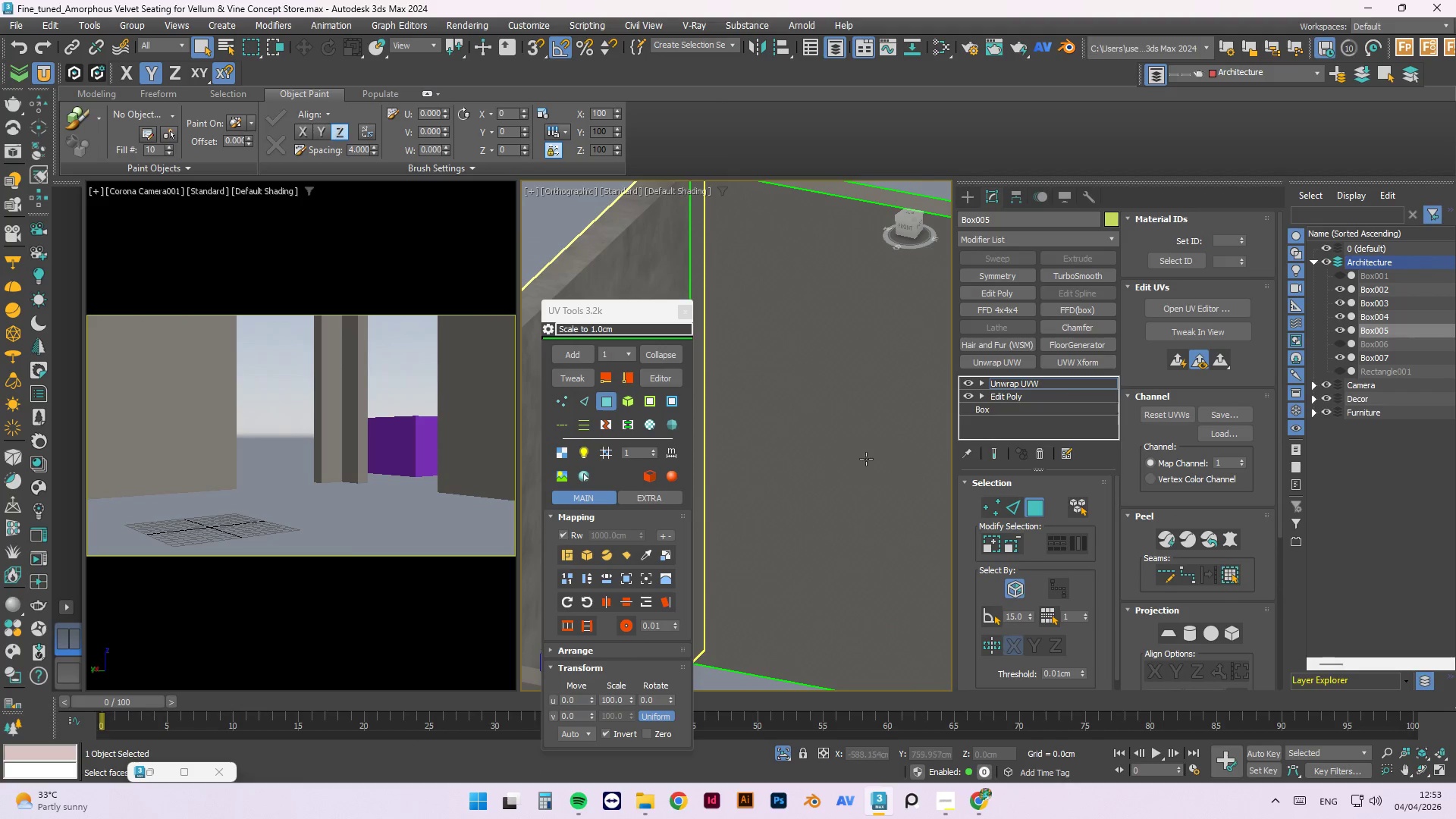 
left_click([859, 370])
 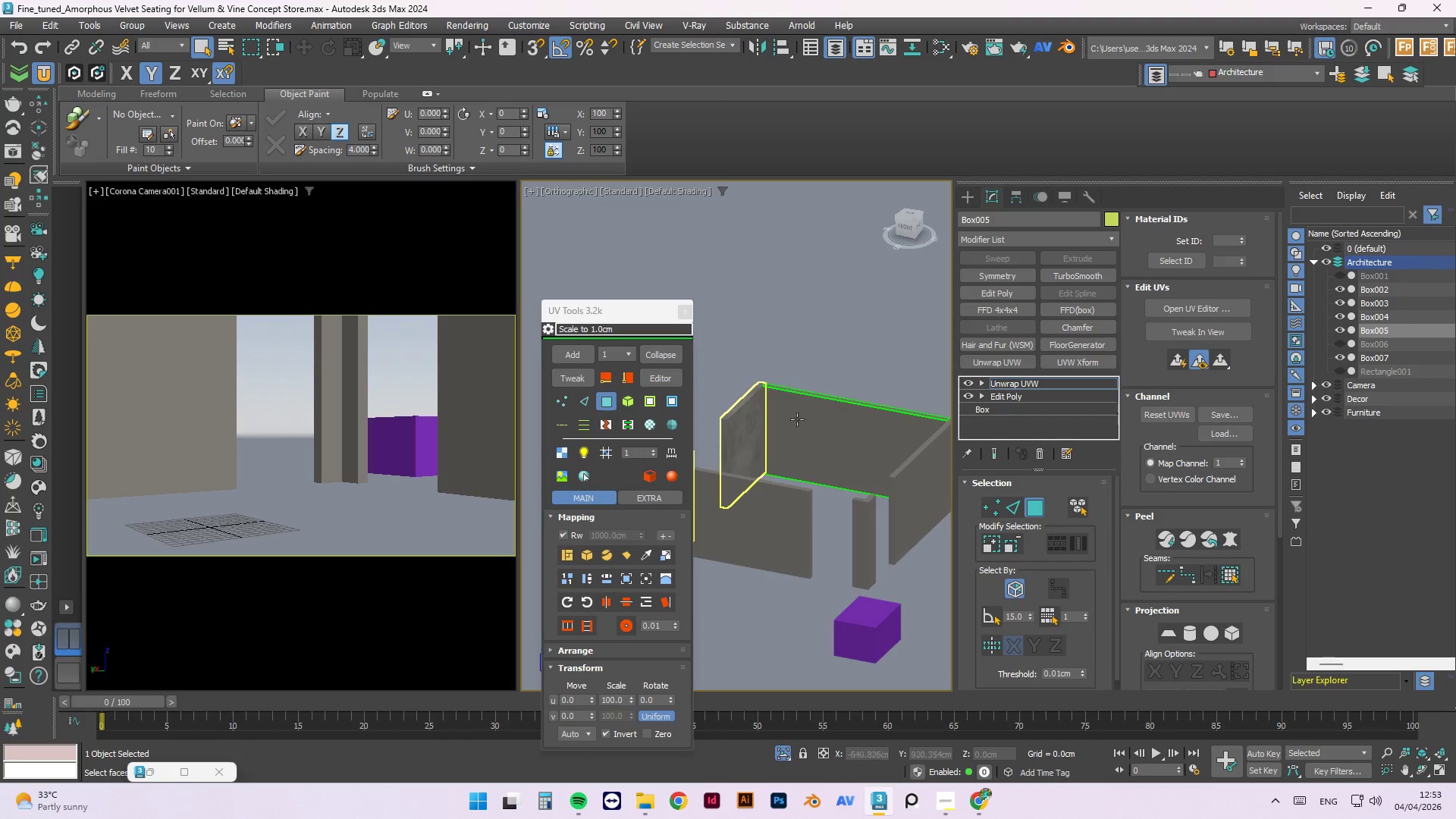 
scroll: coordinate [820, 441], scroll_direction: down, amount: 5.0
 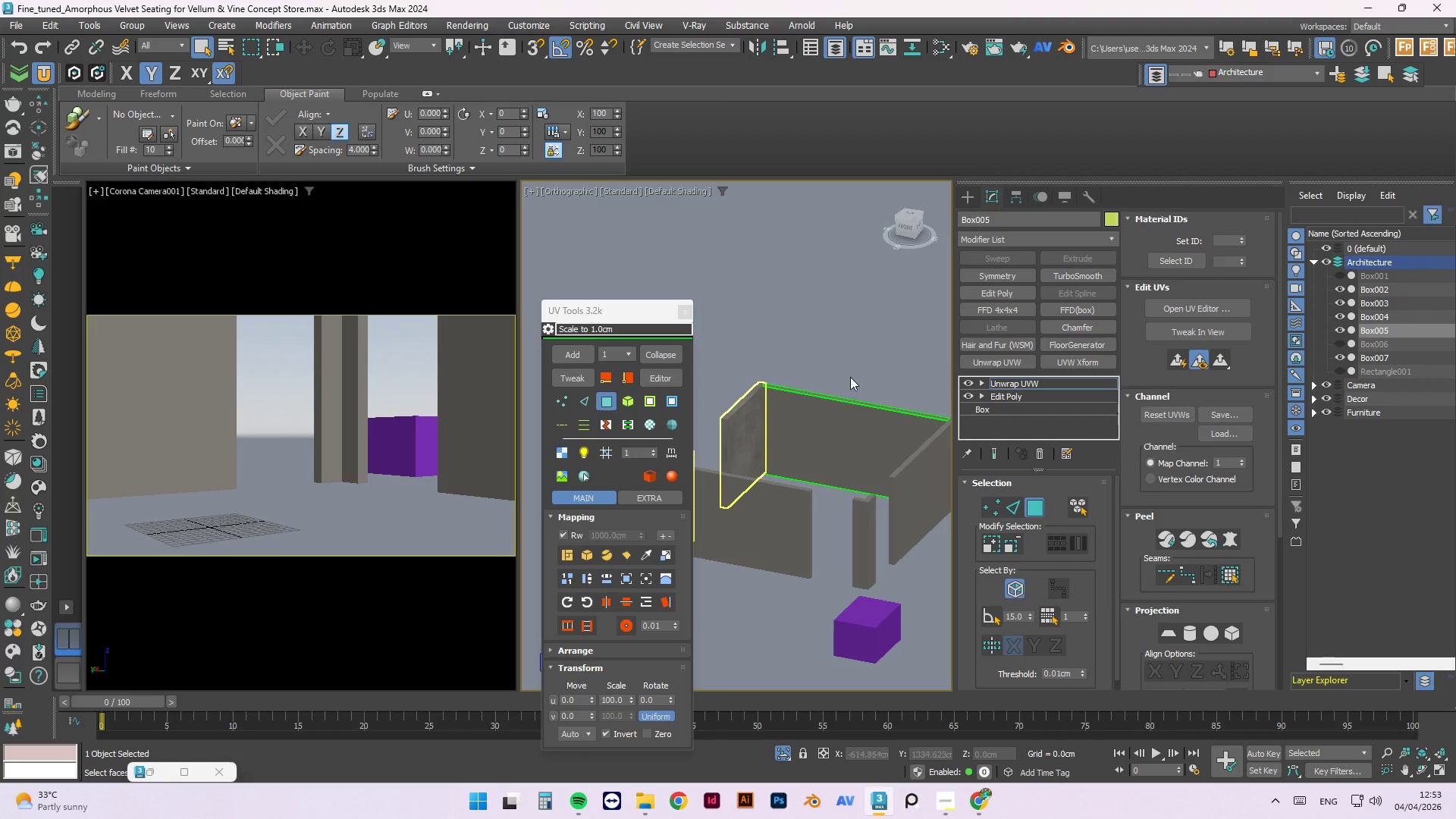 
scroll: coordinate [787, 422], scroll_direction: up, amount: 3.0
 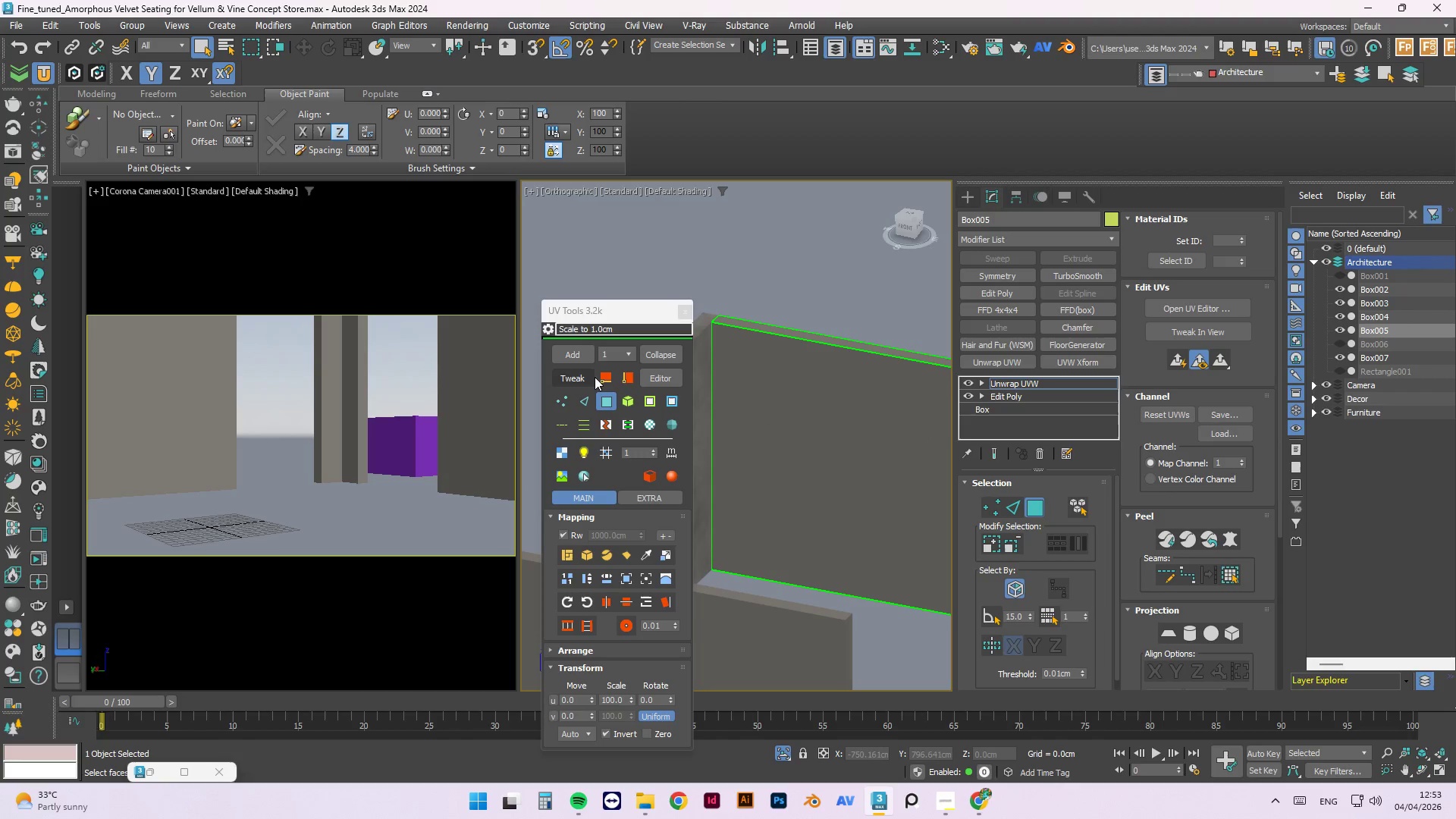 
scroll: coordinate [735, 417], scroll_direction: down, amount: 5.0
 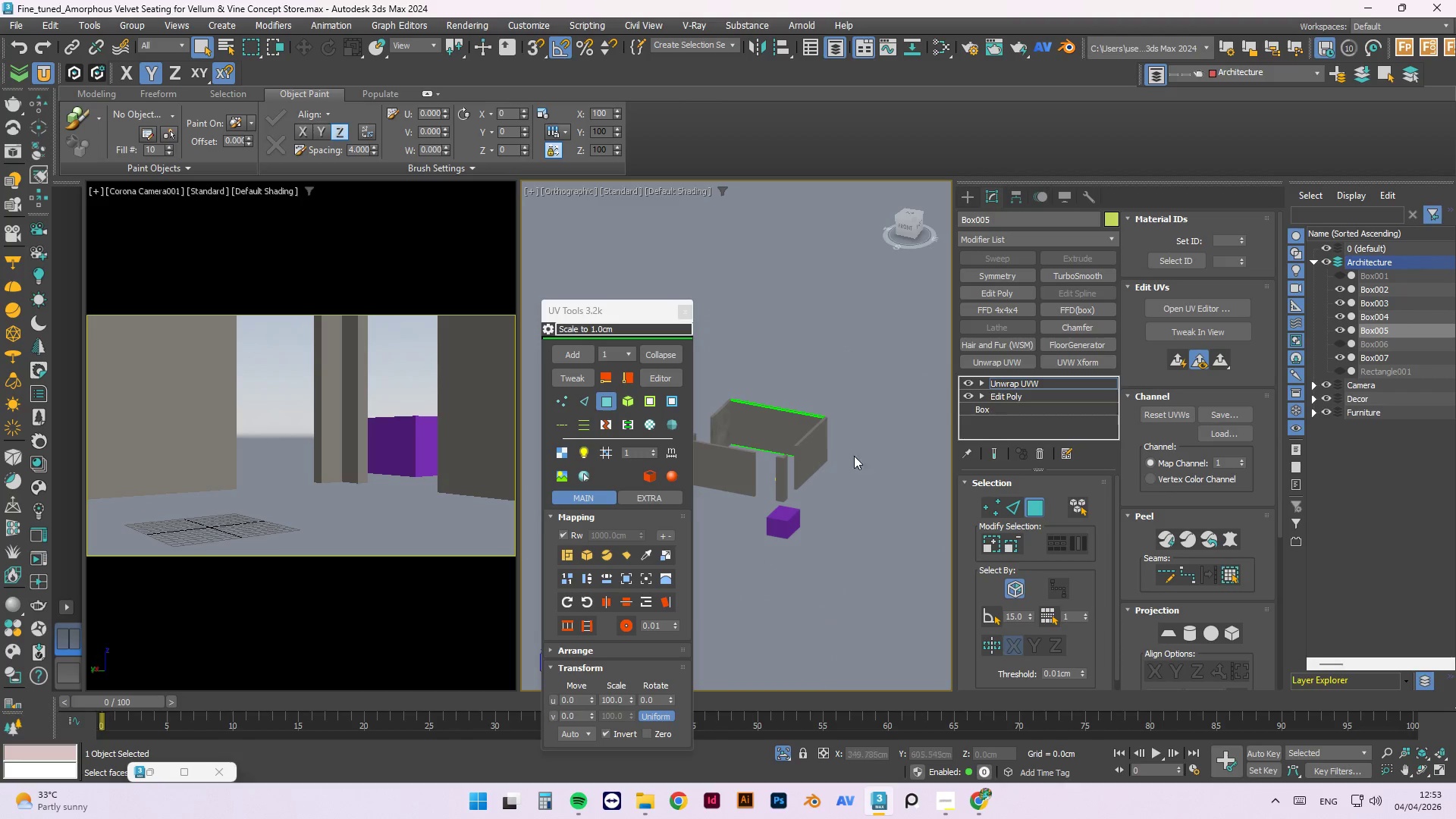 
left_click_drag(start_coordinate=[852, 329], to_coordinate=[700, 487])
 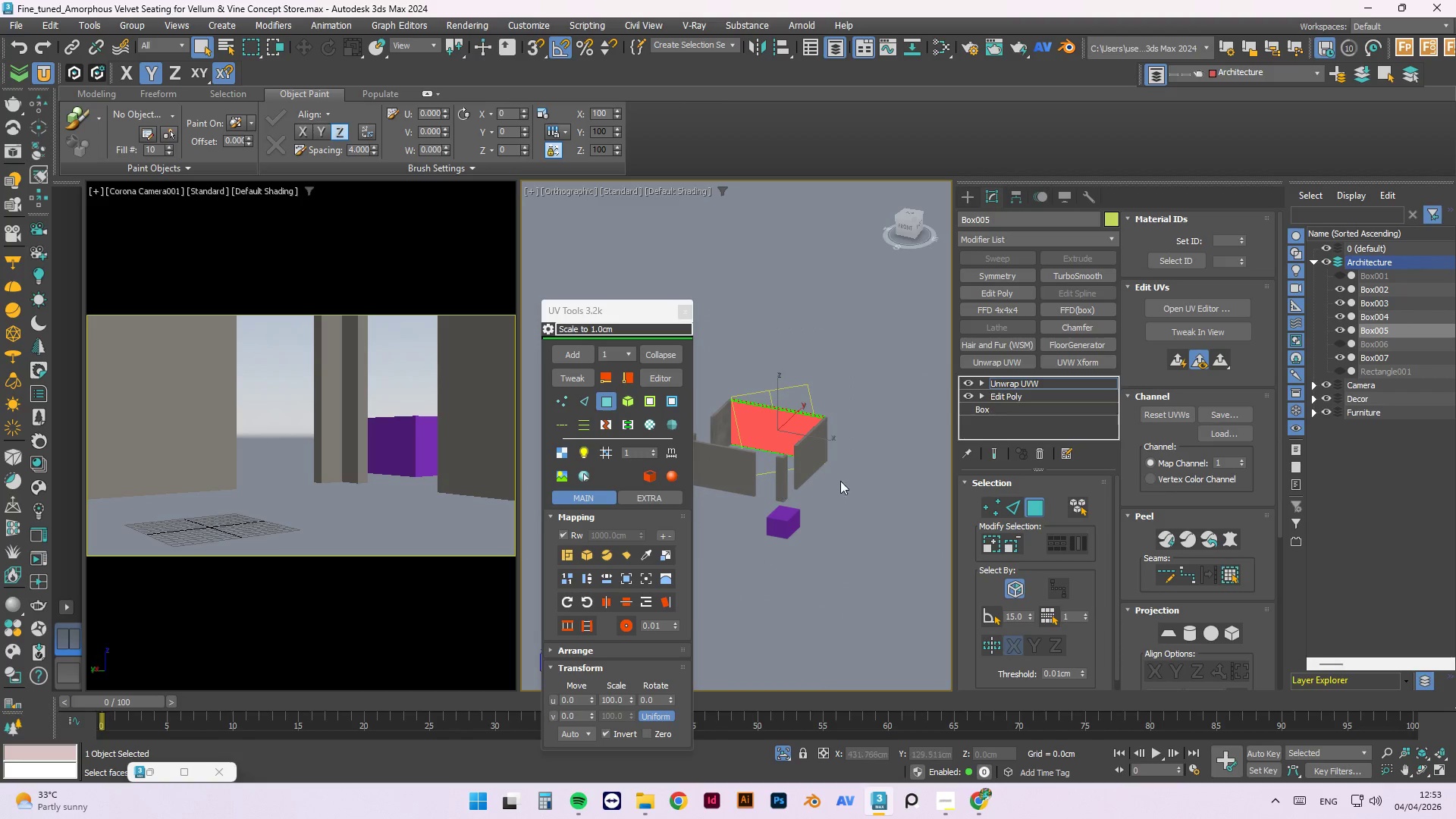 
hold_key(key=AltLeft, duration=0.98)
 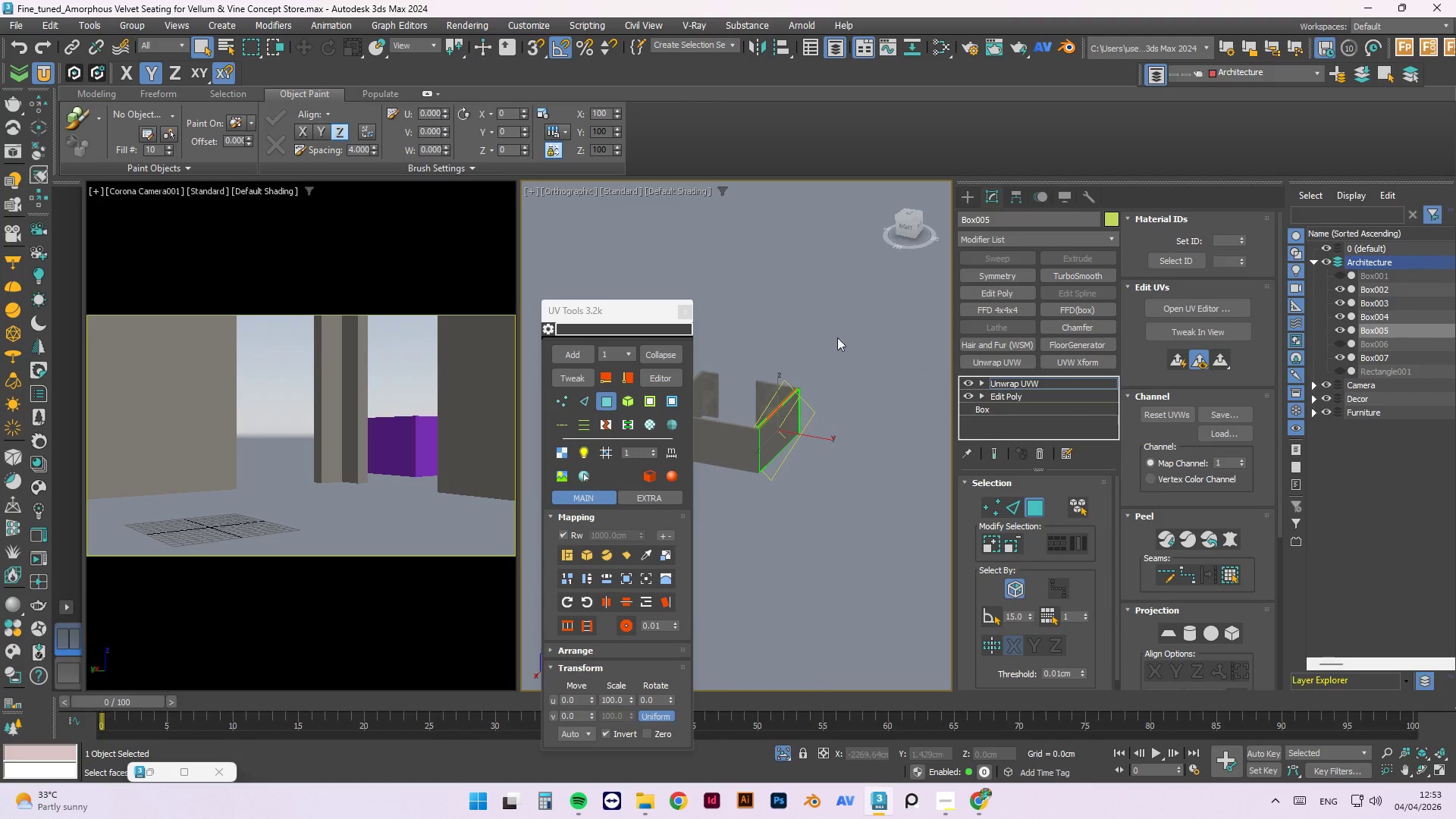 
hold_key(key=ControlLeft, duration=0.83)
left_click_drag(start_coordinate=[871, 318], to_coordinate=[707, 563])
 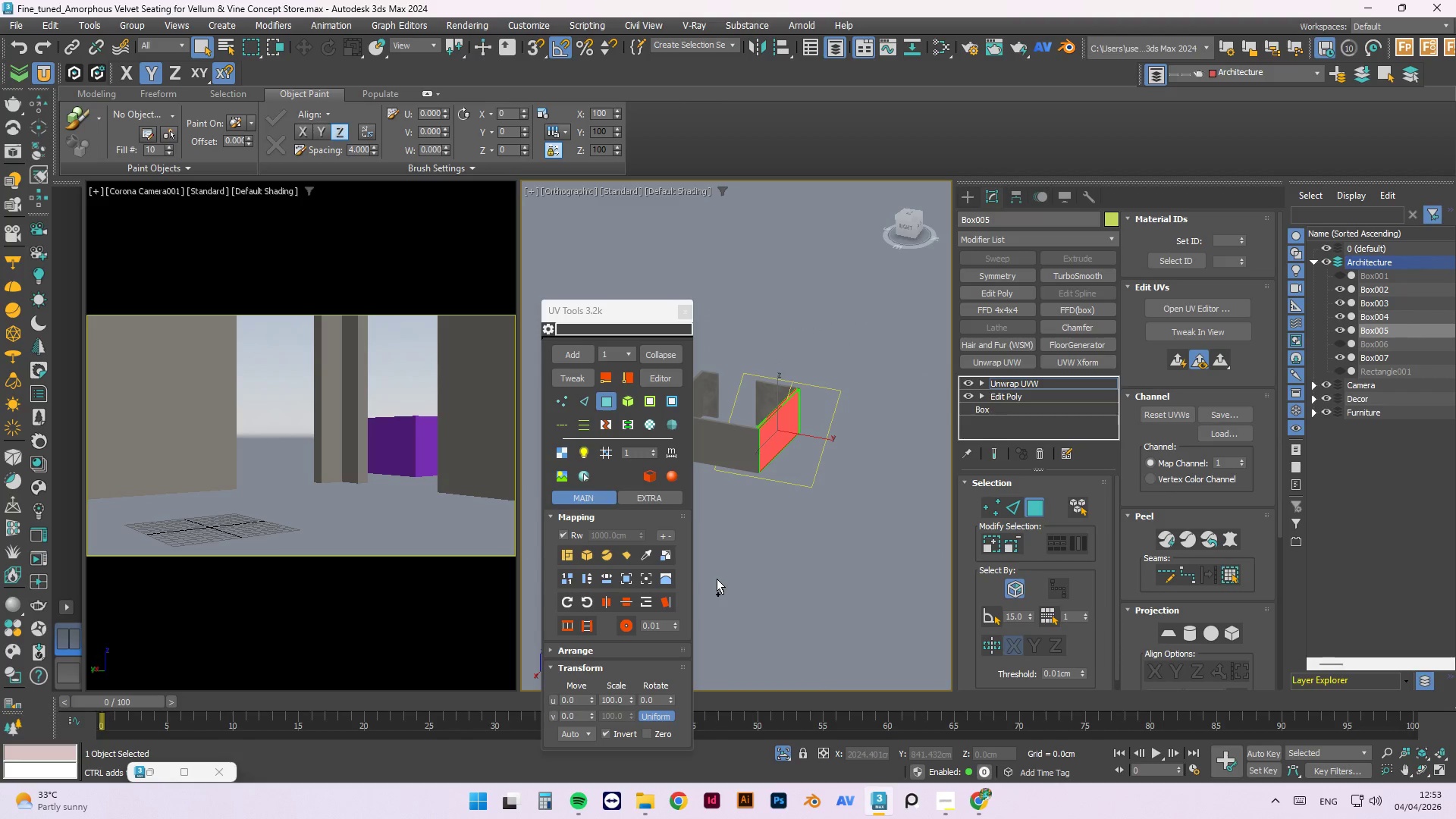 
hold_key(key=ControlLeft, duration=1.62)
 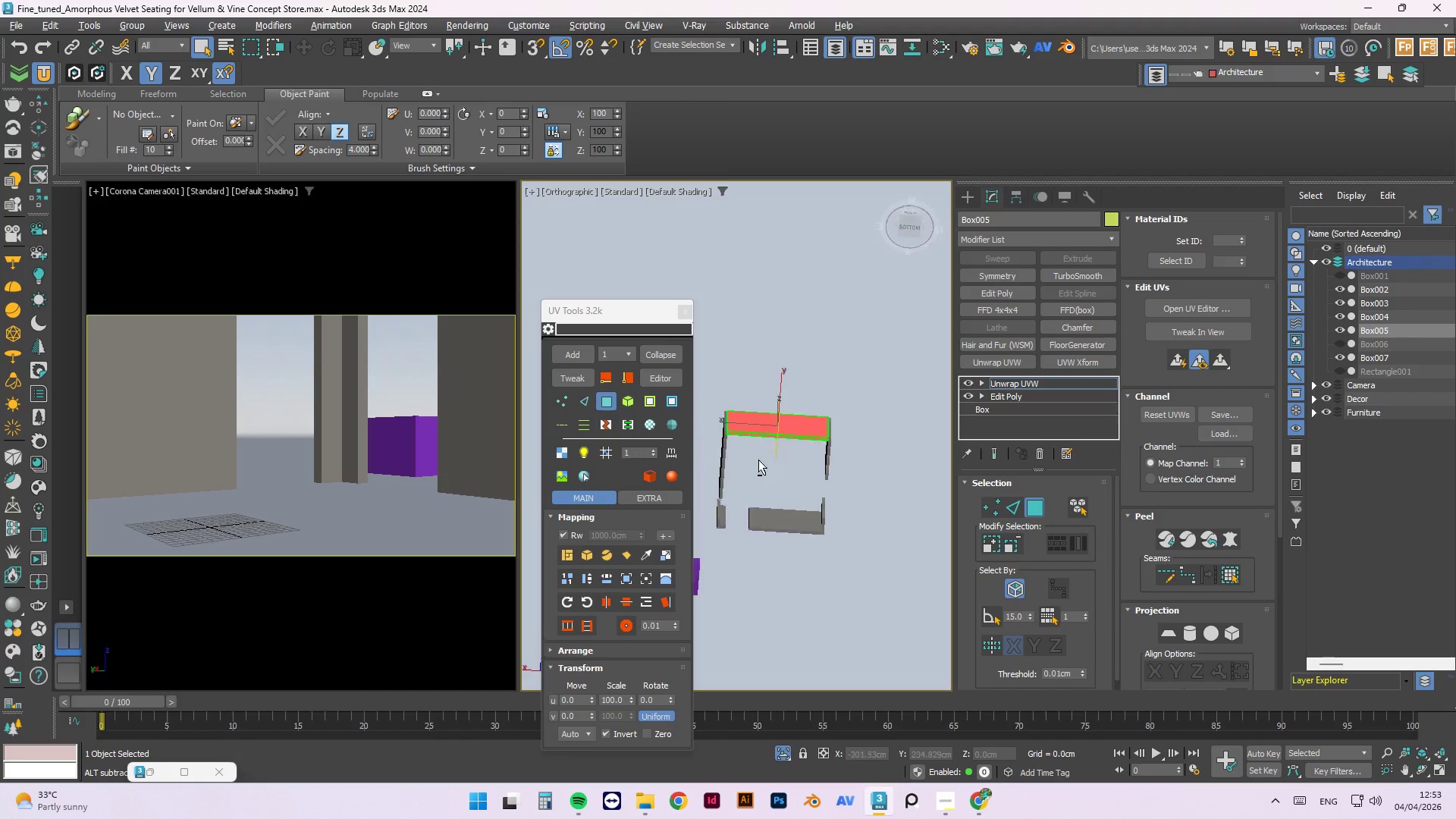 
hold_key(key=AltLeft, duration=0.7)
 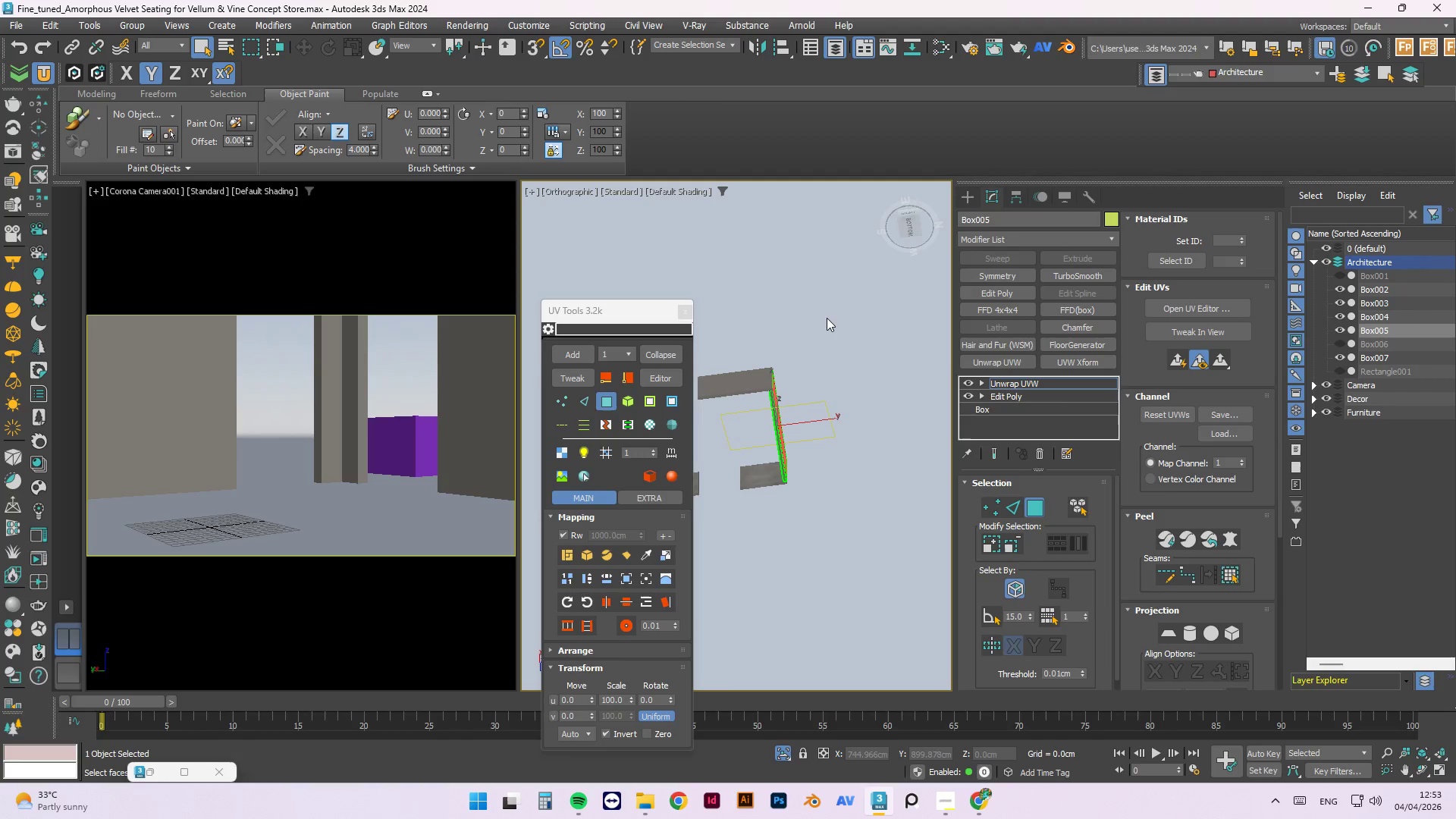 
left_click_drag(start_coordinate=[827, 318], to_coordinate=[705, 568])
 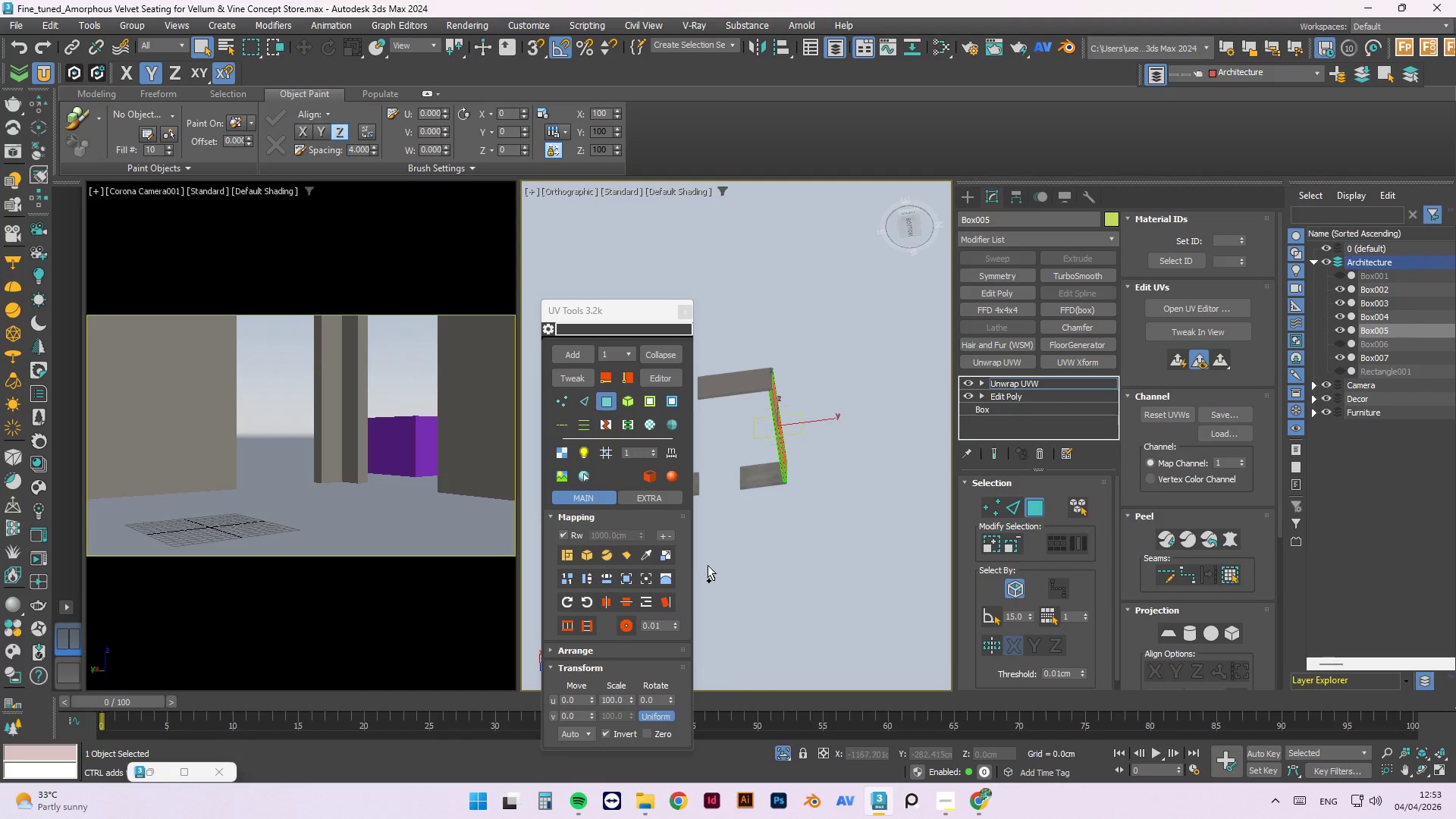 
key(Control+ControlLeft)
 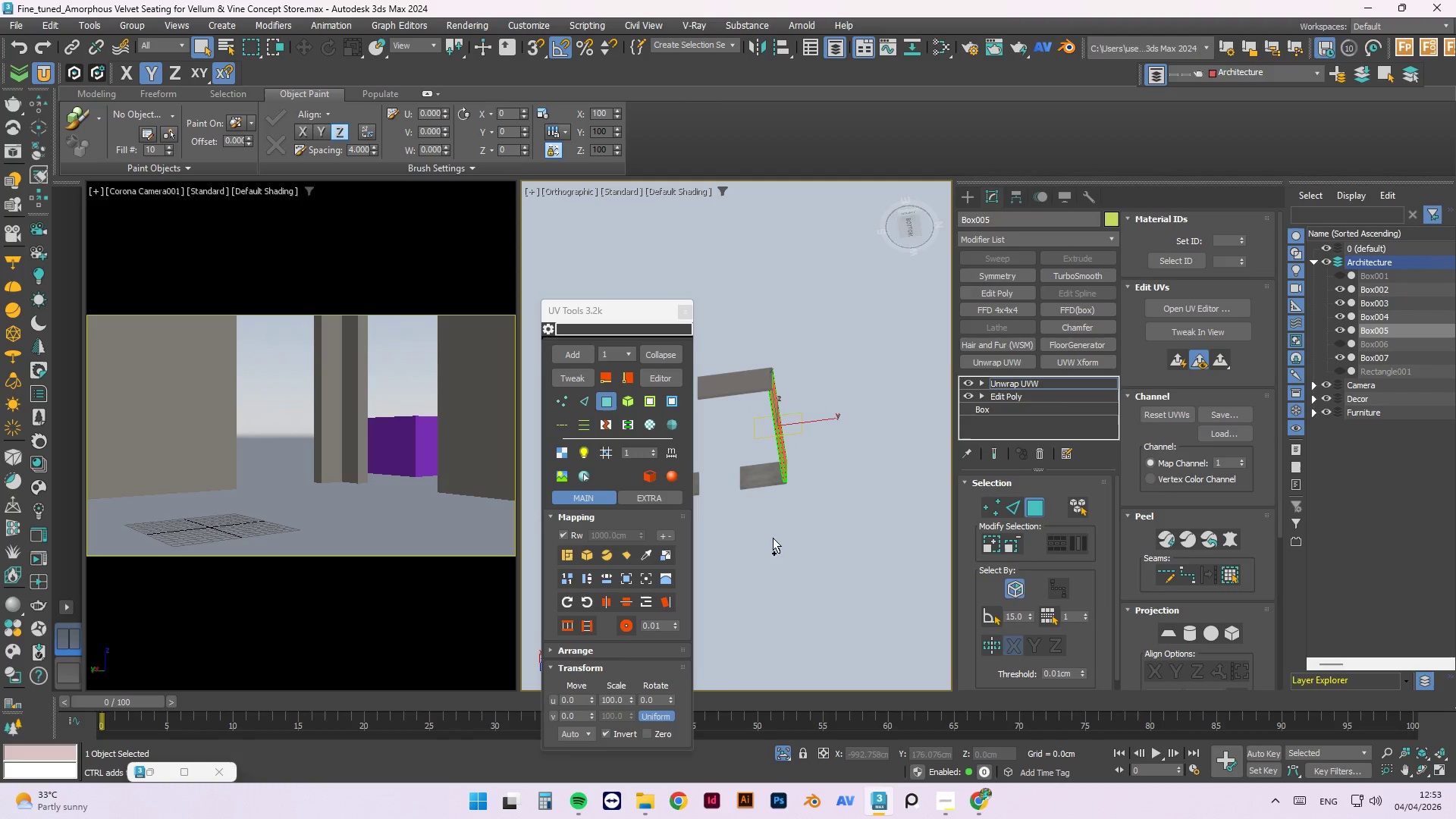 
key(Control+ControlLeft)
 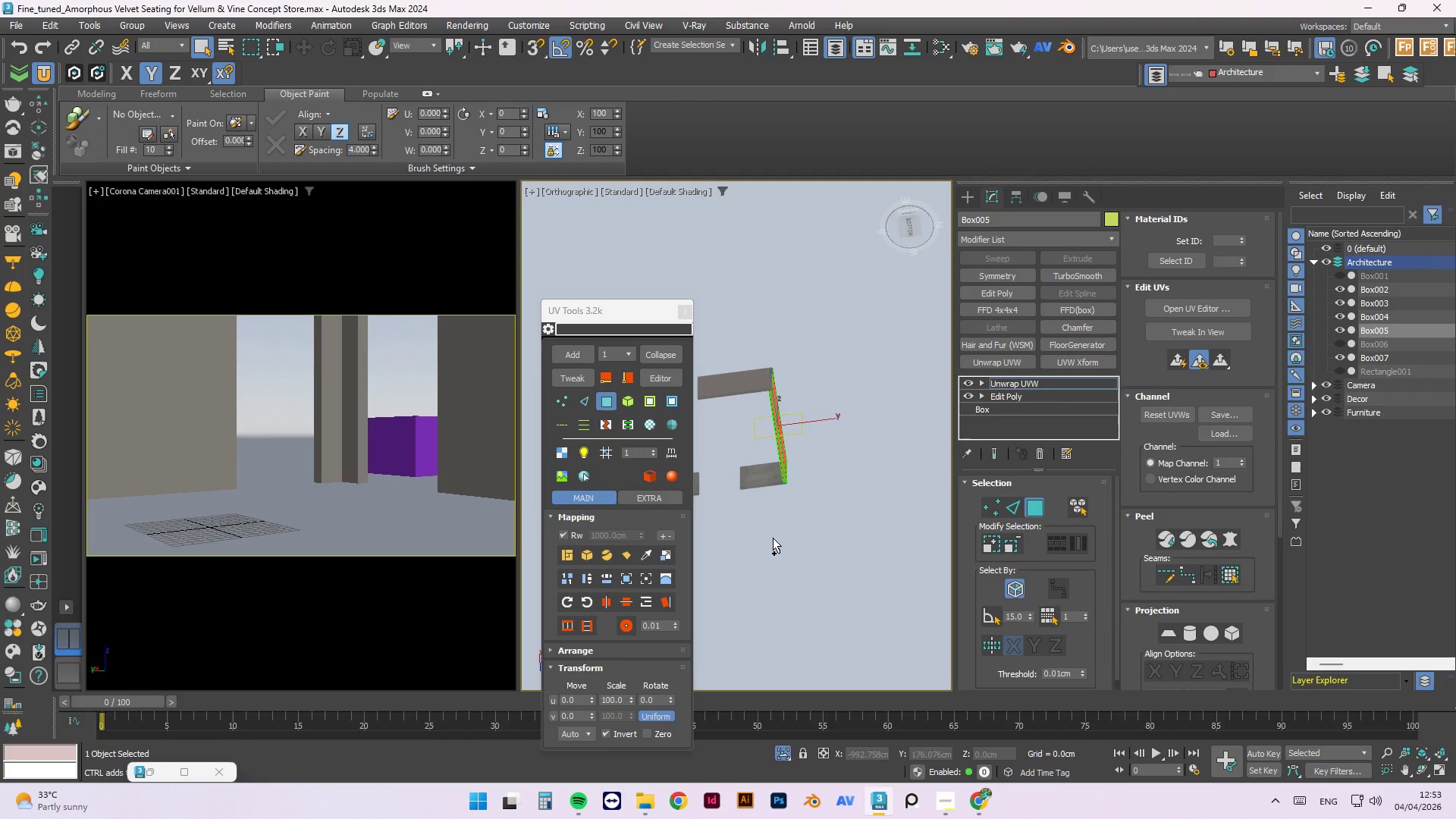 
key(Control+ControlLeft)
 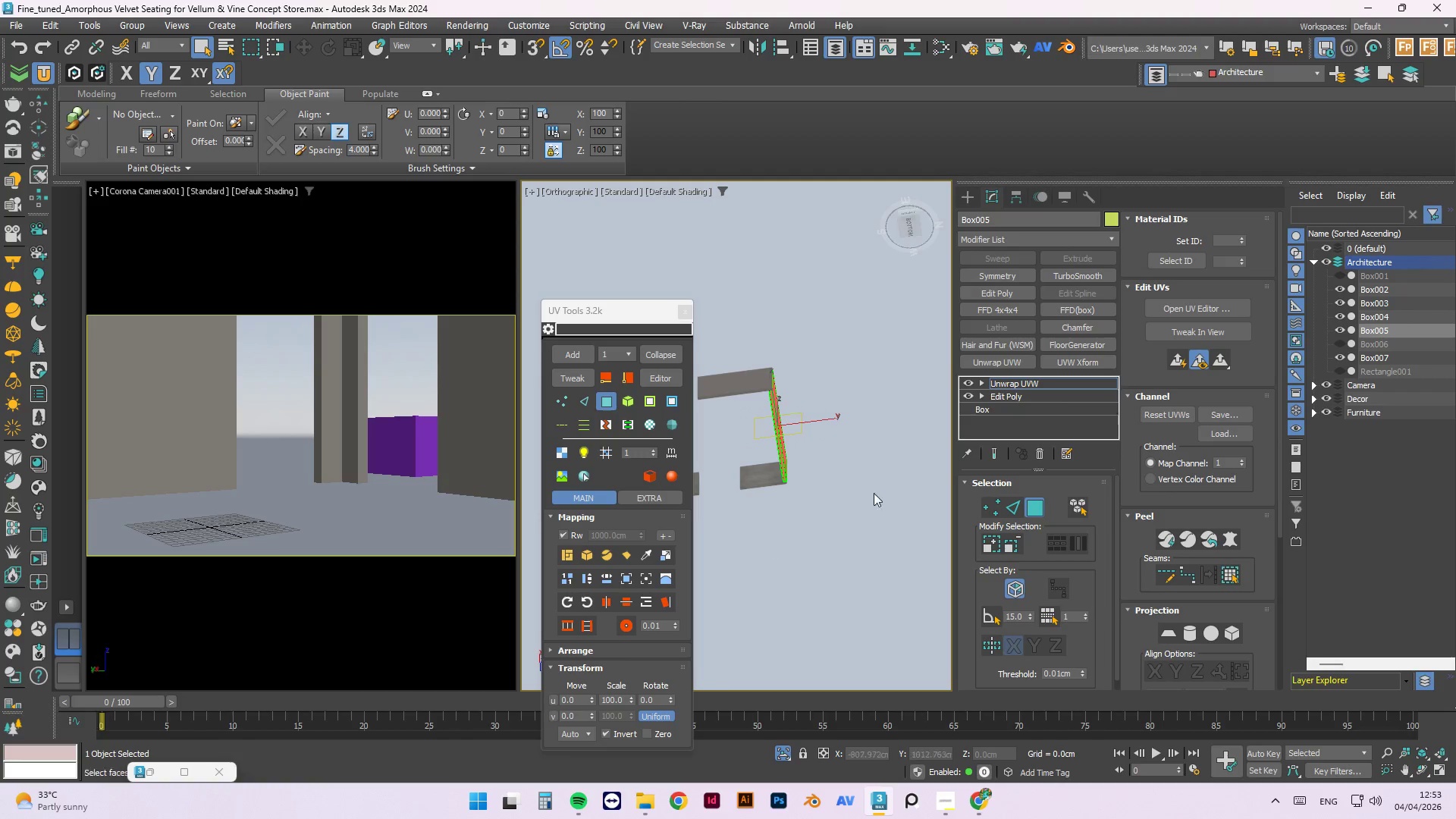 
hold_key(key=AltLeft, duration=0.94)
 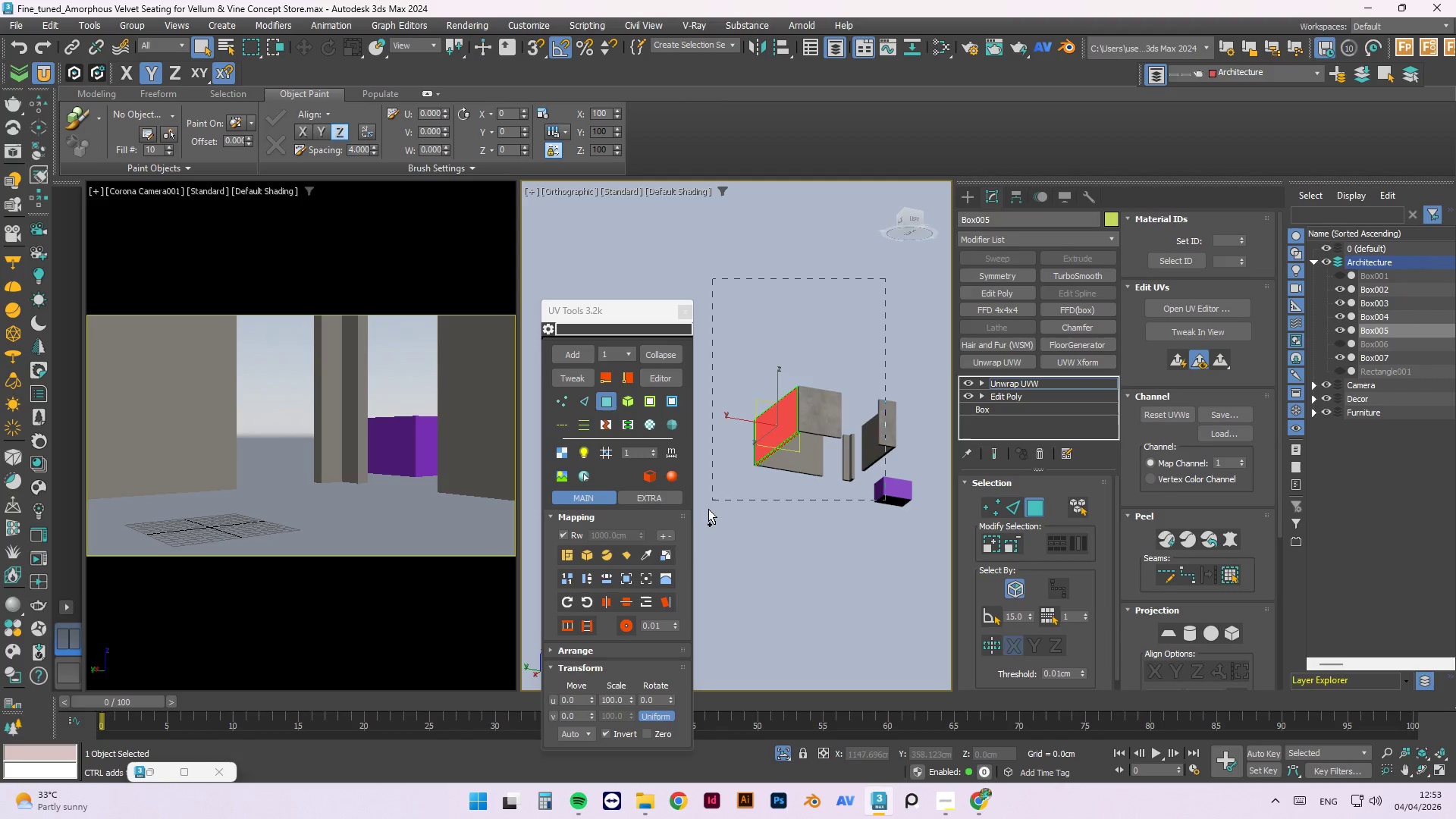 
hold_key(key=AltLeft, duration=1.72)
hold_key(key=ControlLeft, duration=0.89)
left_click_drag(start_coordinate=[886, 280], to_coordinate=[676, 563])
 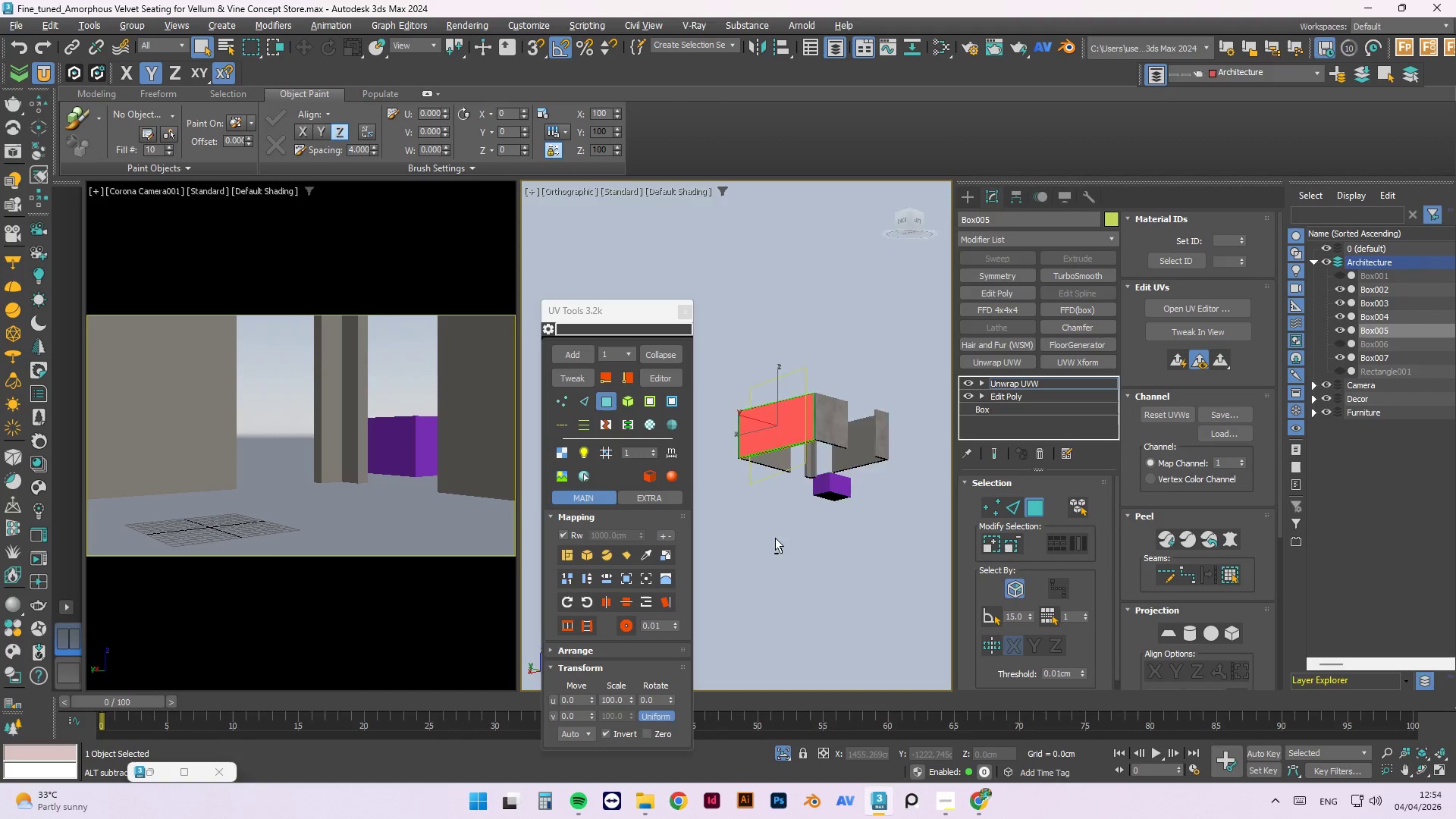 
hold_key(key=AltLeft, duration=0.33)
 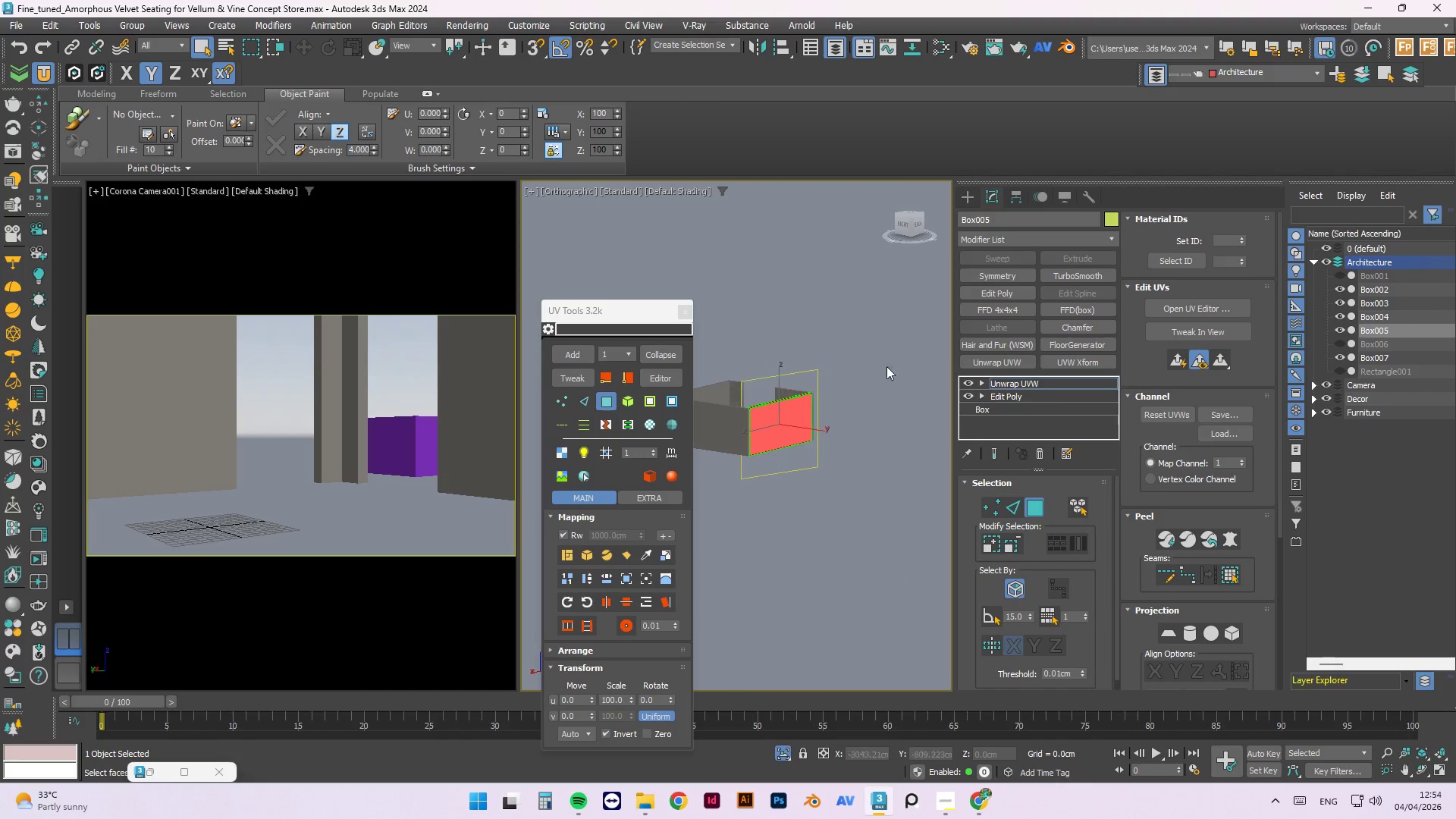 
hold_key(key=ControlLeft, duration=1.12)
left_click_drag(start_coordinate=[885, 291], to_coordinate=[682, 564])
 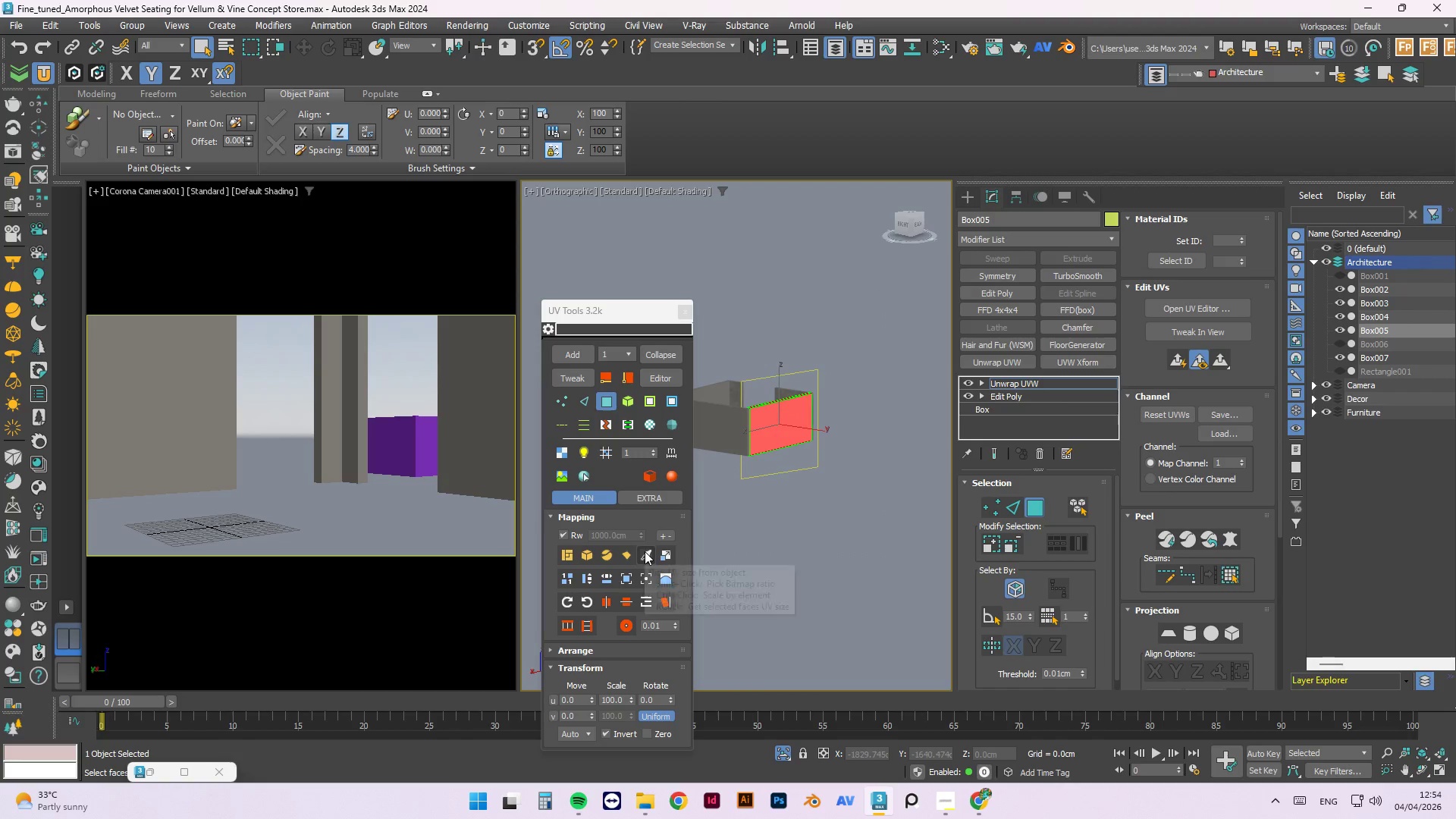 
hold_key(key=AltLeft, duration=1.06)
 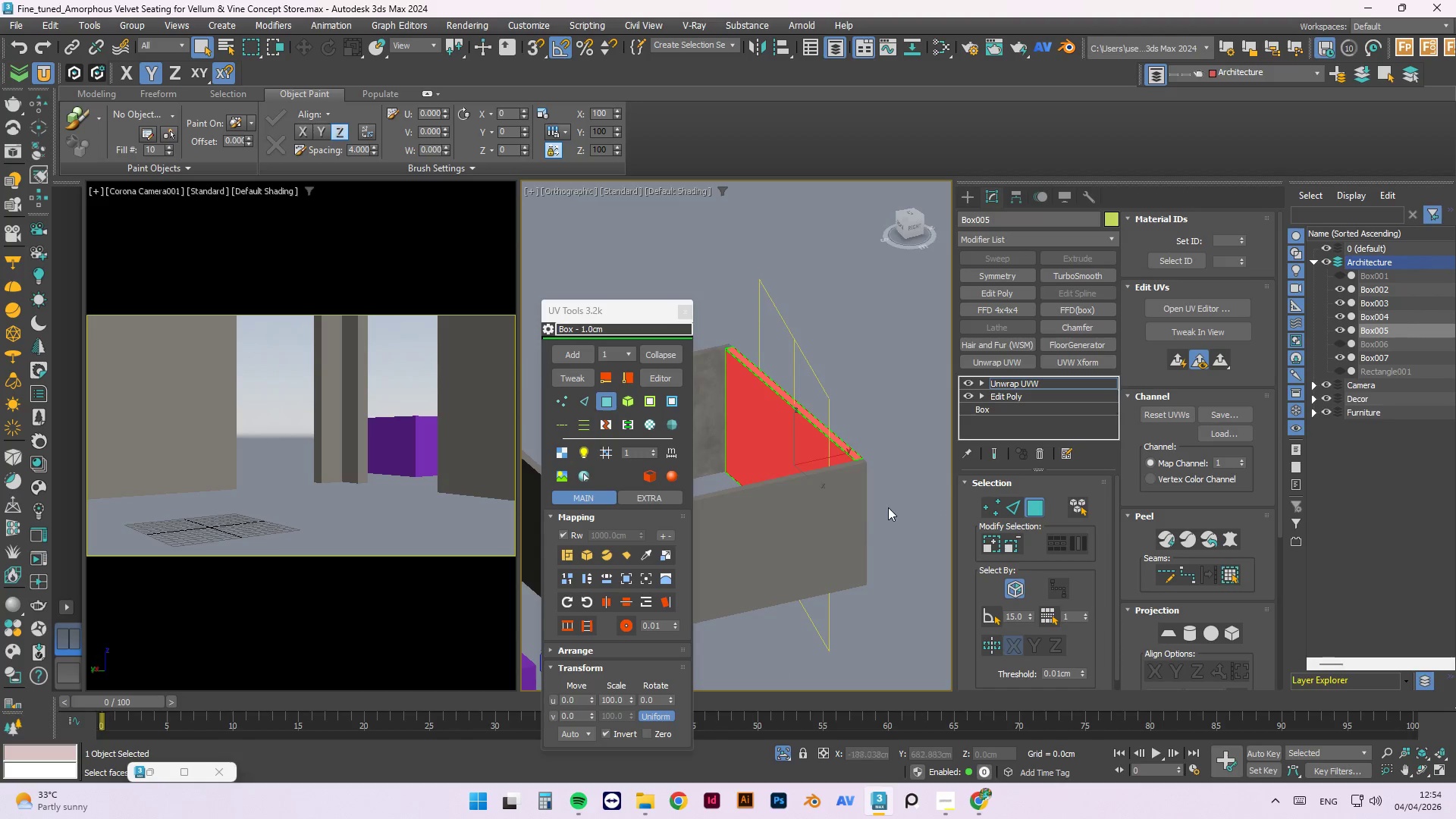 
scroll: coordinate [770, 404], scroll_direction: up, amount: 3.0
 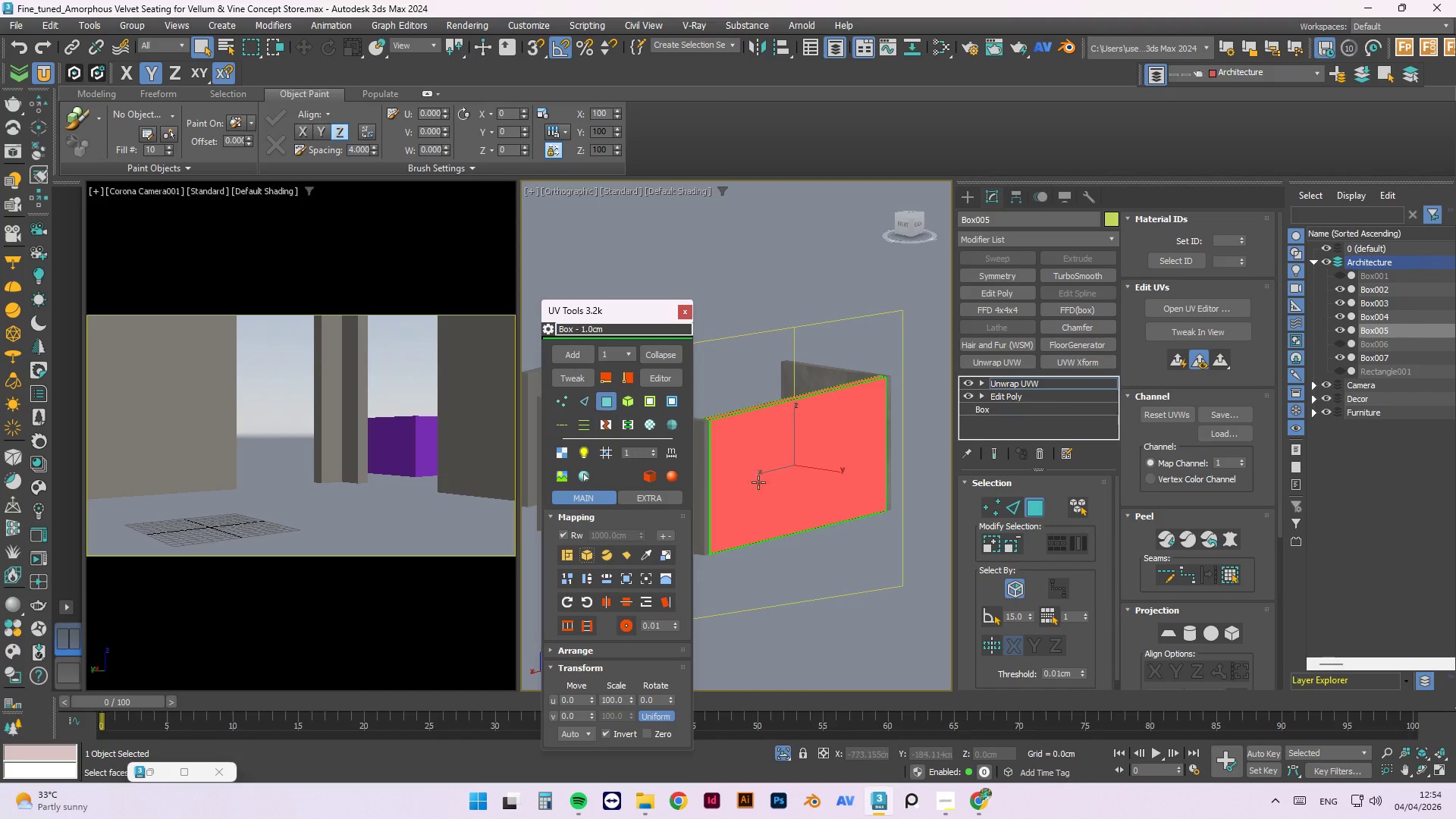 
scroll: coordinate [786, 489], scroll_direction: none, amount: 0.0
 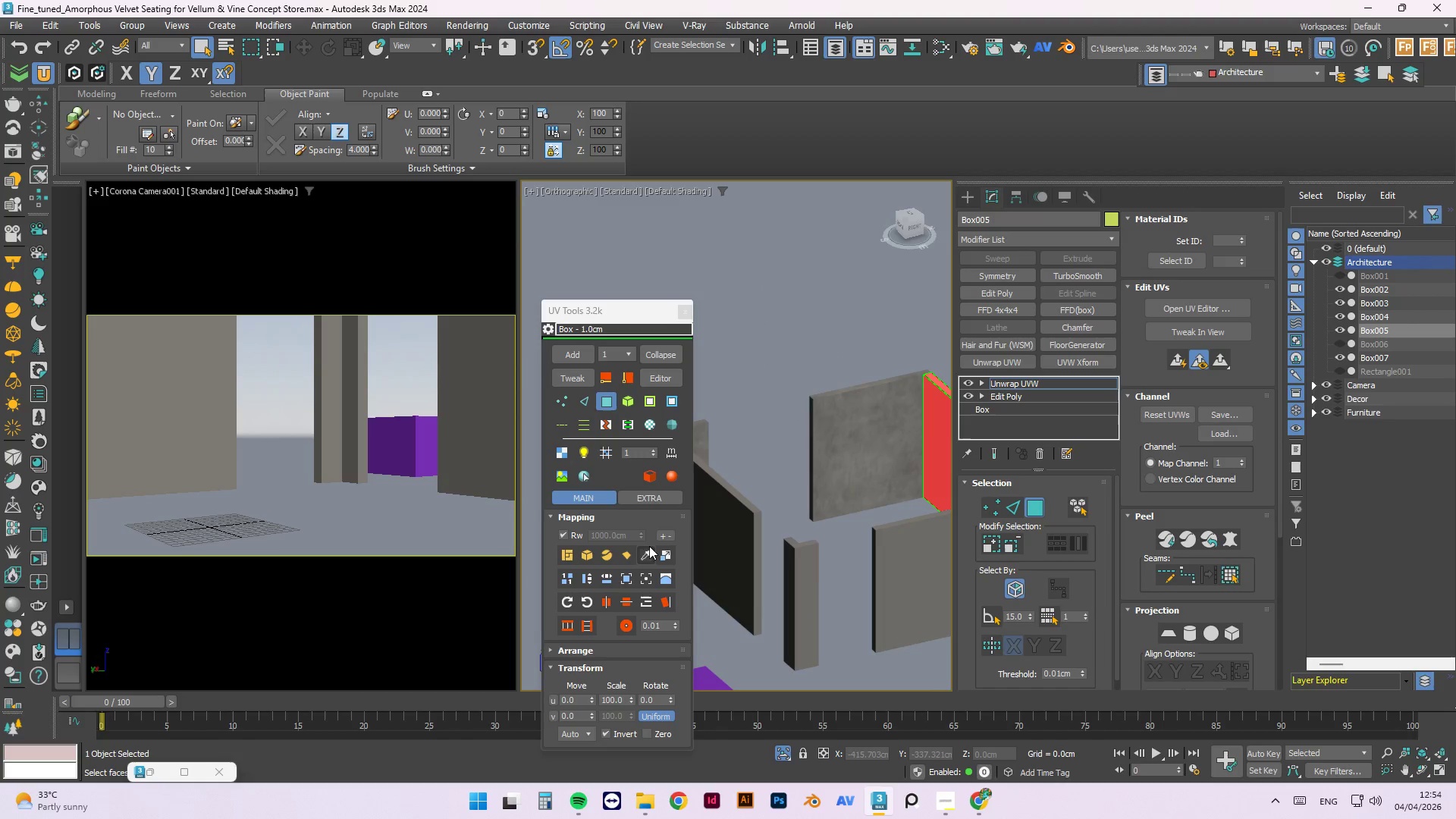 
left_click([648, 556])
 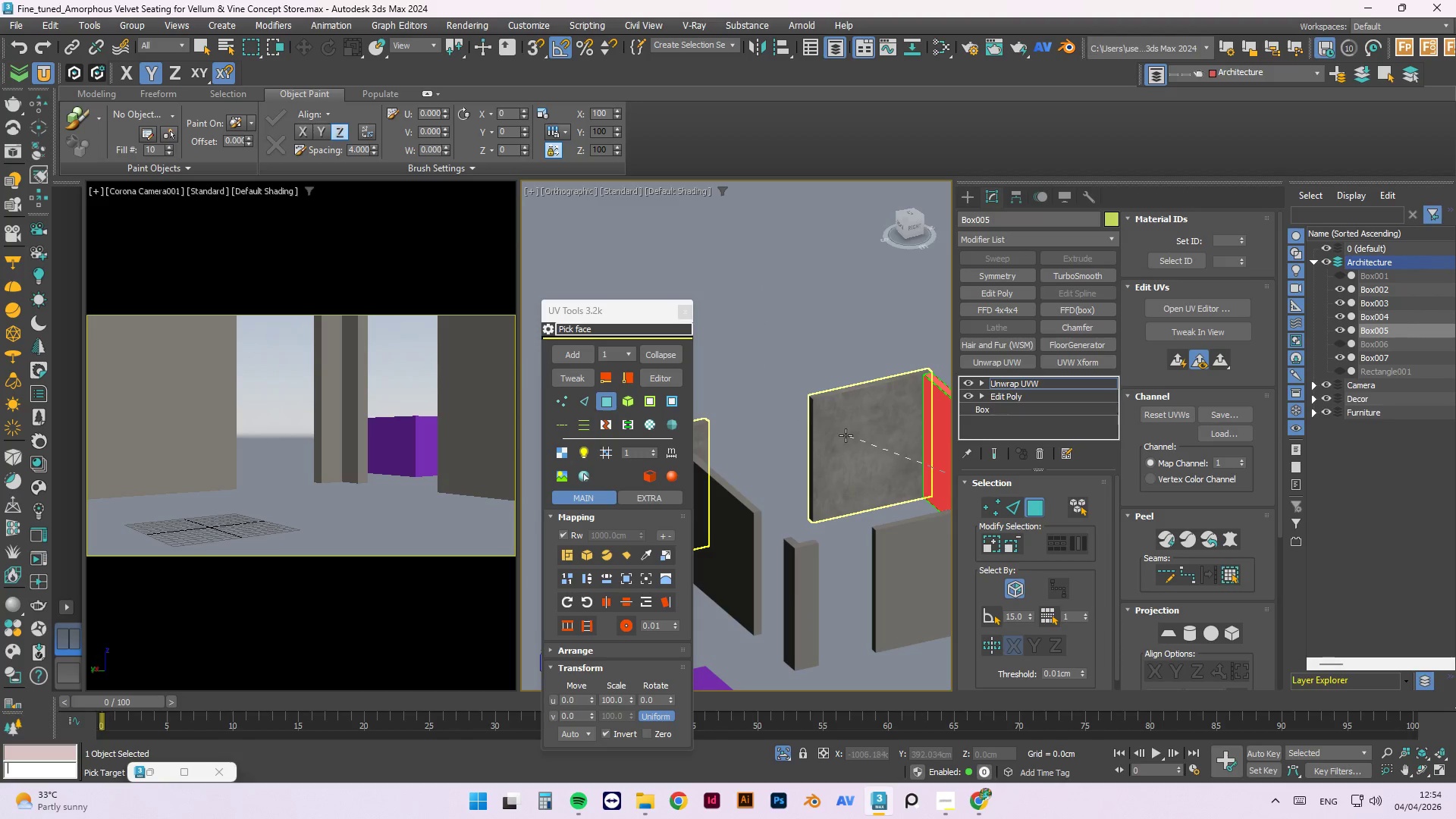 
left_click([846, 435])
 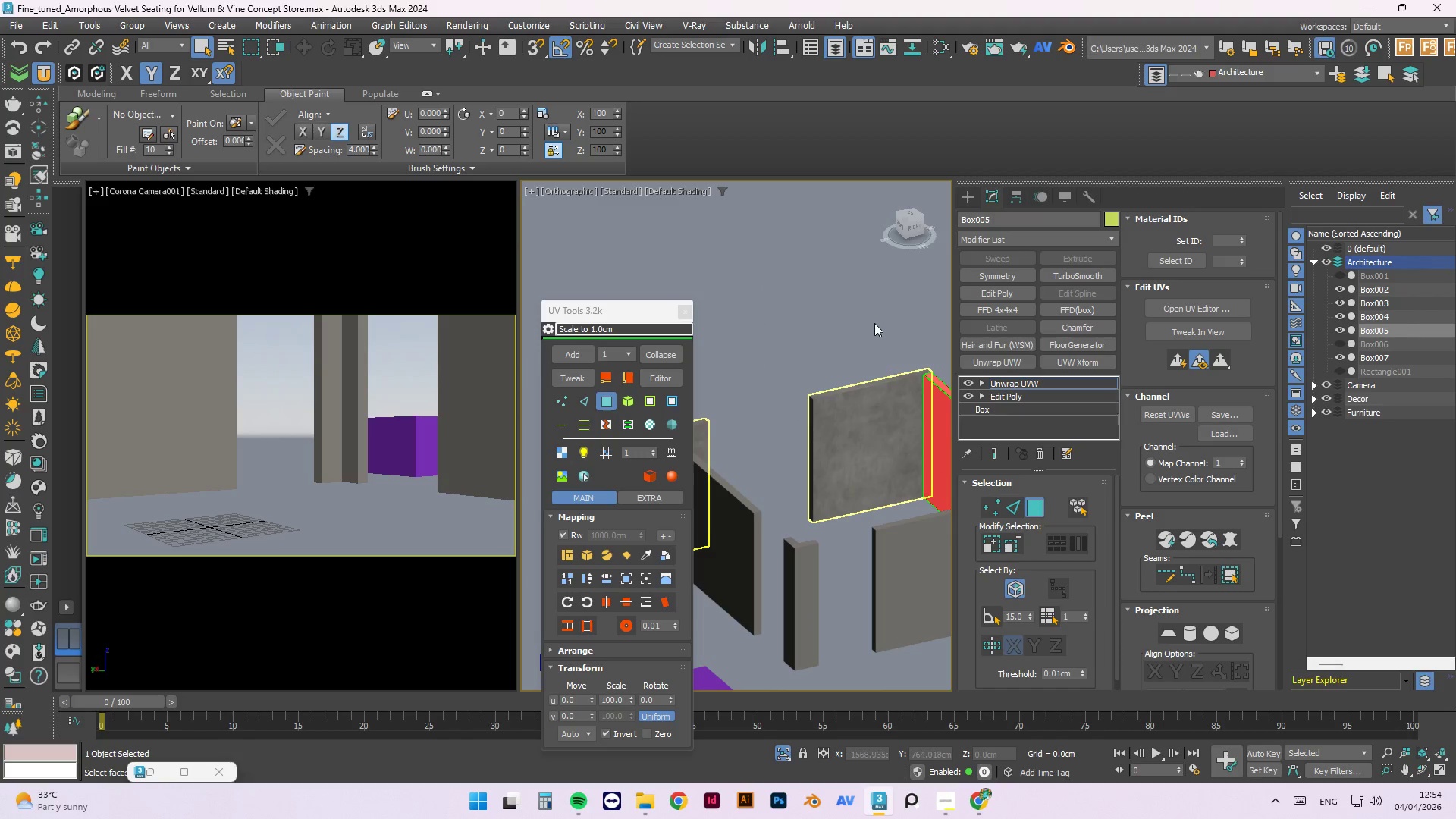 
left_click([874, 323])
 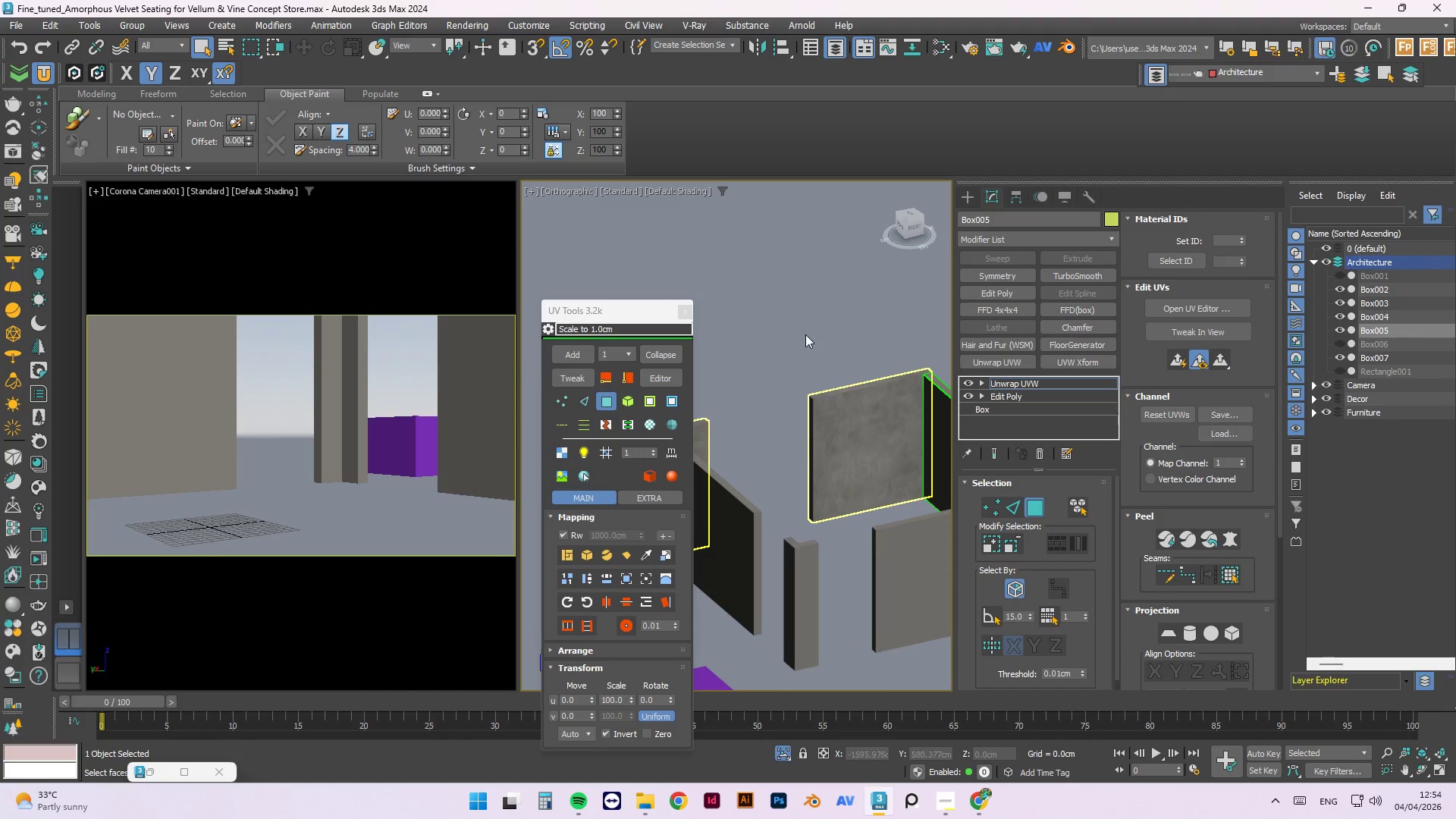 
left_click([886, 366])
 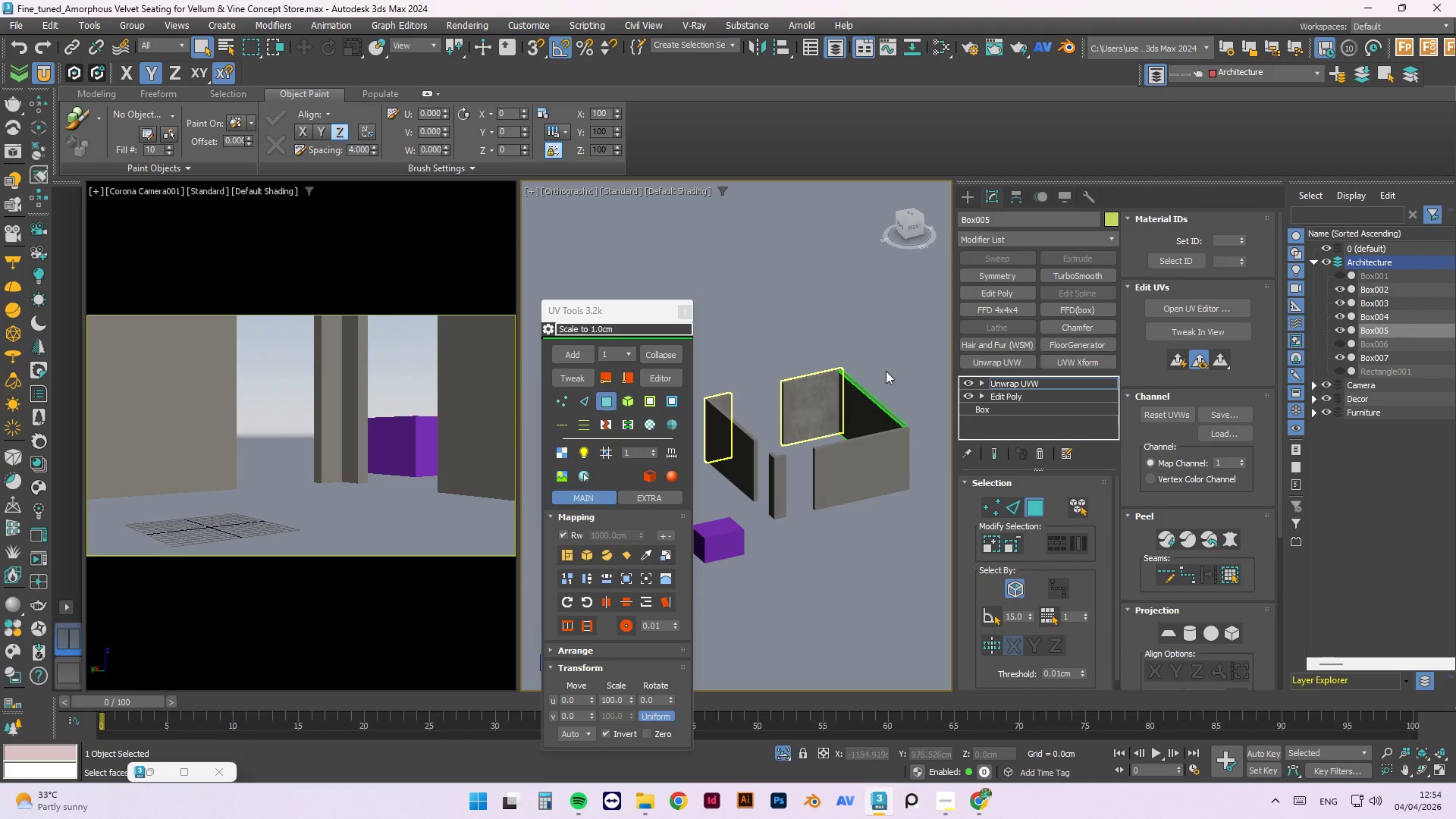 
scroll: coordinate [753, 369], scroll_direction: down, amount: 2.0
 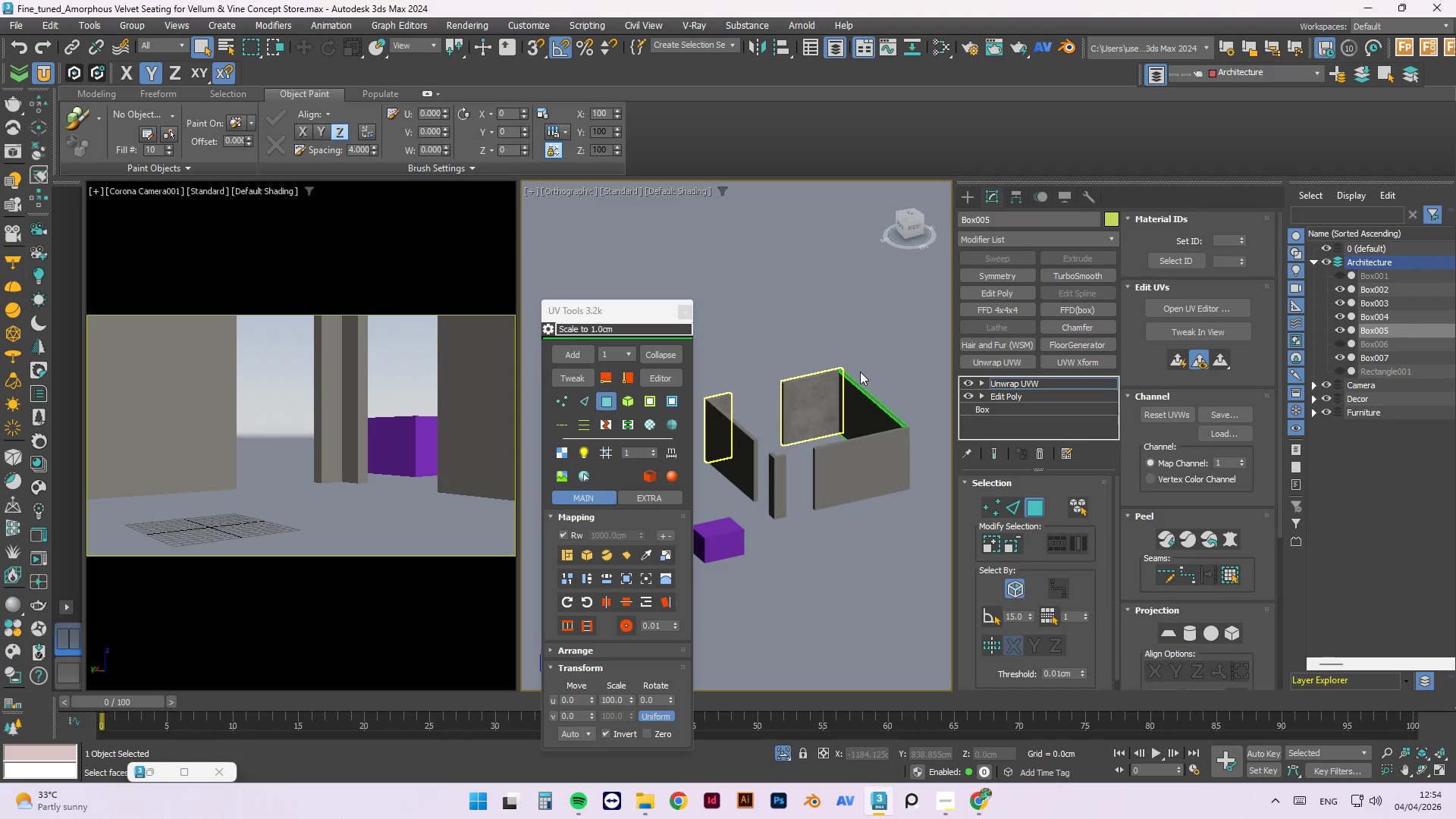 
hold_key(key=AltLeft, duration=1.09)
 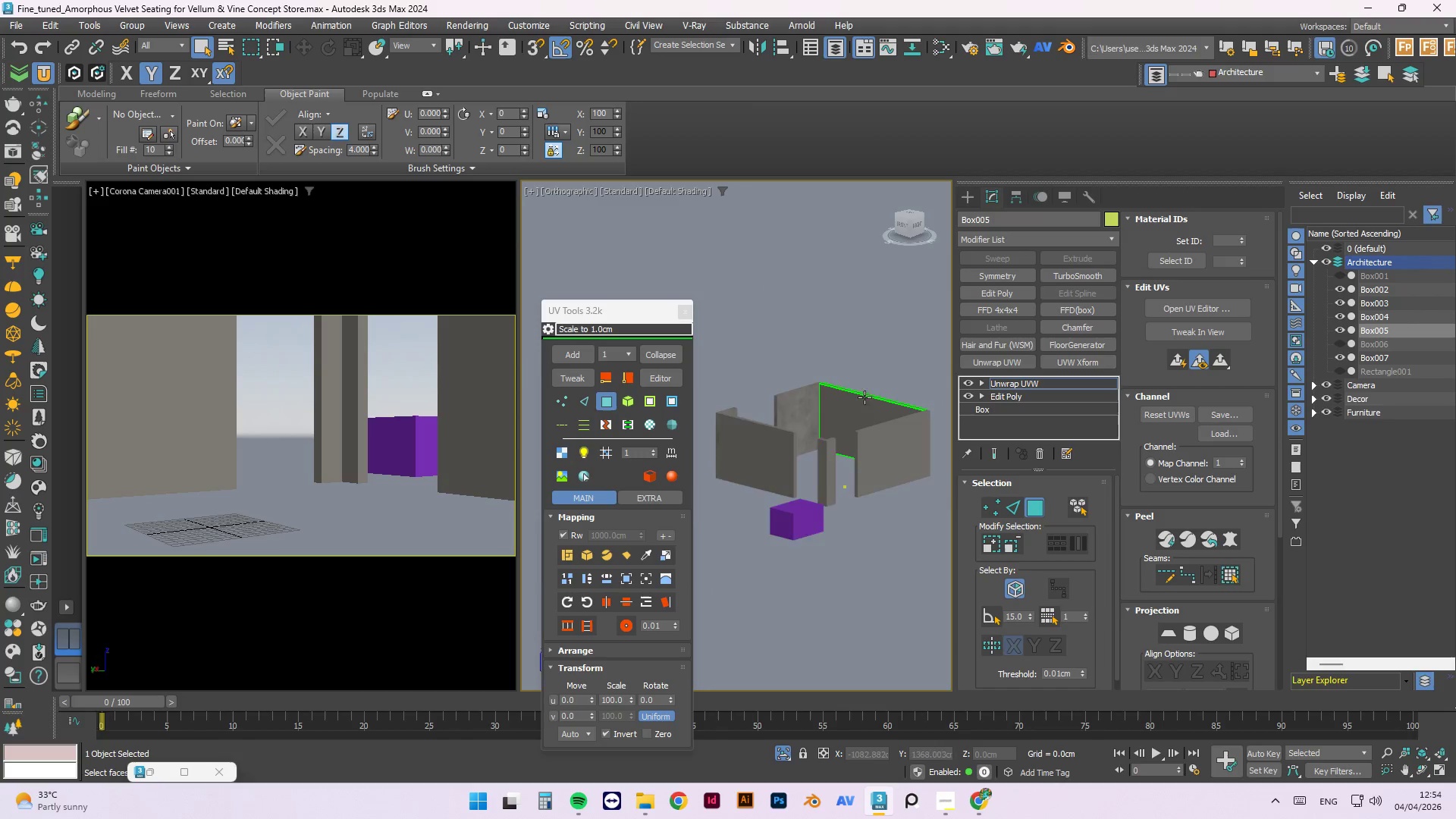 
scroll: coordinate [780, 384], scroll_direction: up, amount: 10.0
 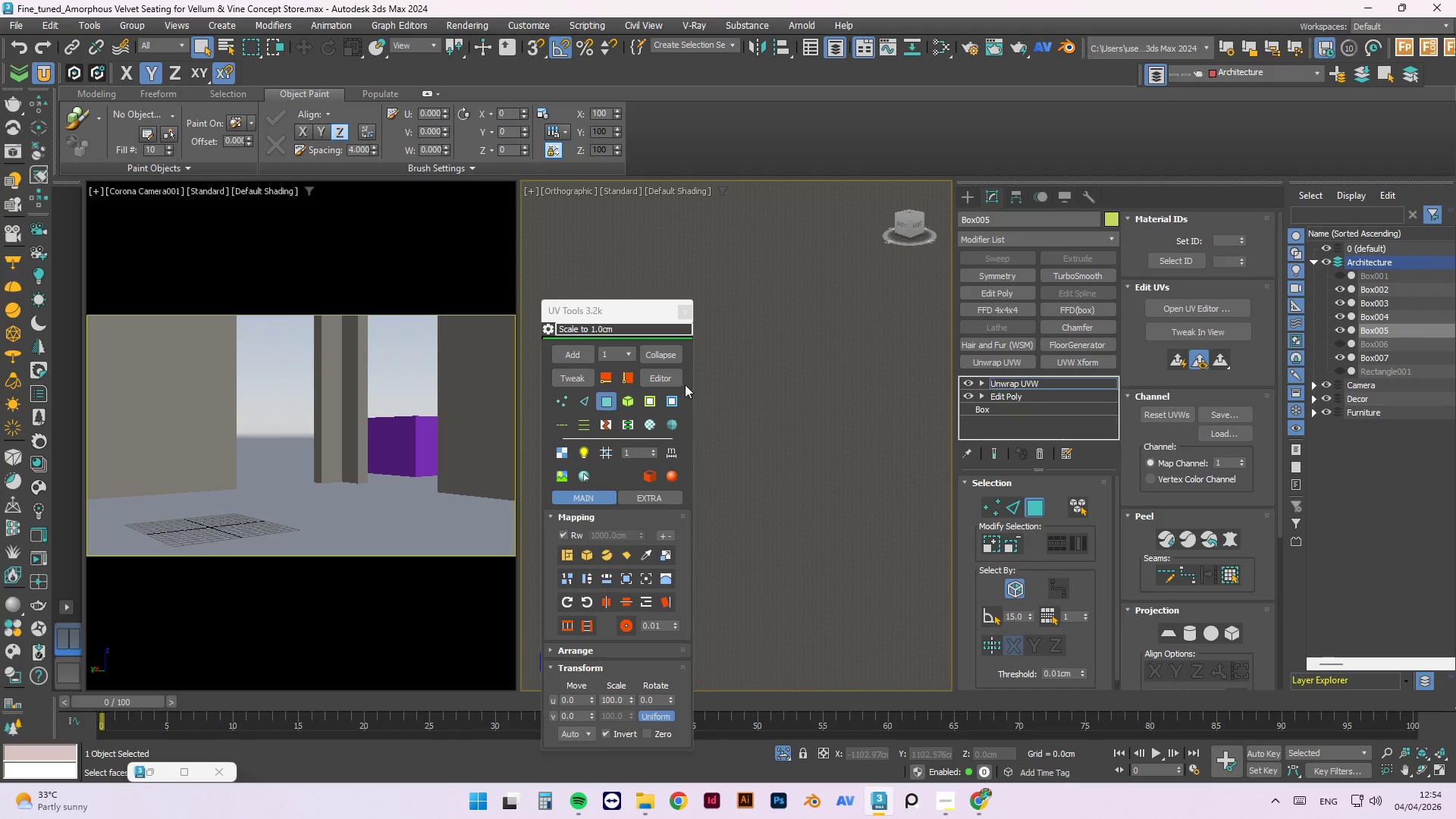 
left_click([824, 403])
 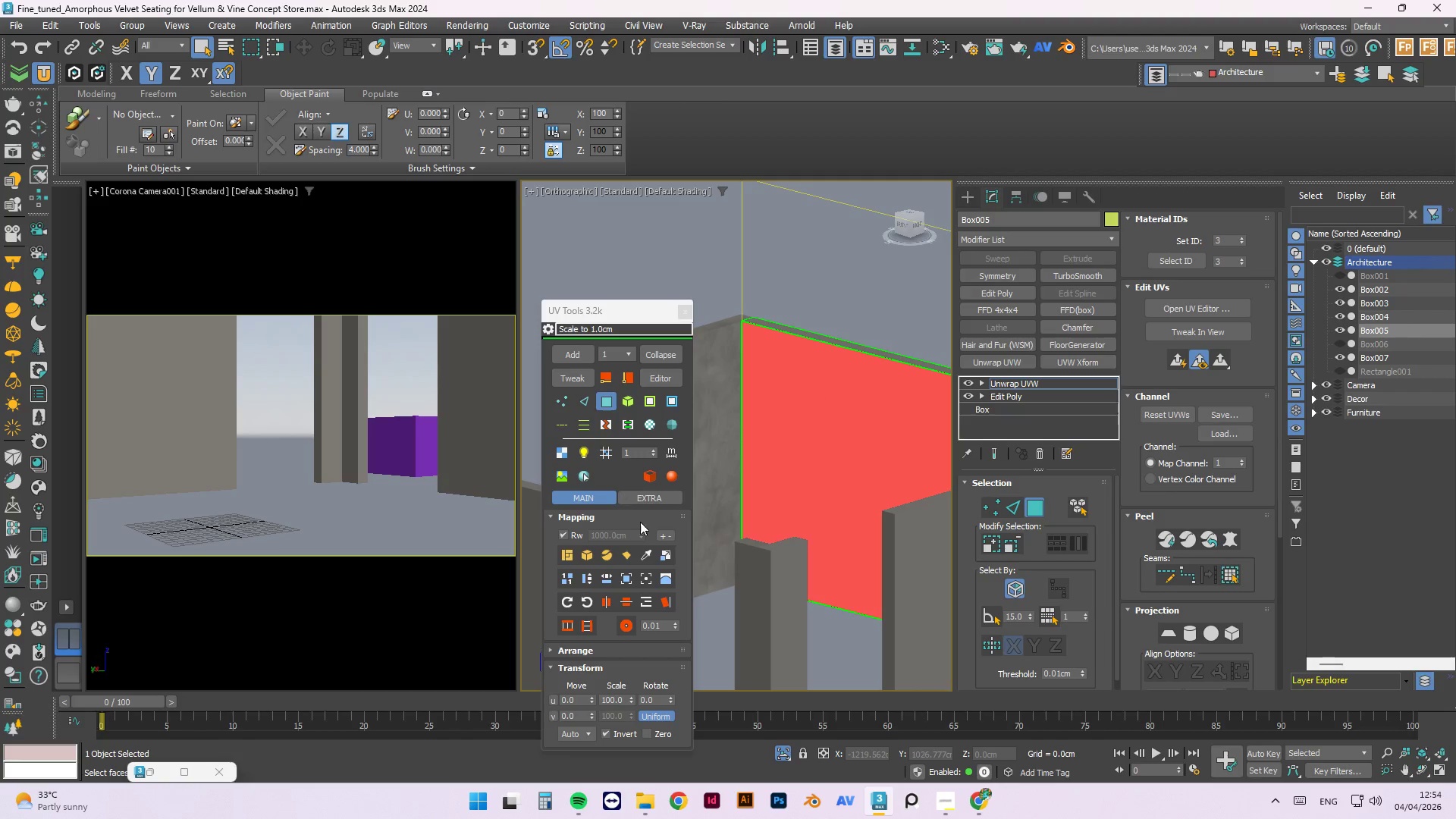 
scroll: coordinate [823, 410], scroll_direction: down, amount: 6.0
 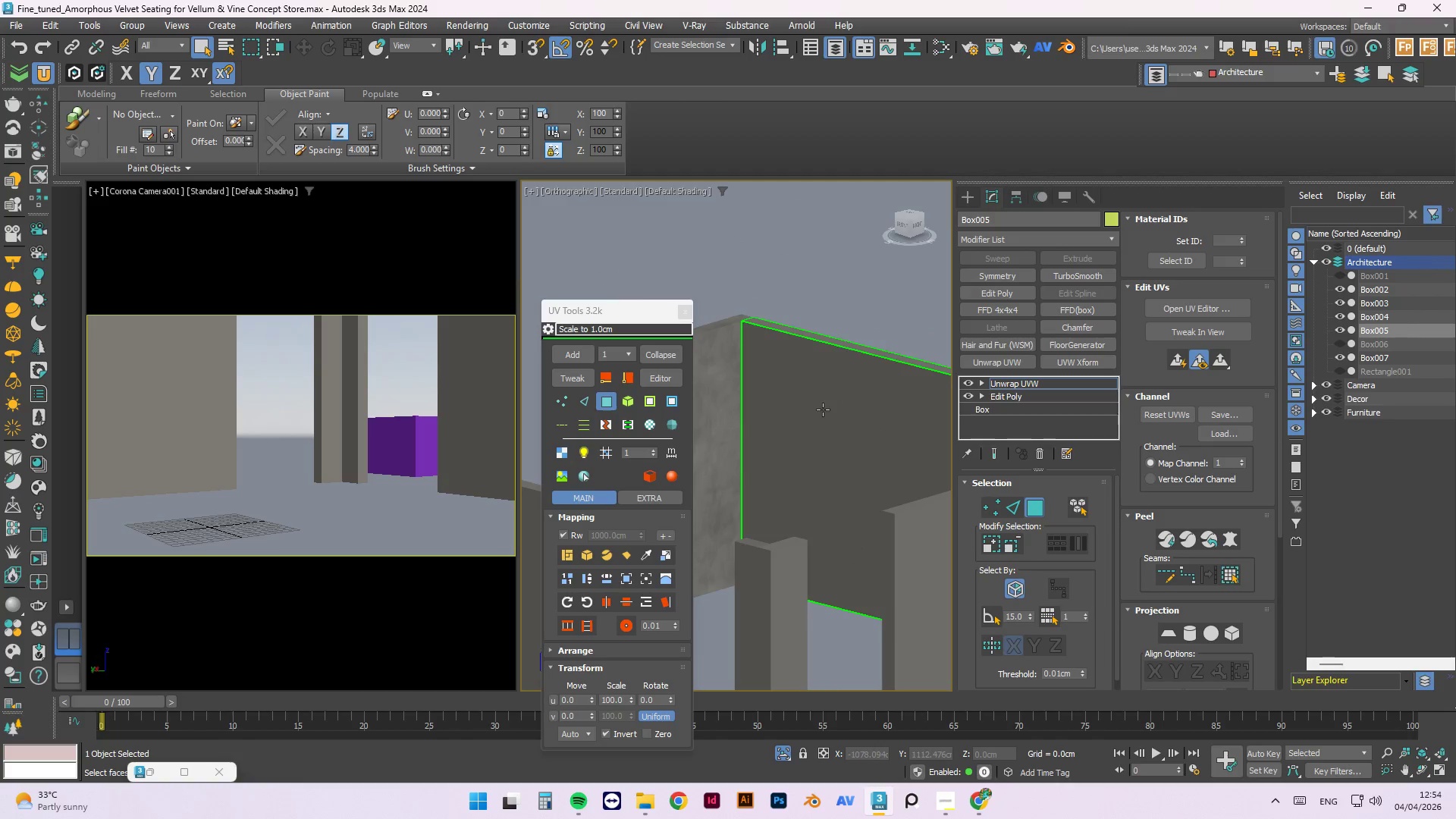 
left_click([648, 554])
 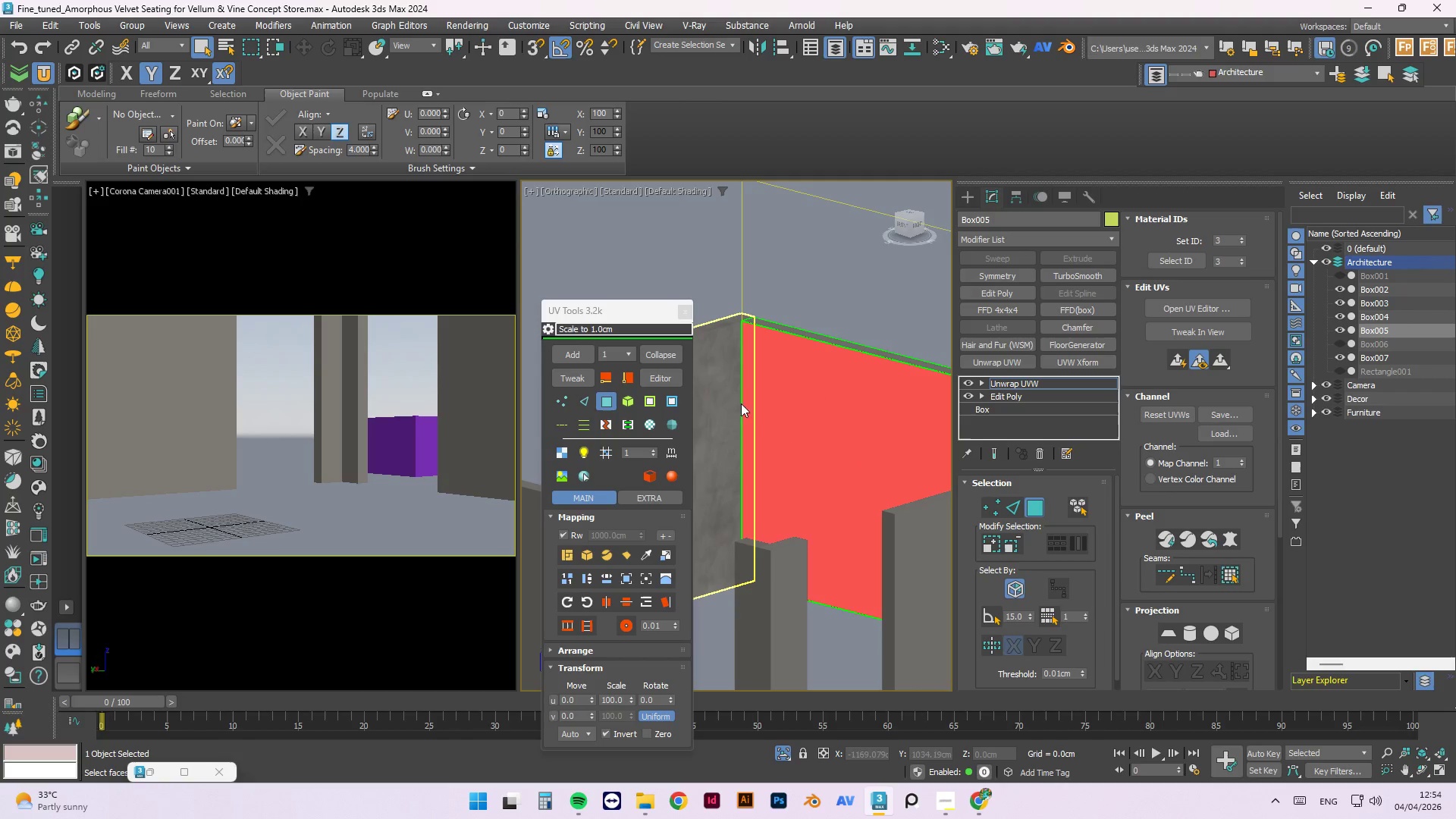 
double_click([846, 301])
 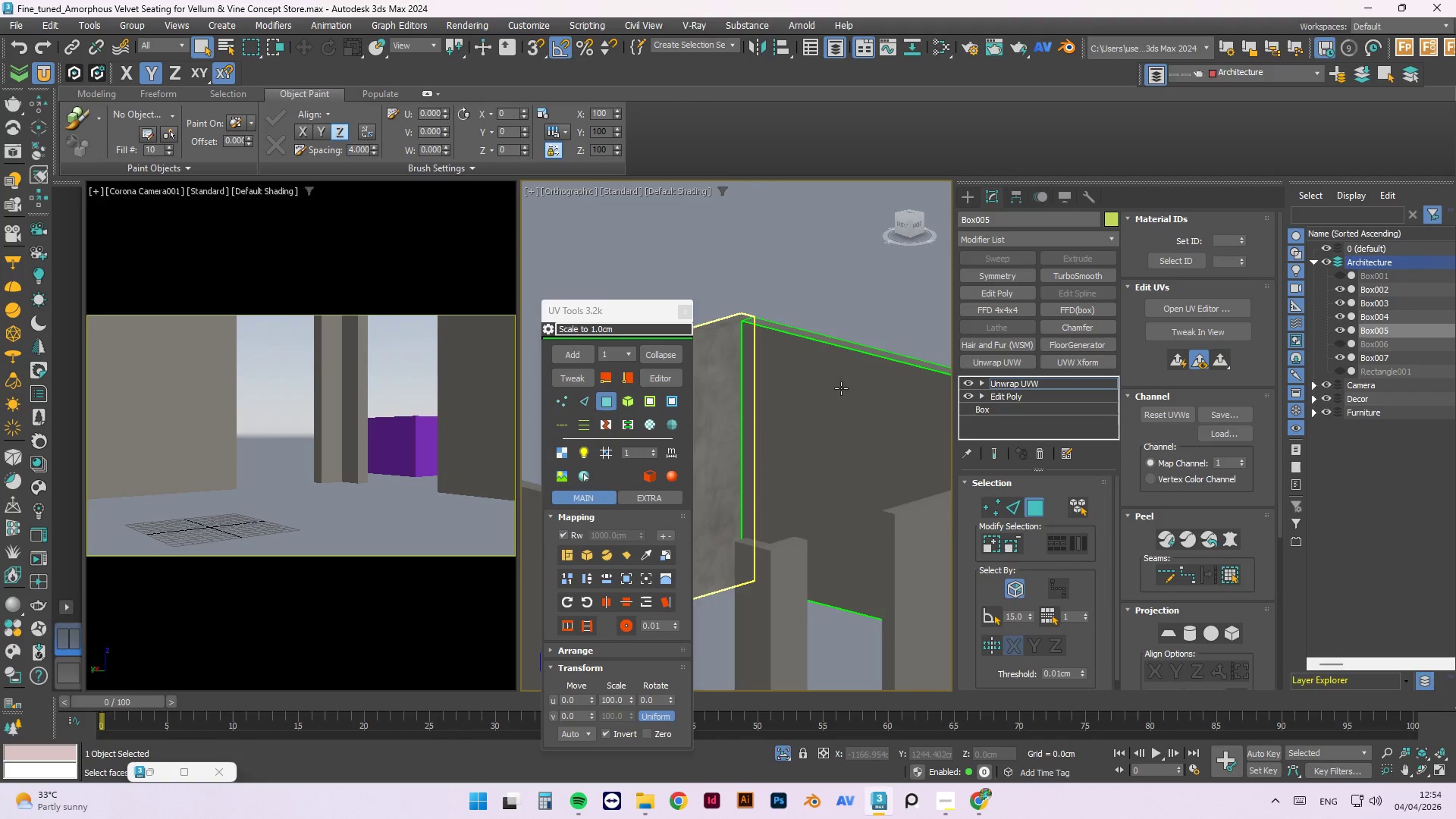 
scroll: coordinate [817, 433], scroll_direction: up, amount: 3.0
 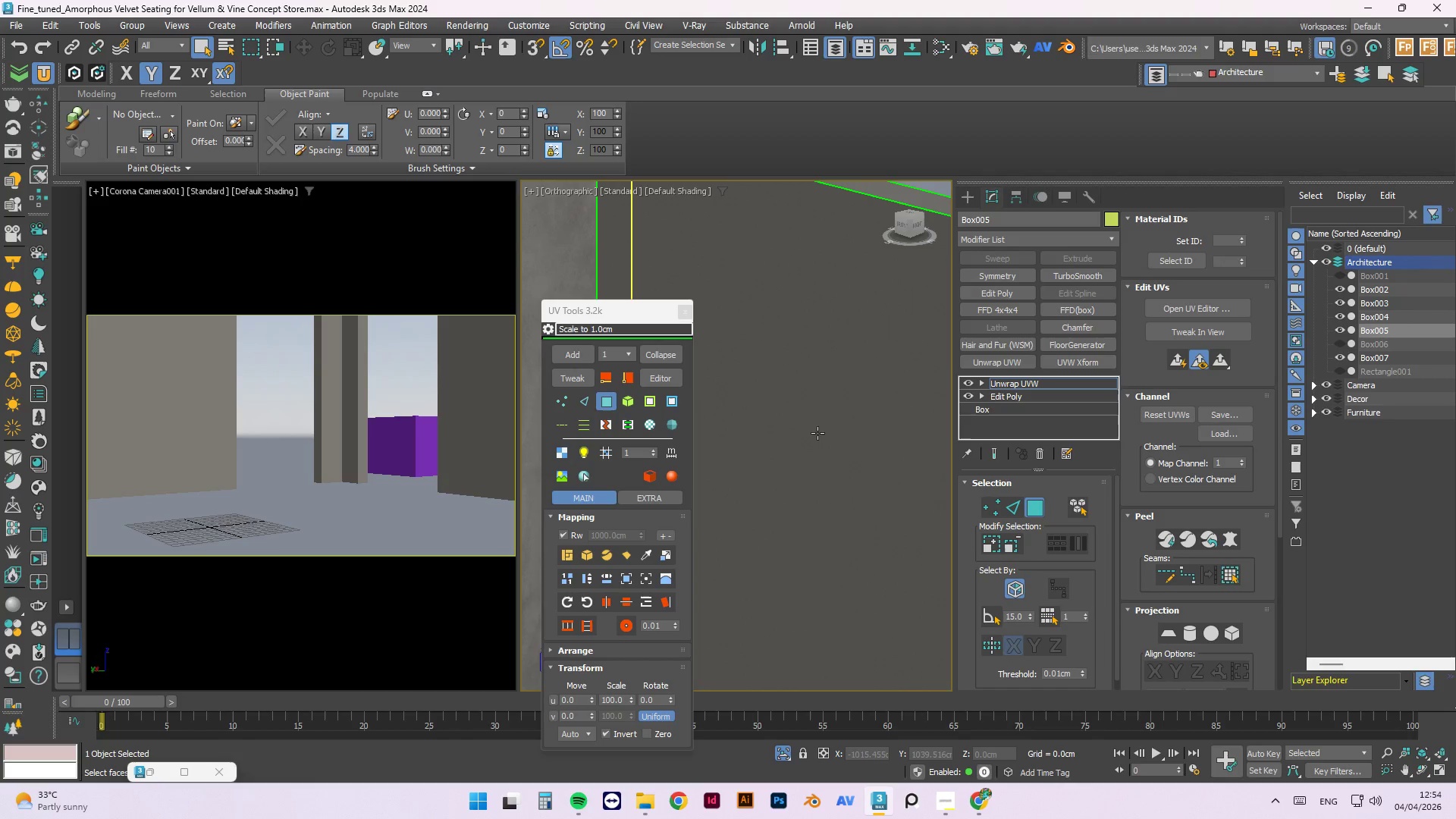 
left_click([817, 433])
 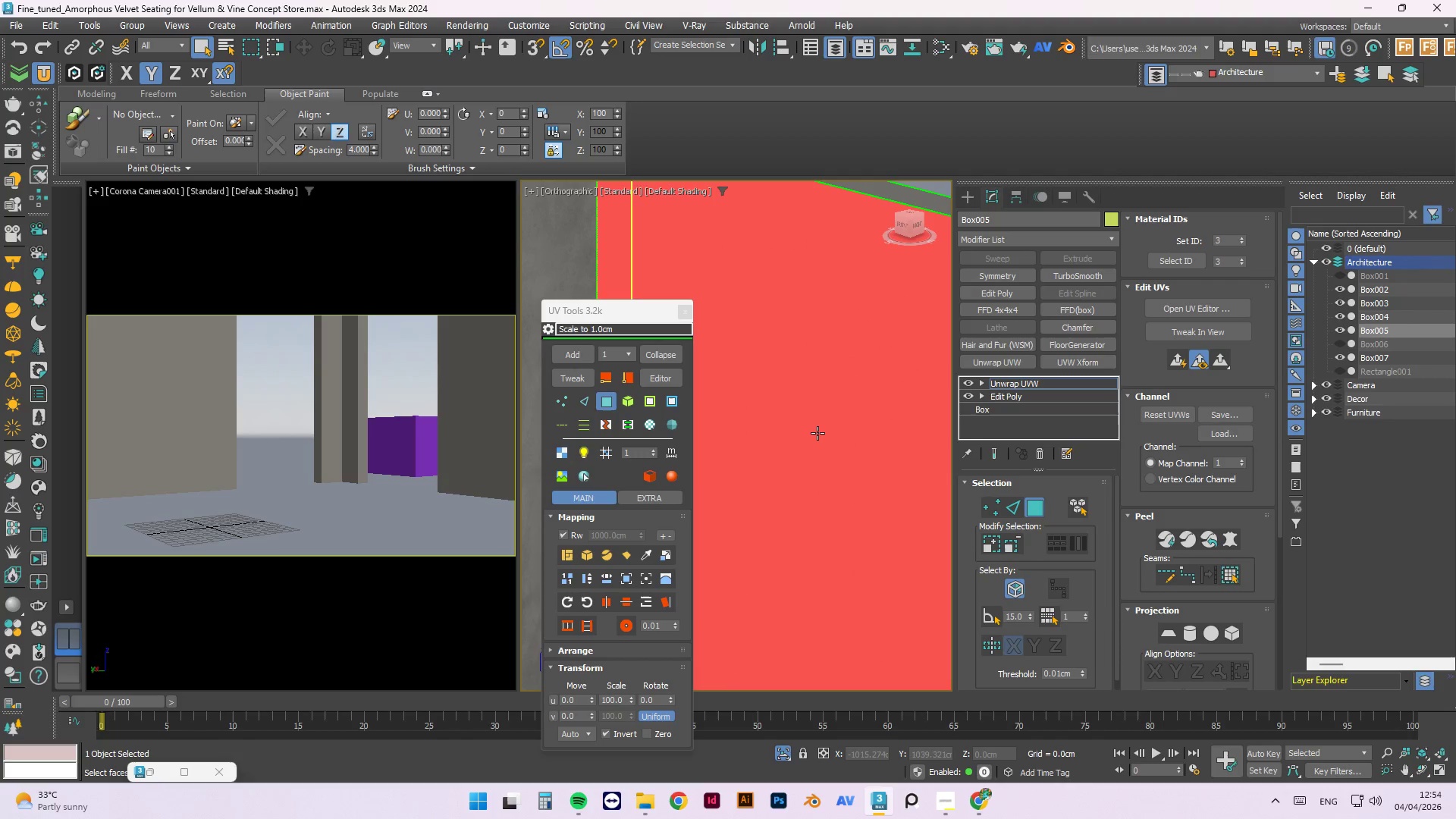 
scroll: coordinate [821, 403], scroll_direction: down, amount: 8.0
 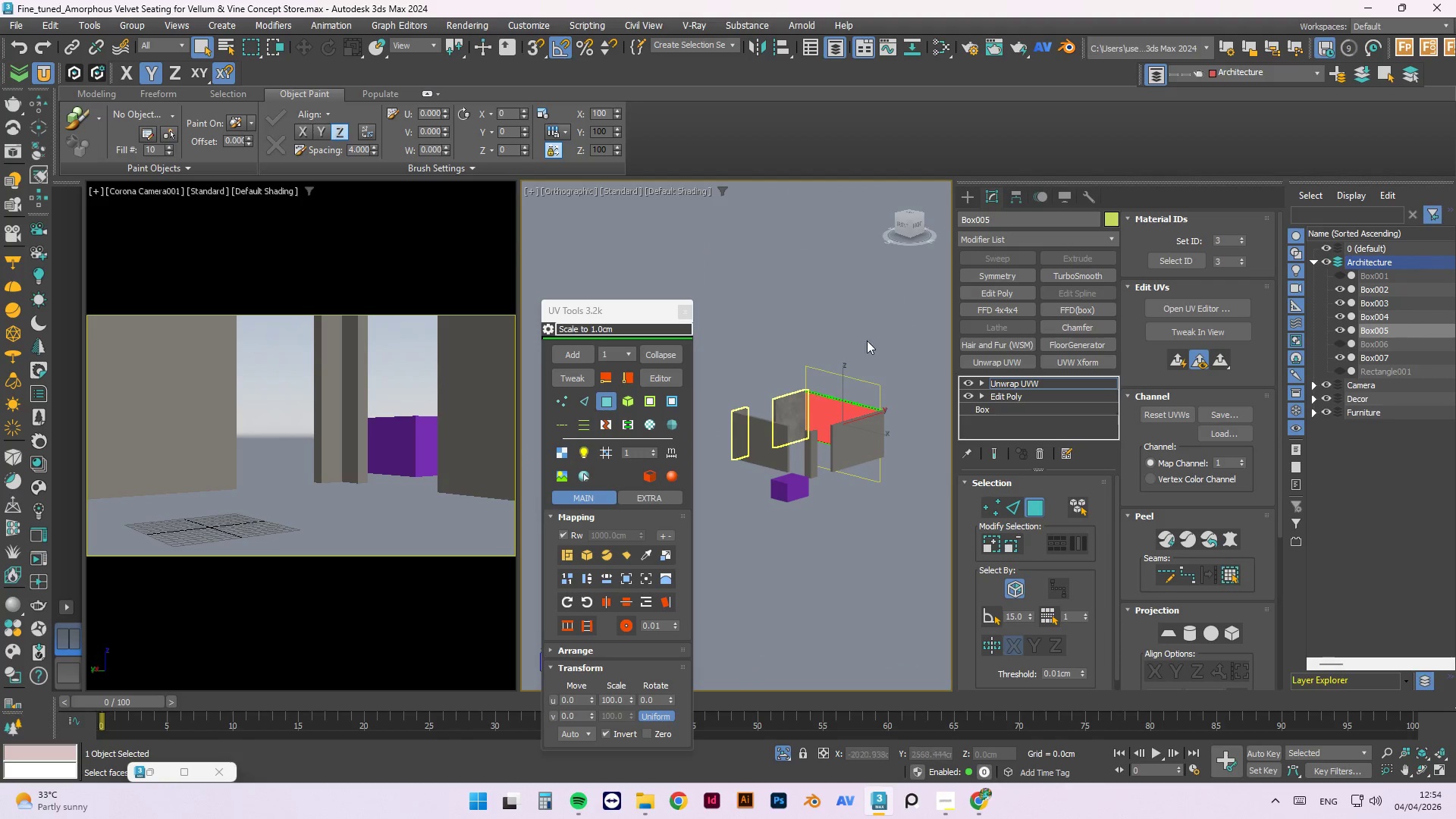 
left_click([871, 318])
 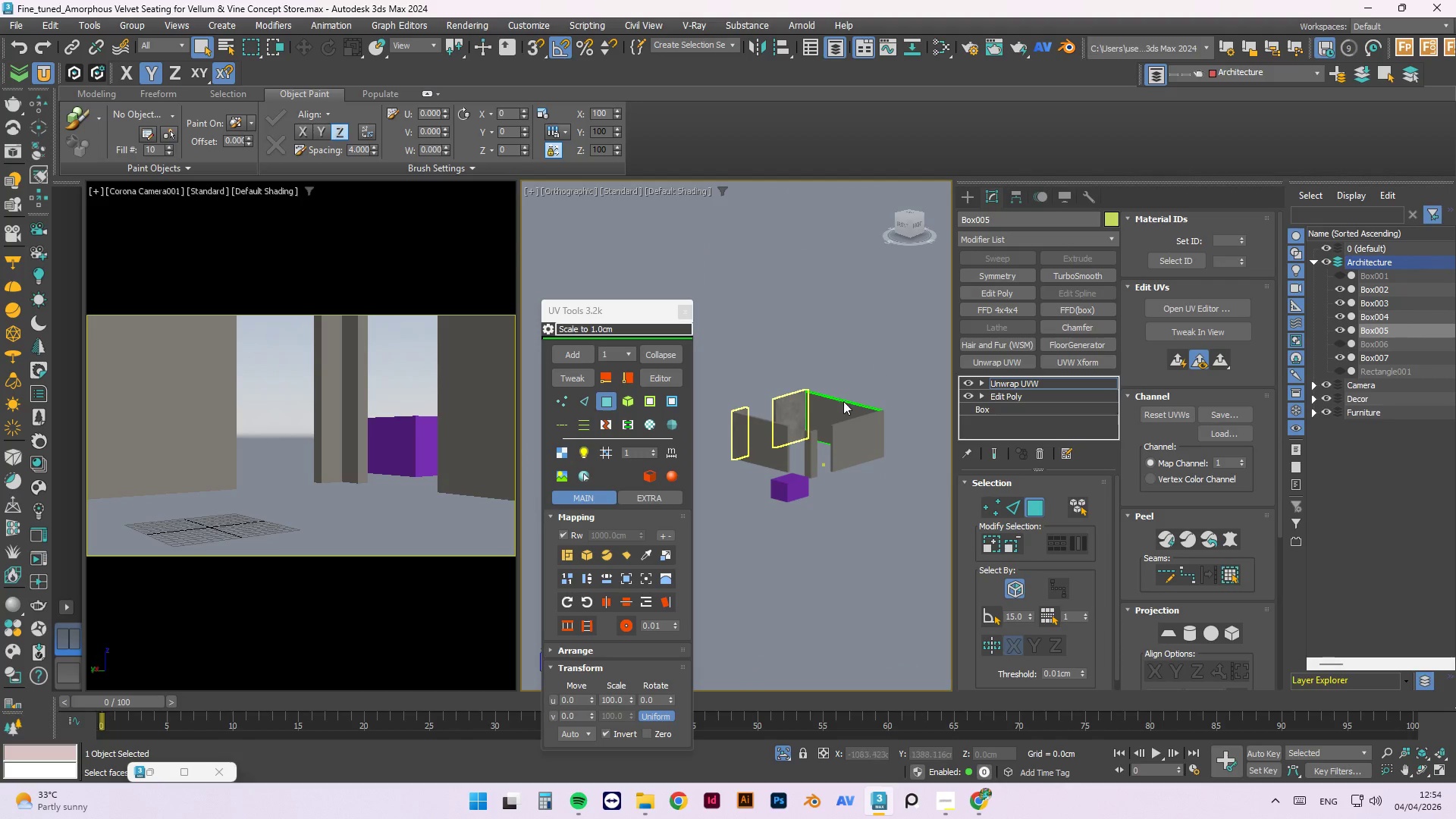 
left_click([833, 415])
 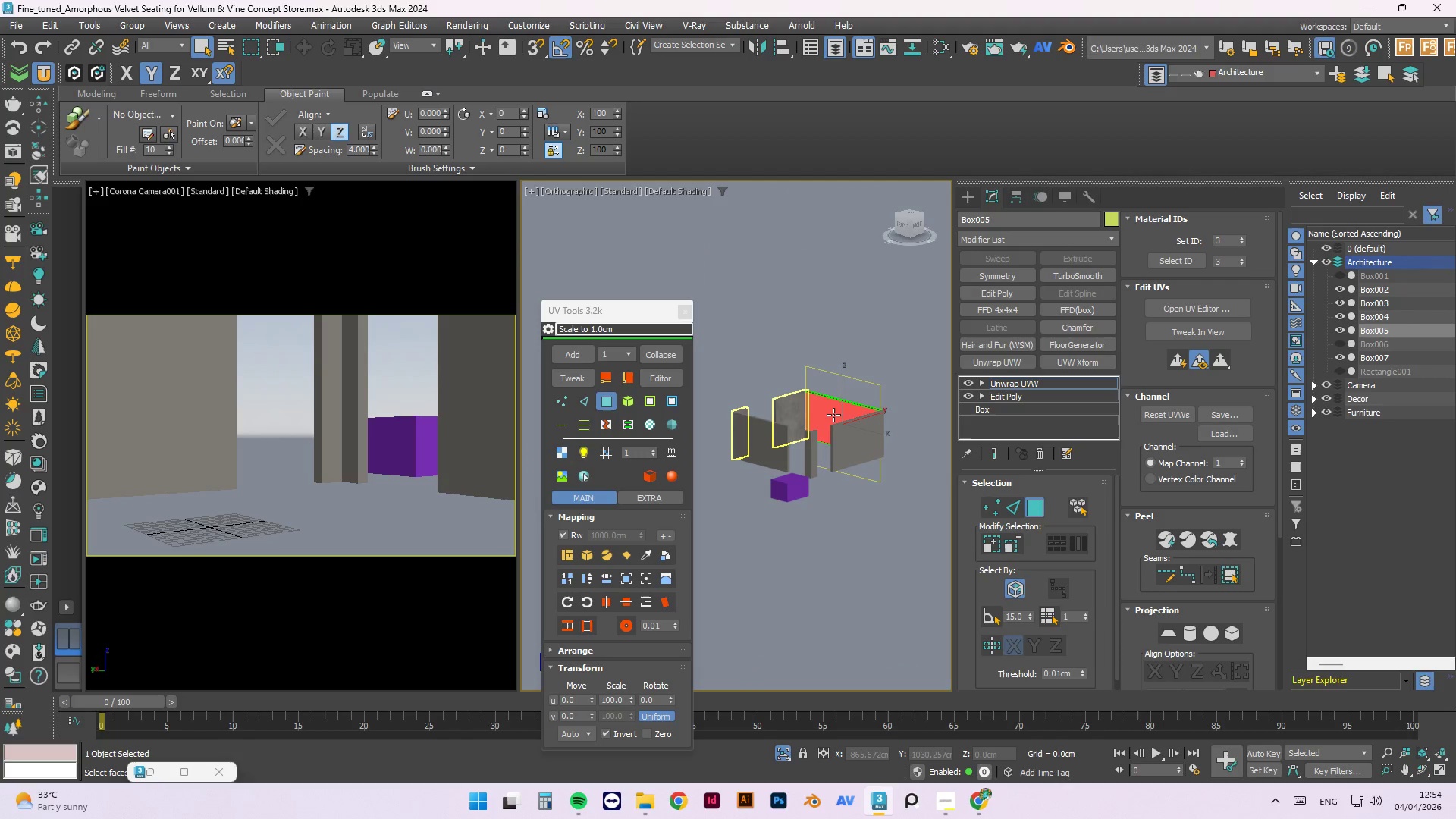 
key(M)
 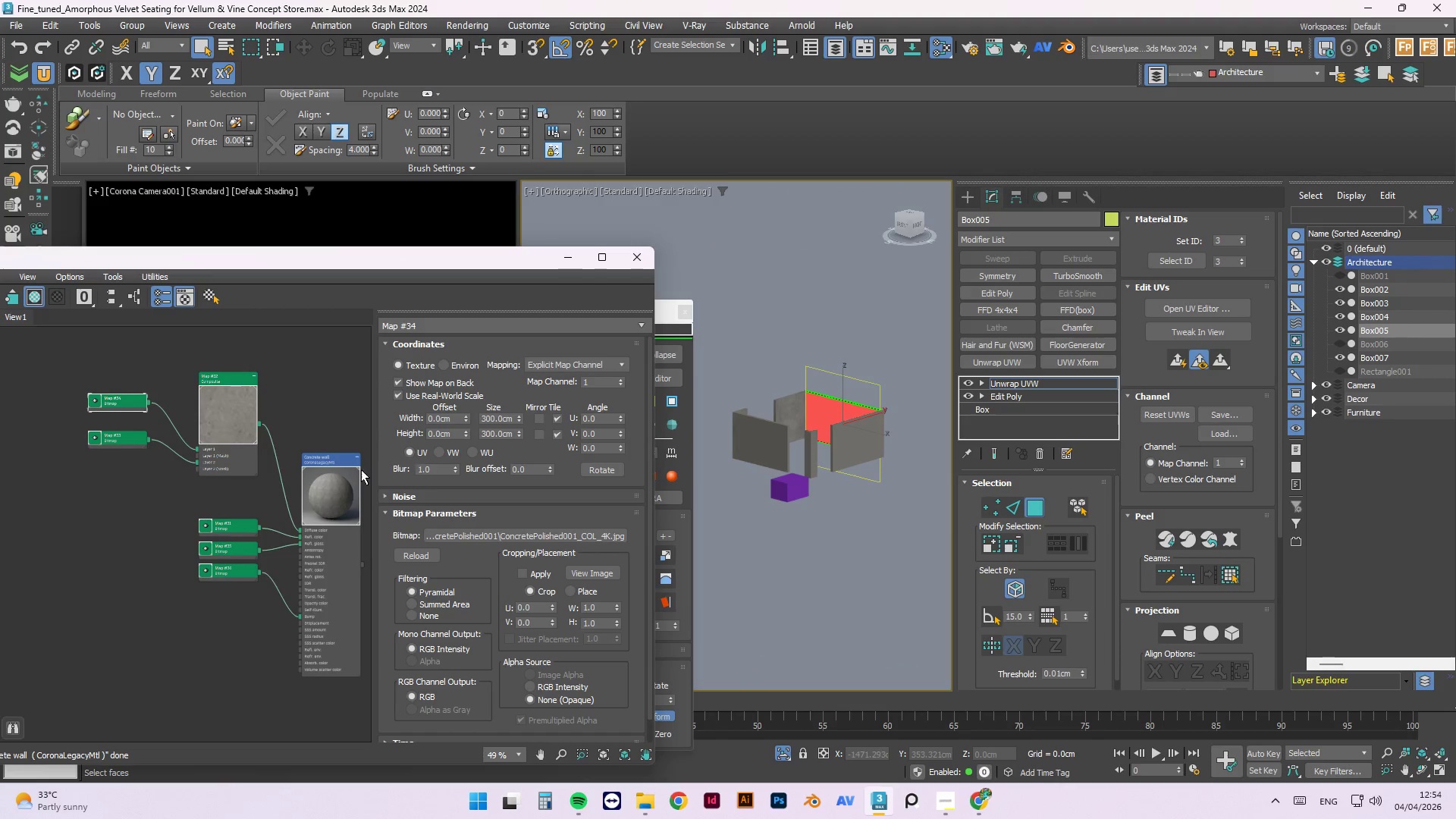 
right_click([341, 485])
 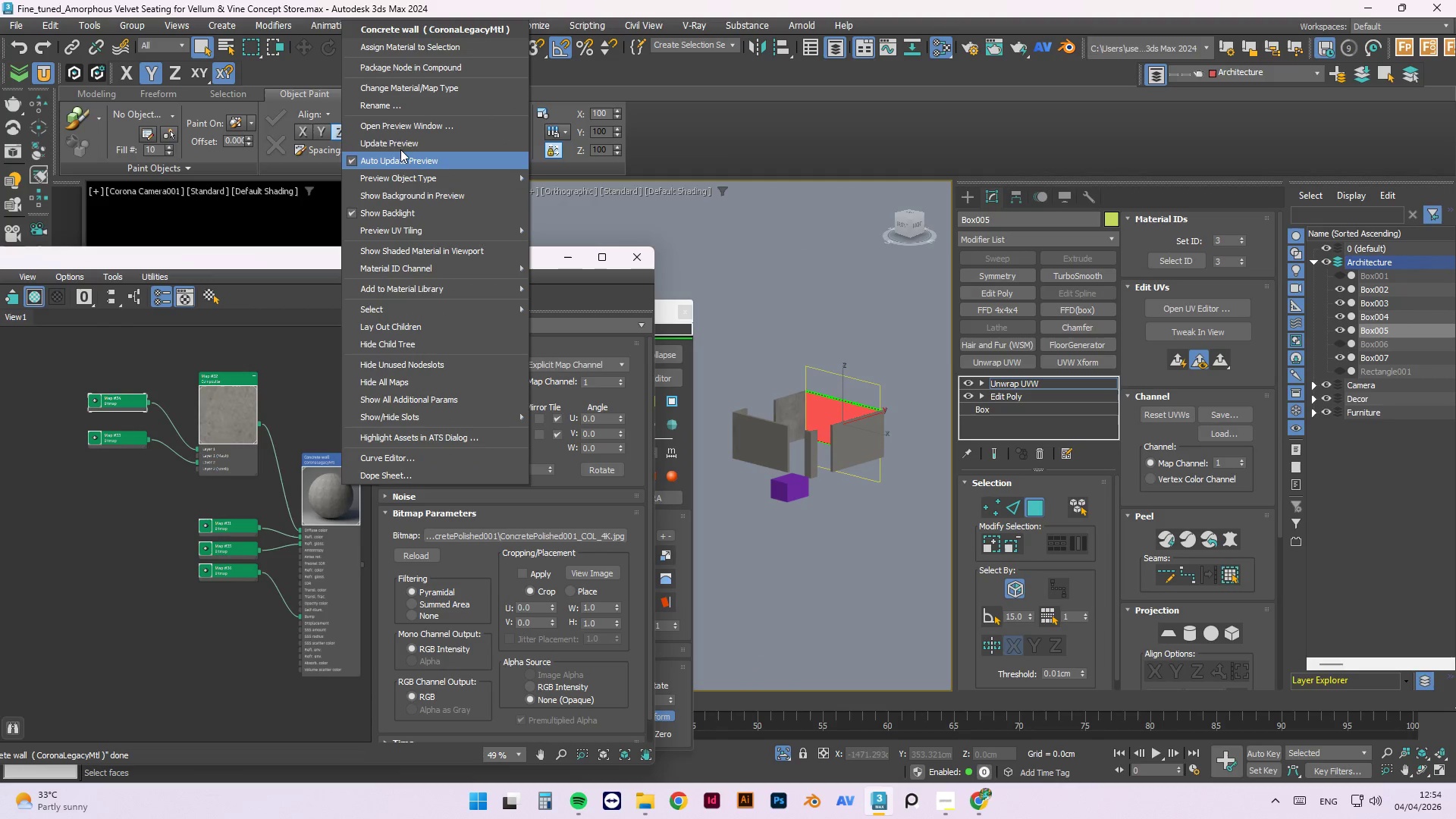 
left_click([399, 143])
 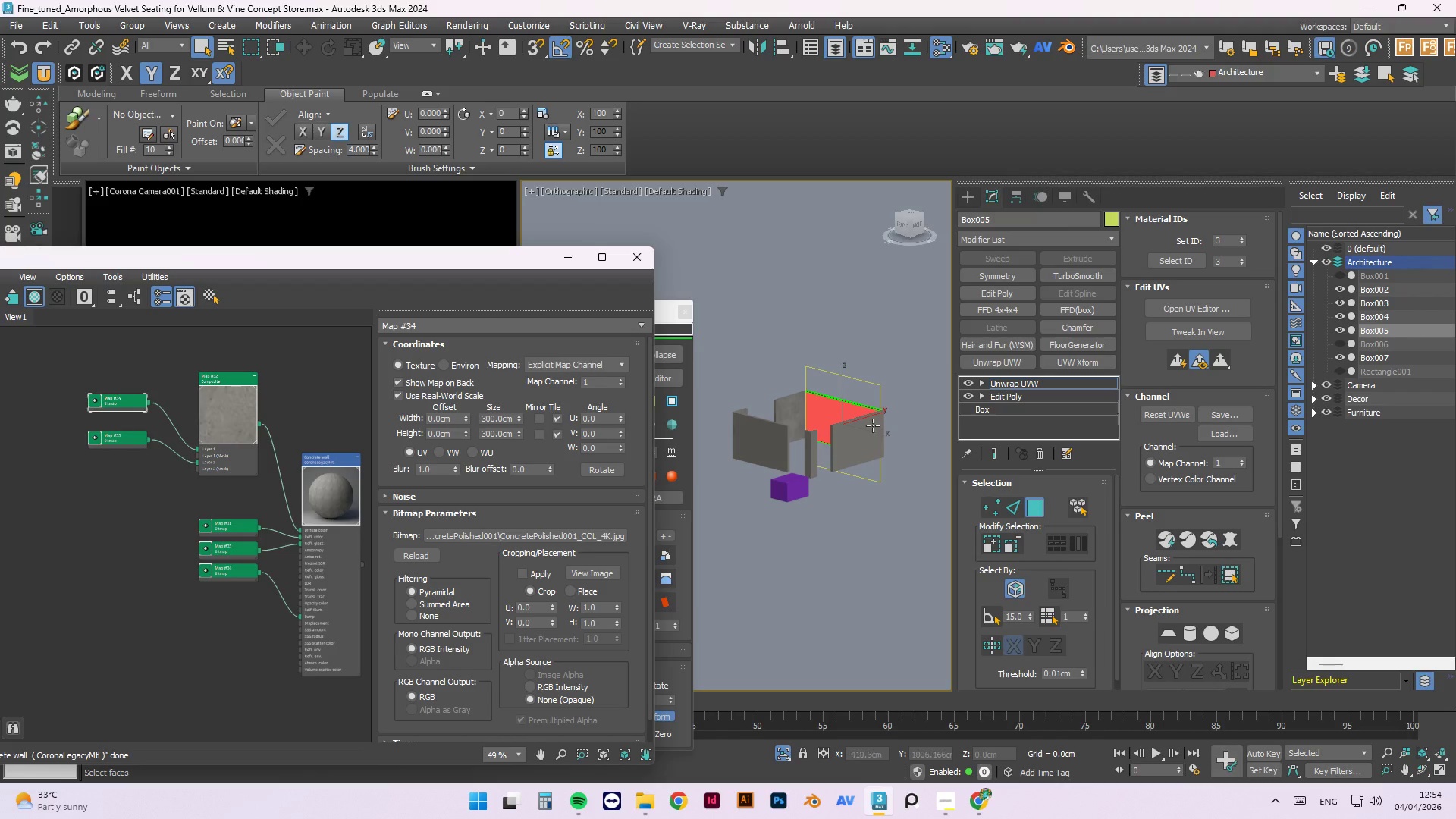 
scroll: coordinate [858, 419], scroll_direction: up, amount: 2.0
 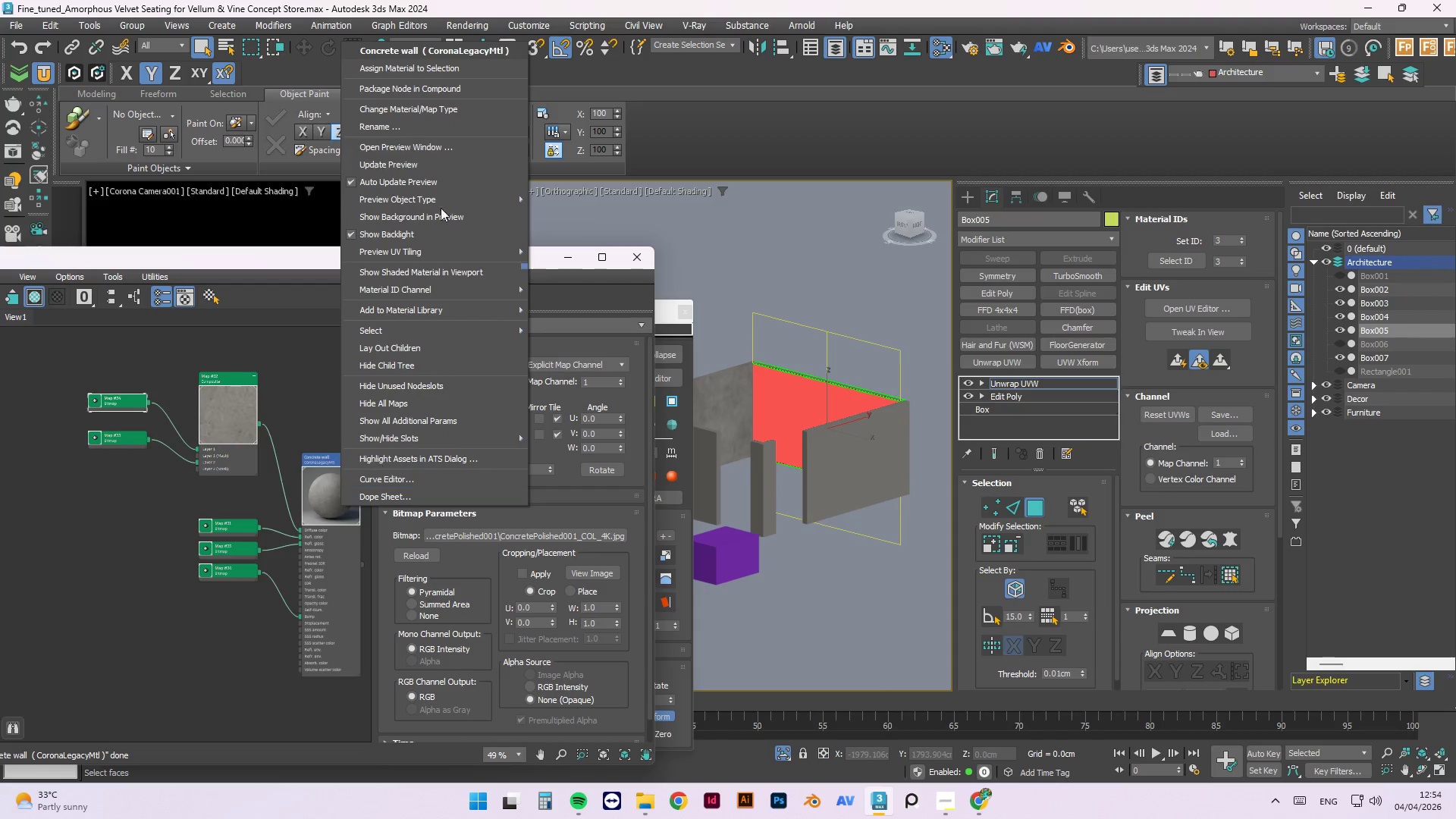 
left_click([397, 67])
 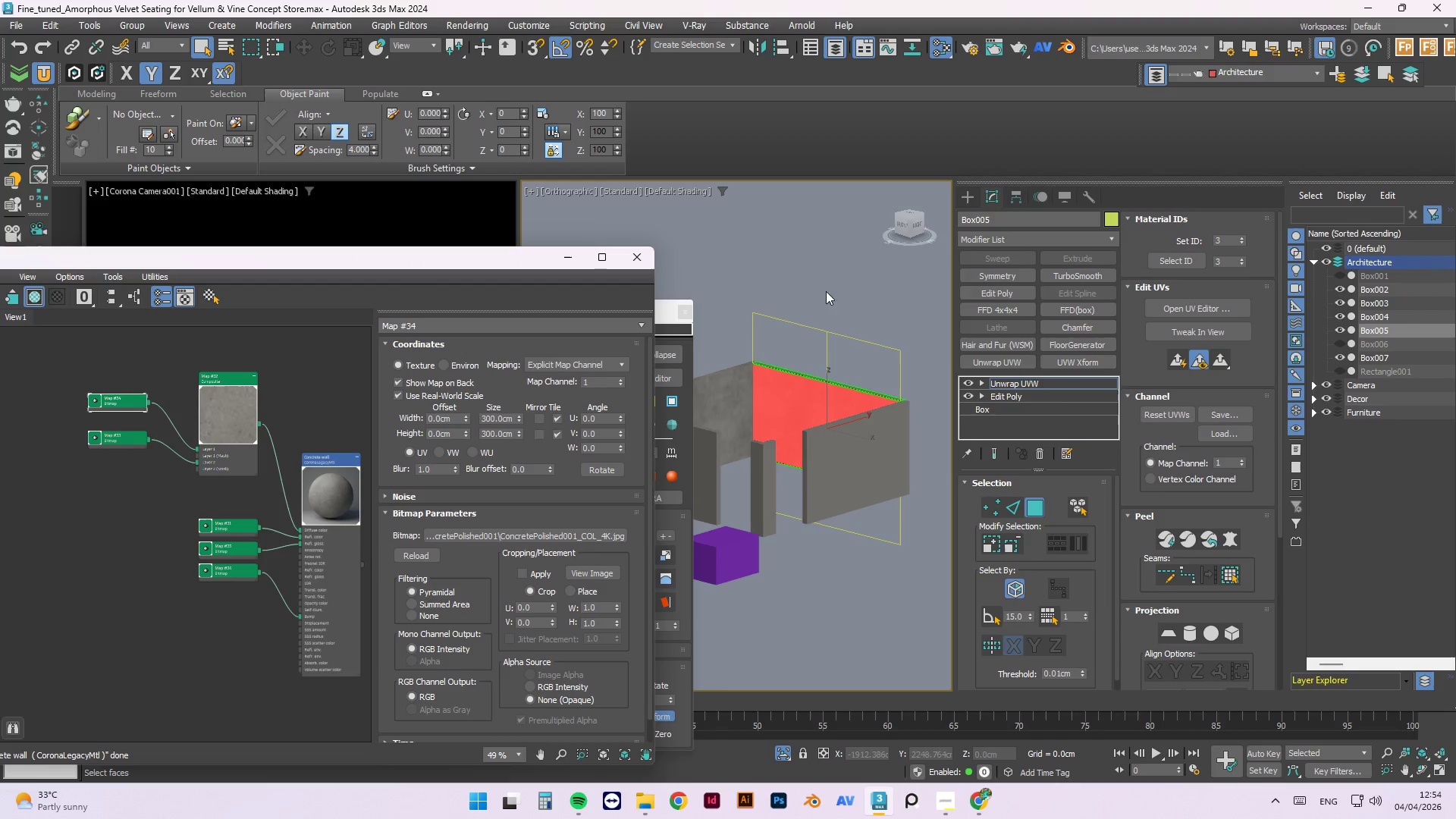 
left_click([824, 259])
 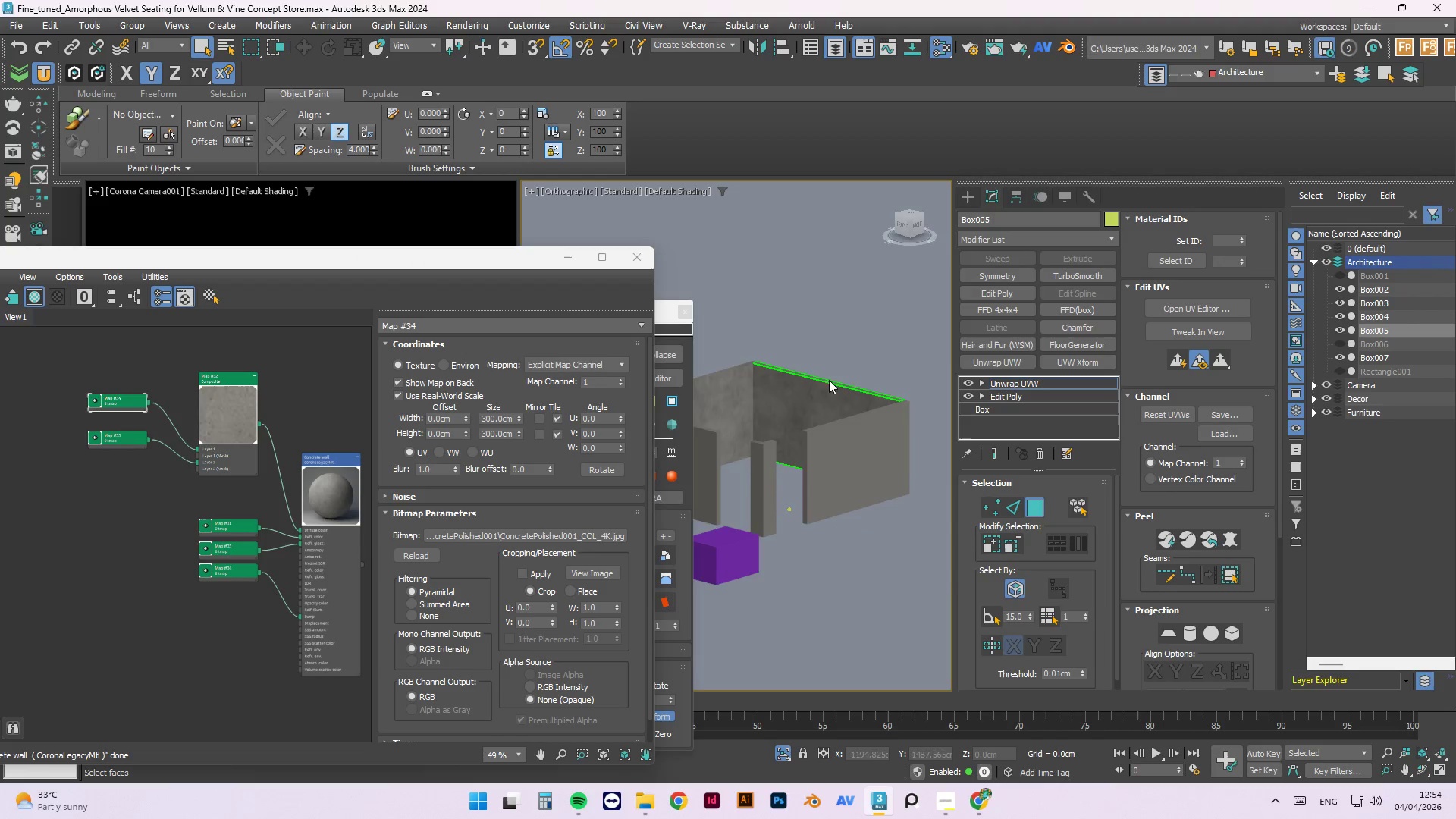 
hold_key(key=AltLeft, duration=1.5)
 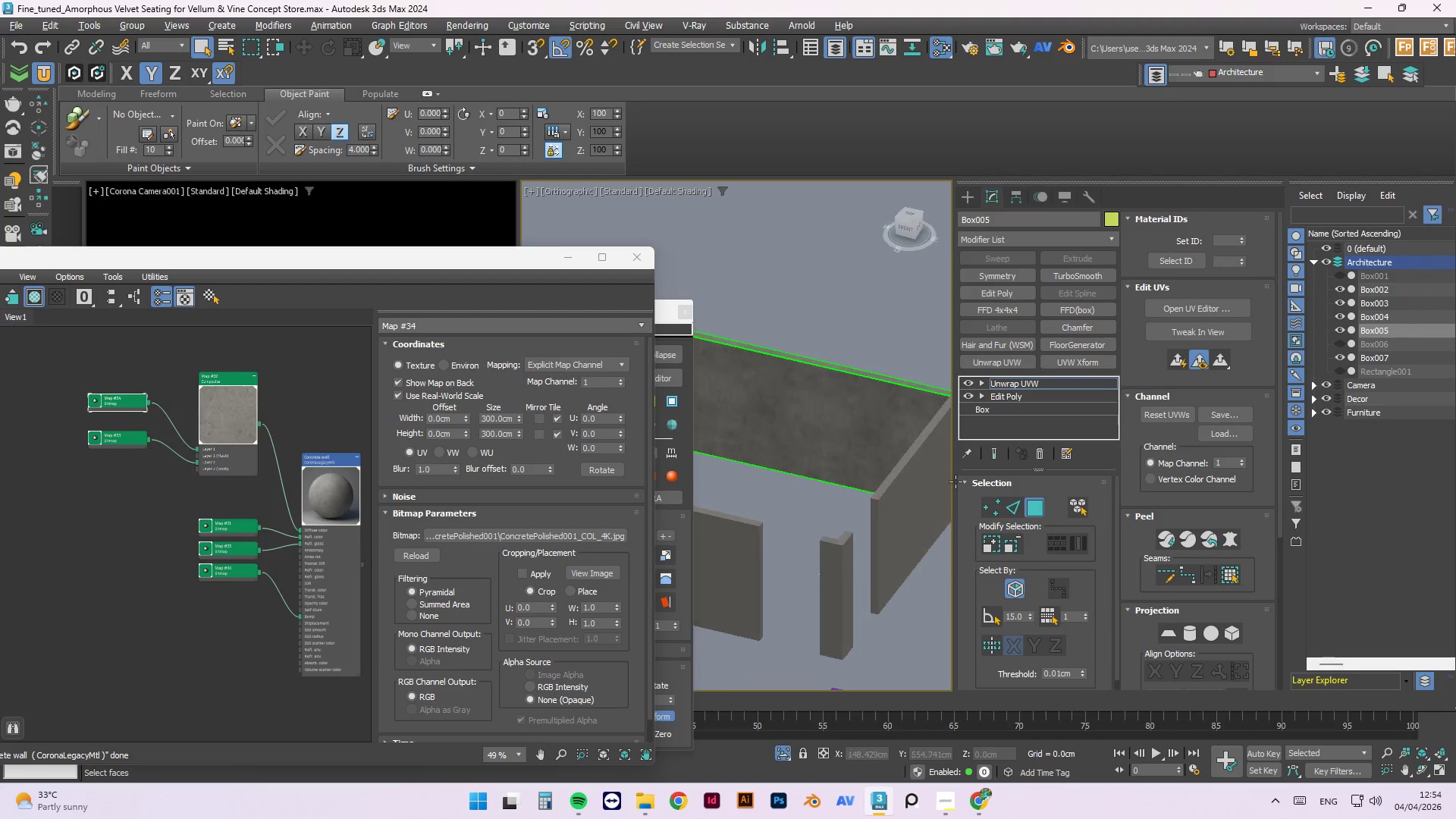 
scroll: coordinate [794, 374], scroll_direction: up, amount: 1.0
 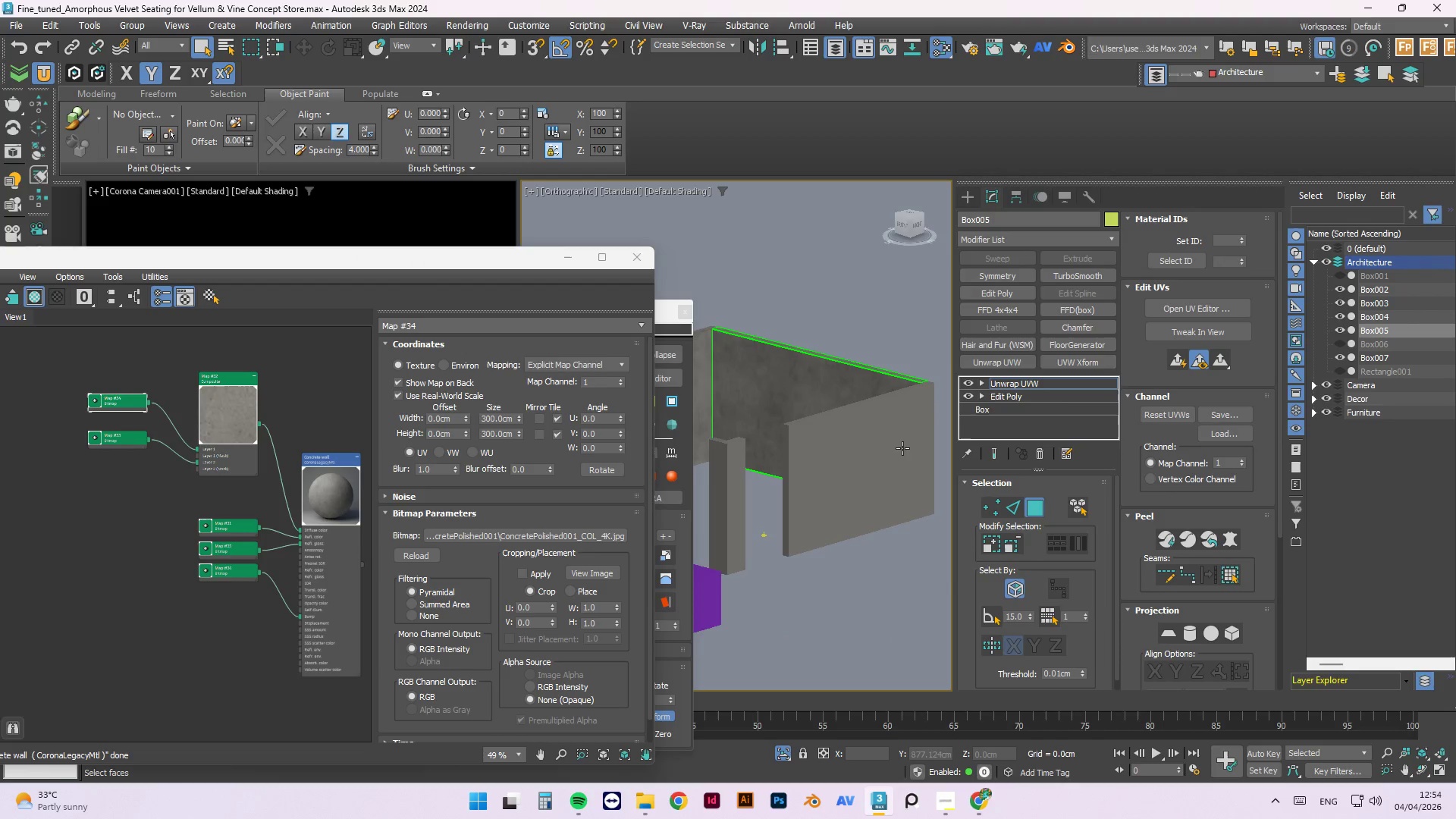 
key(Alt+AltLeft)
 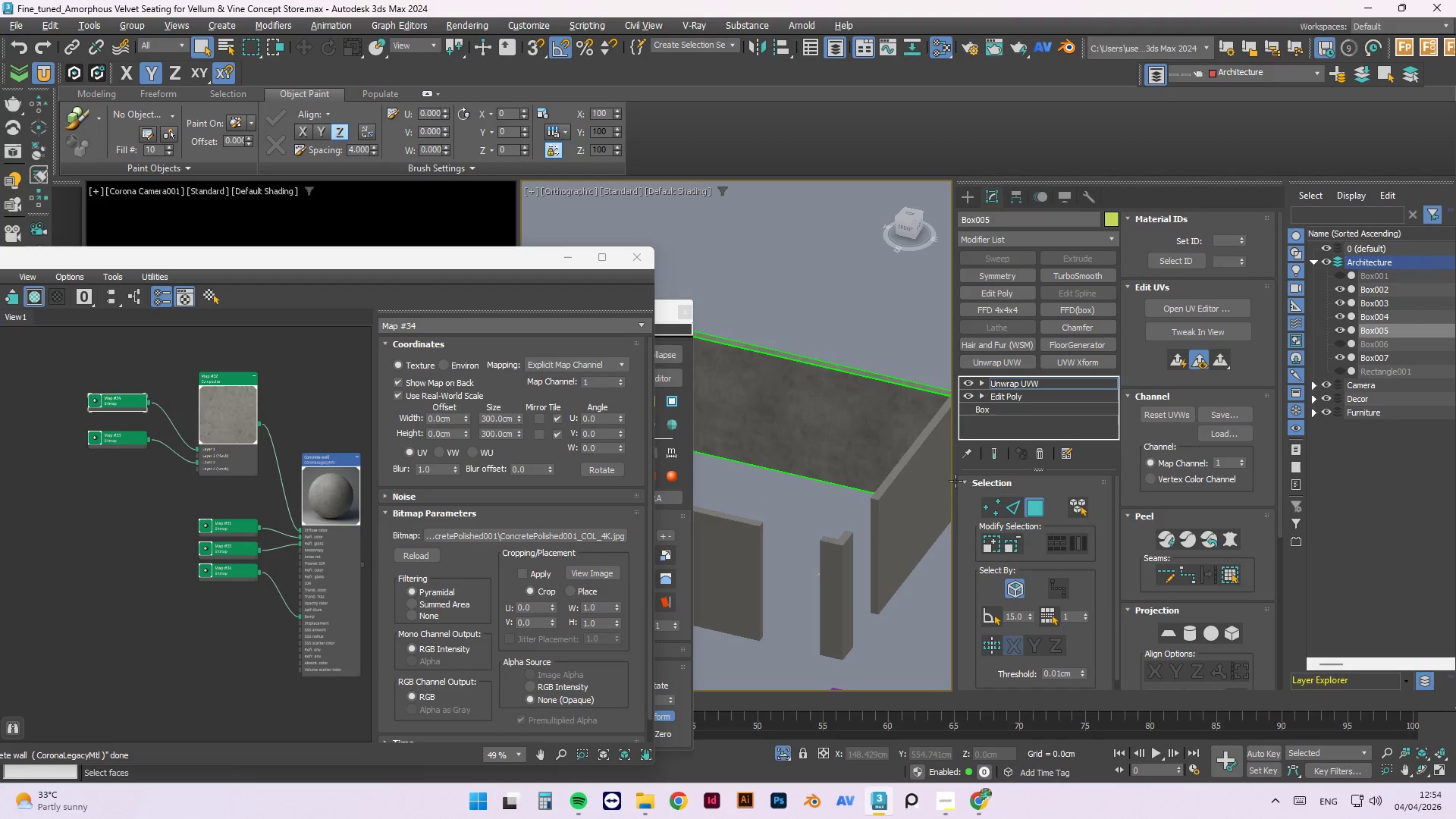 
key(Alt+AltLeft)
 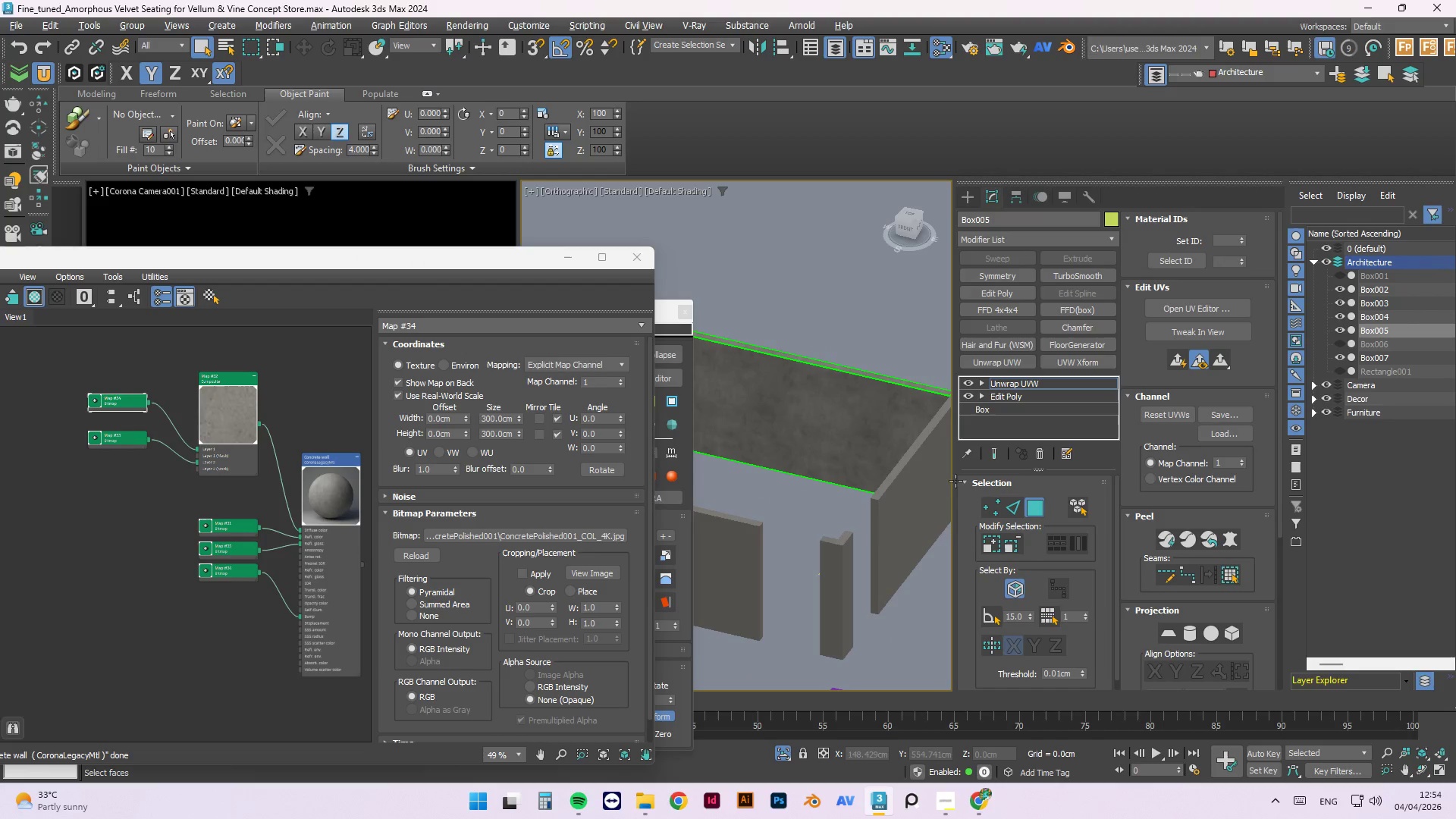 
key(Alt+AltLeft)
 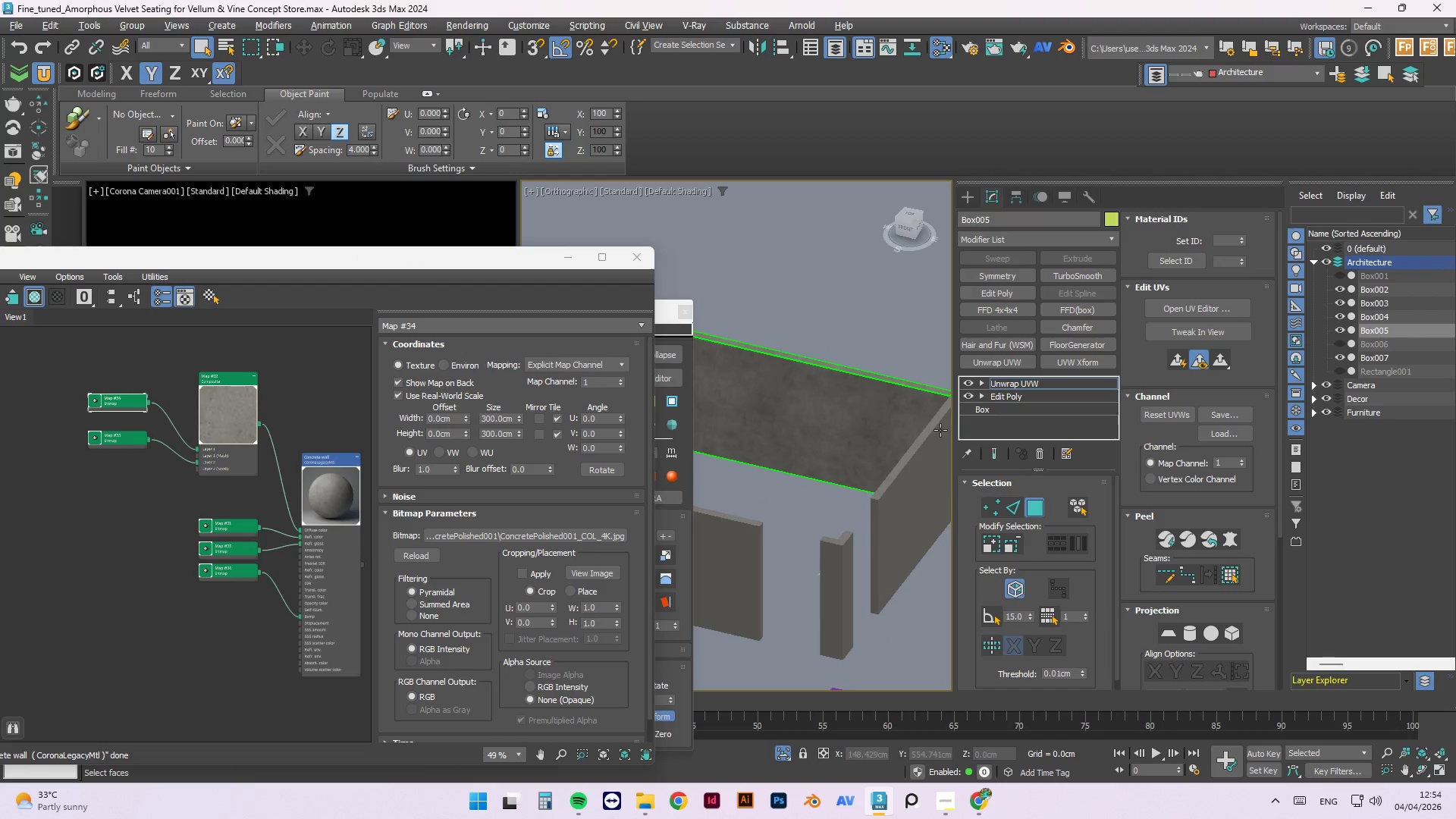 
key(Alt+AltLeft)
 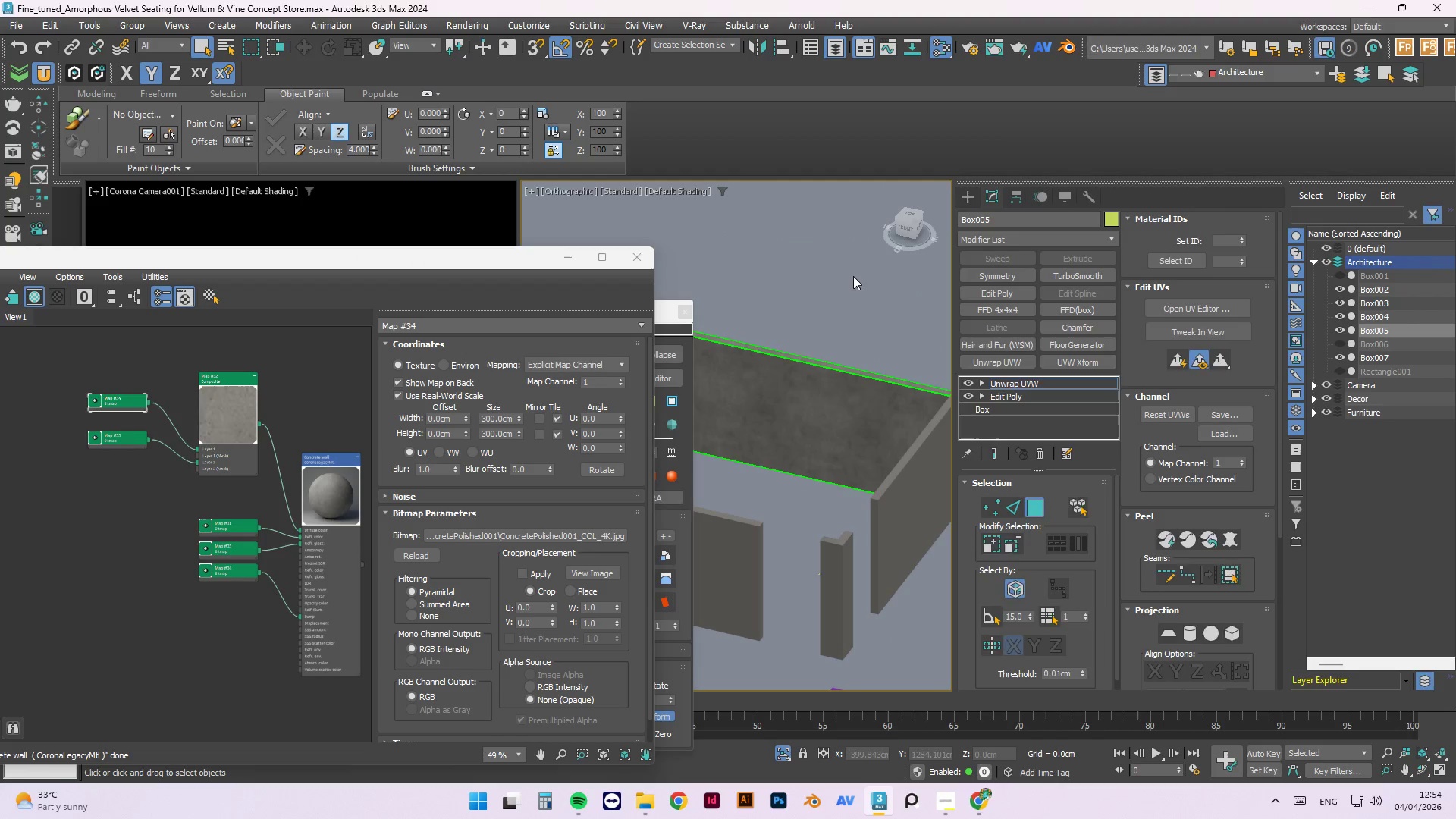 
double_click([876, 335])
 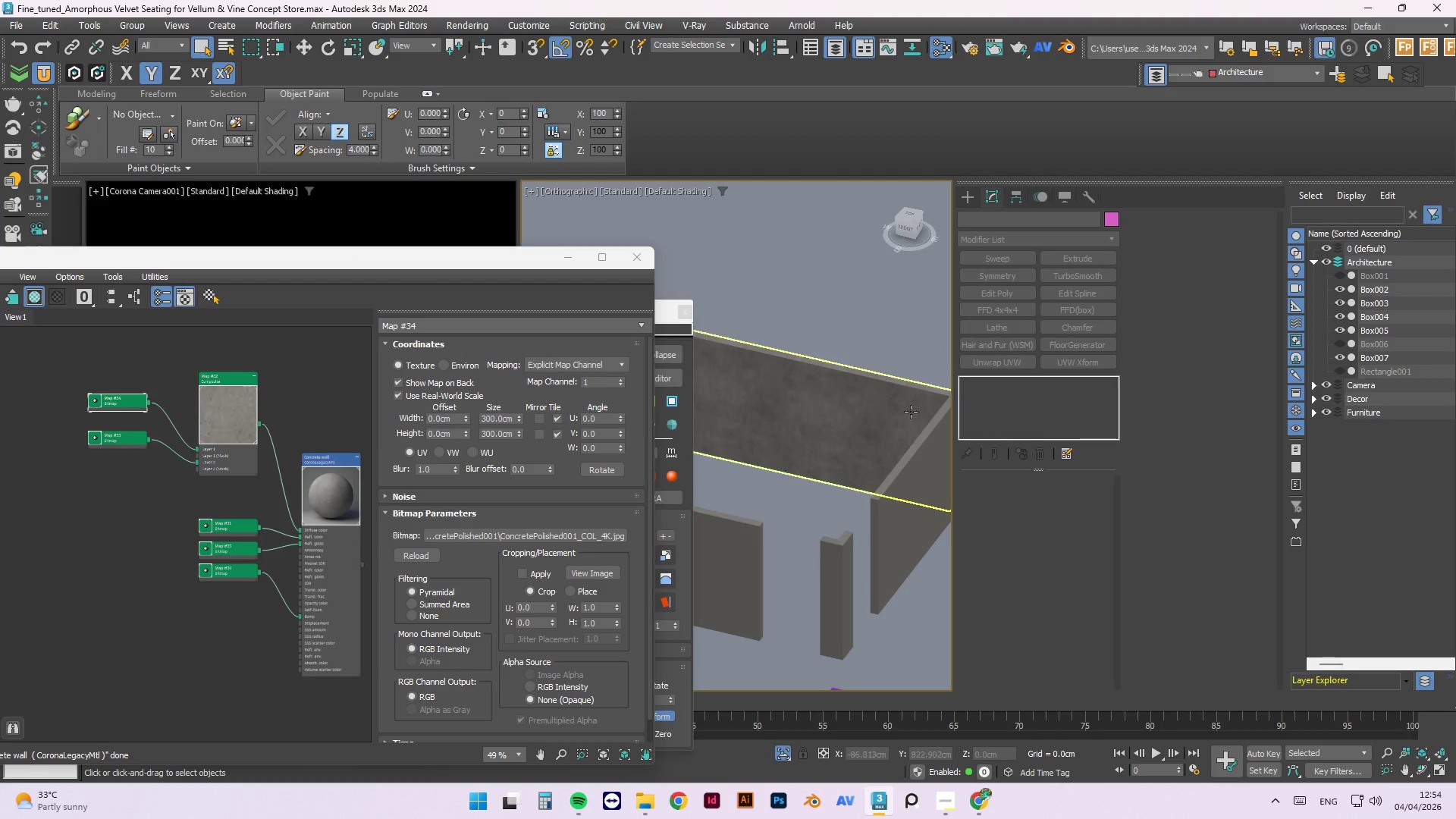 
scroll: coordinate [830, 471], scroll_direction: none, amount: 0.0
 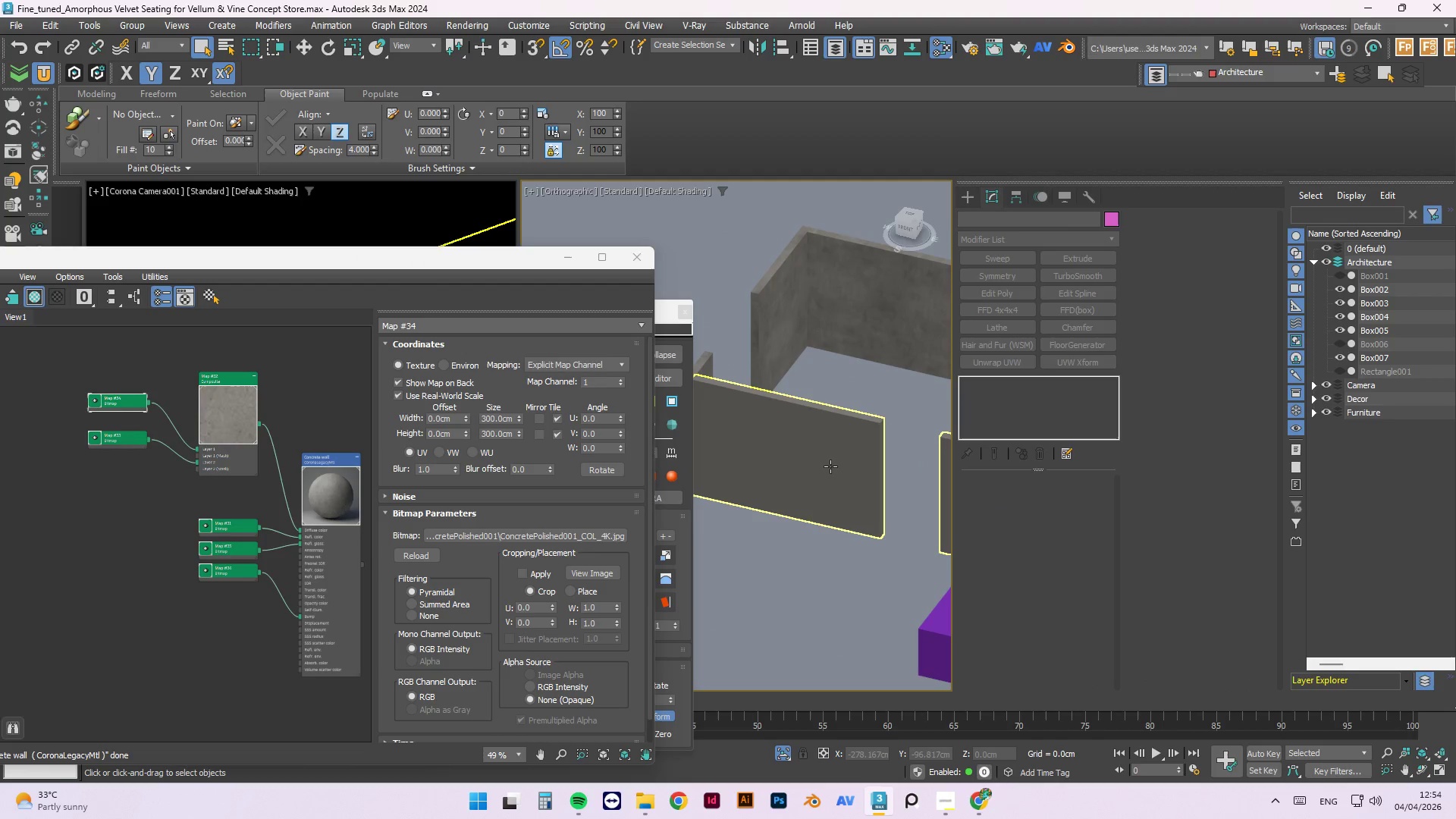 
left_click([830, 466])
 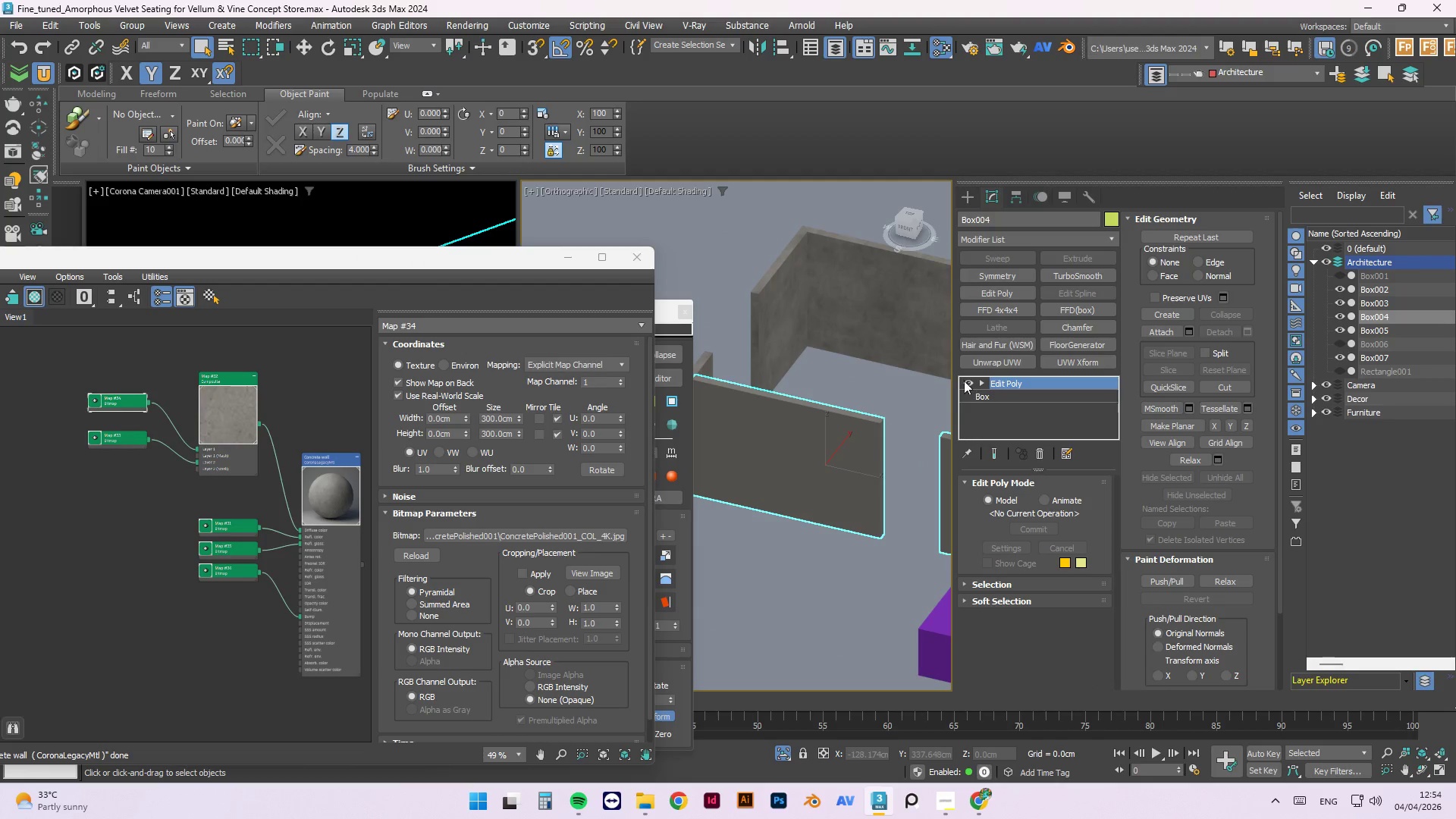 
left_click([876, 287])
 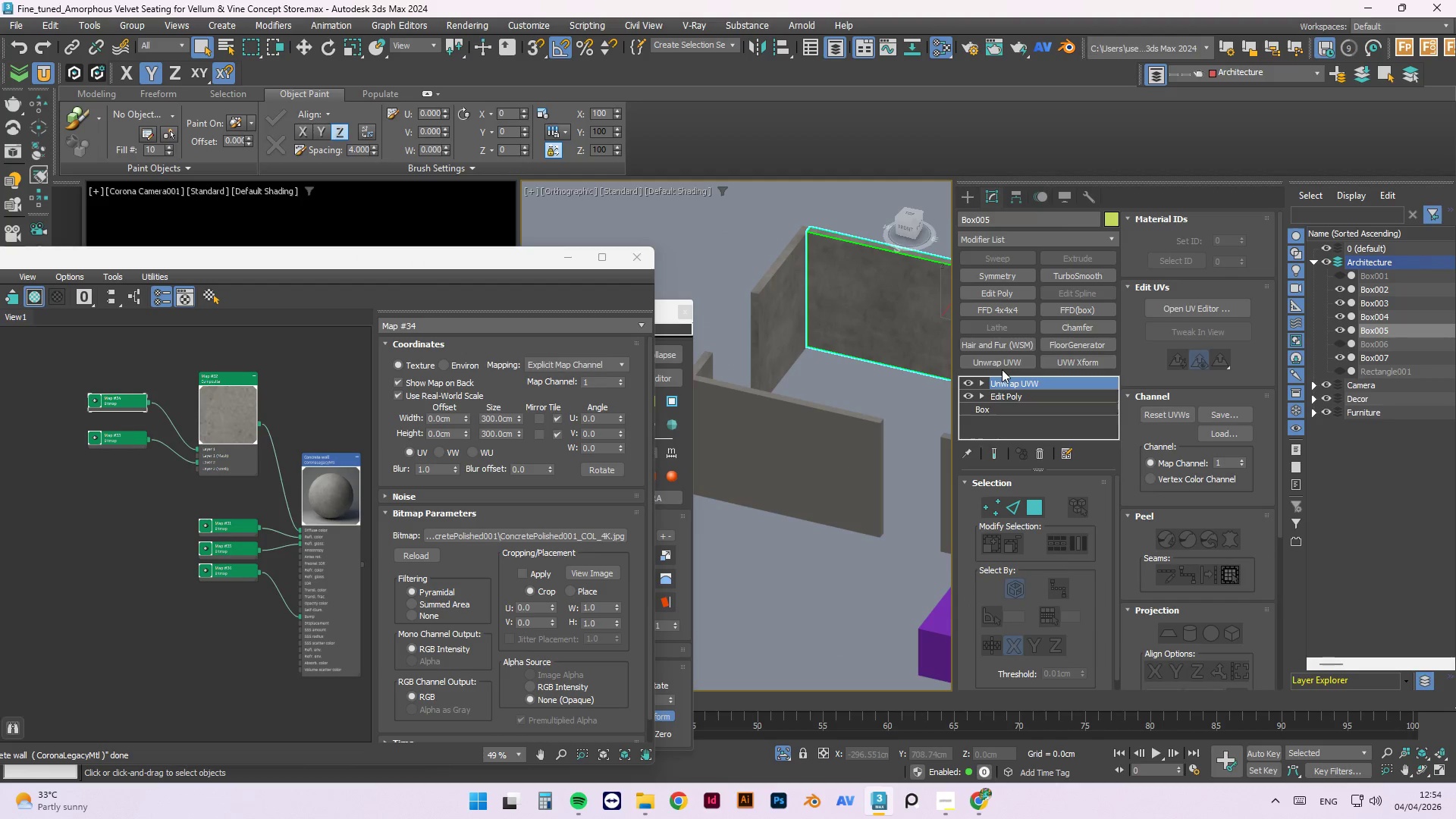 
hold_key(key=ControlLeft, duration=1.5)
left_click_drag(start_coordinate=[1003, 381], to_coordinate=[746, 447])
 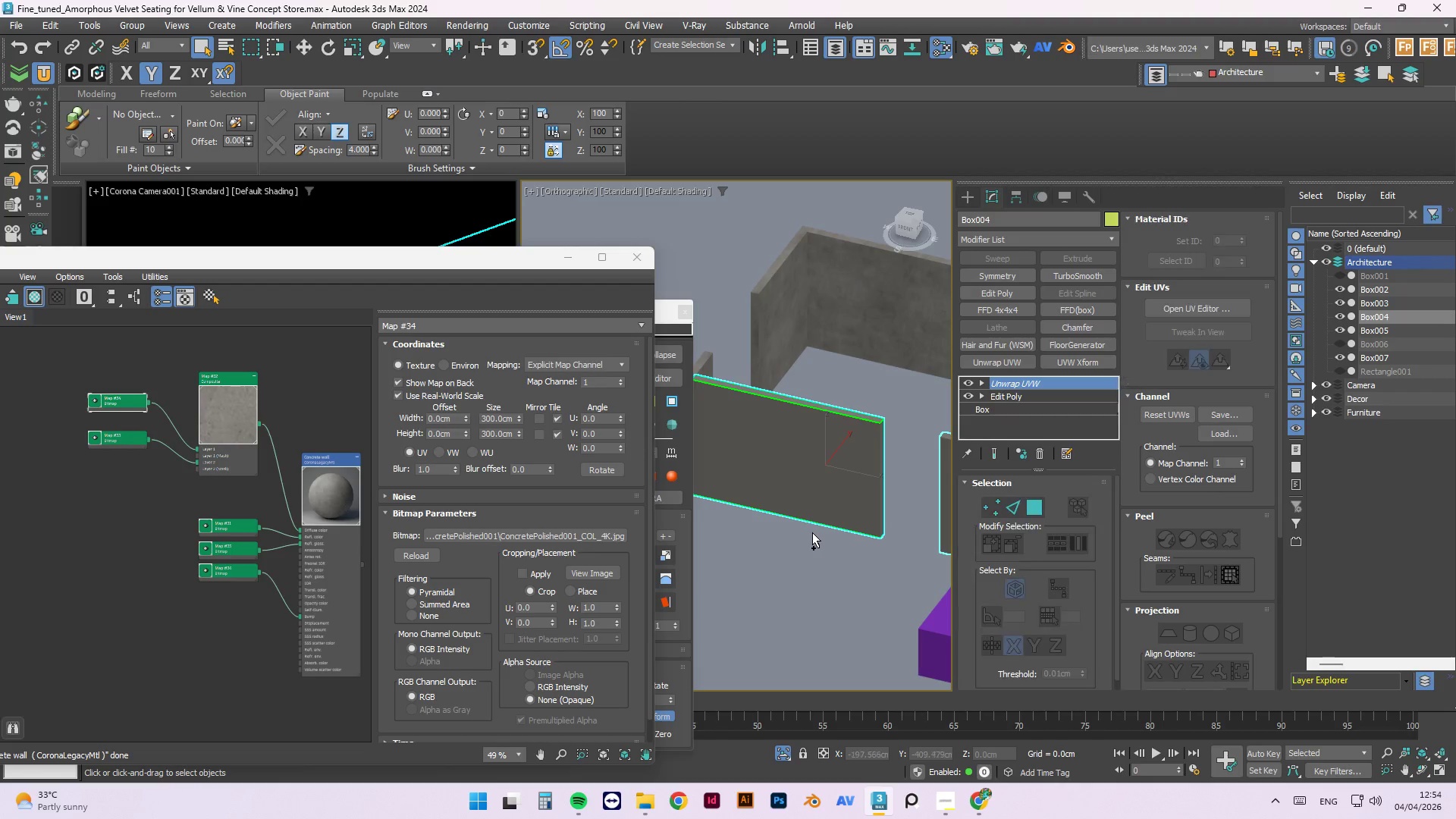 
key(Control+ControlLeft)
 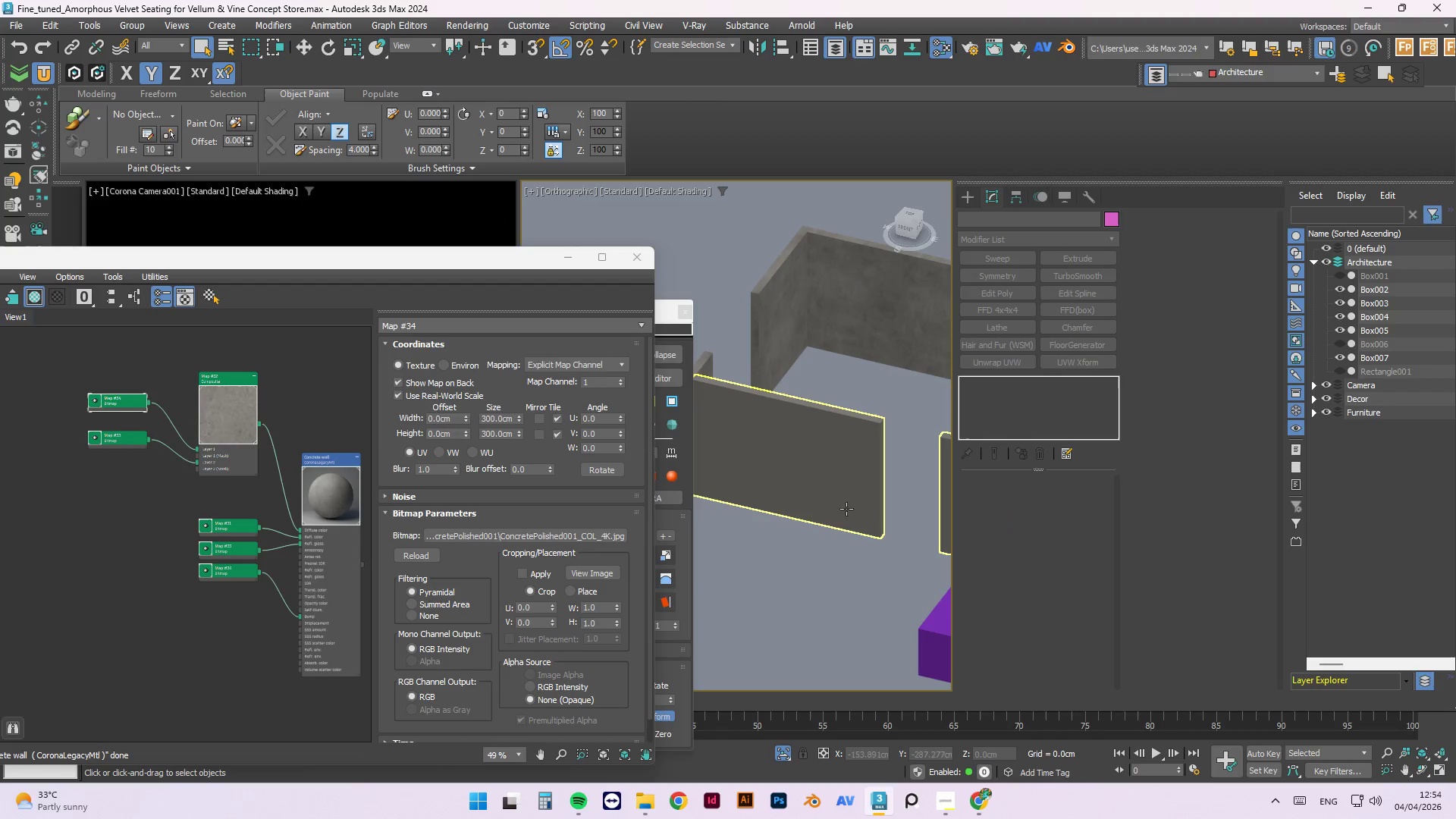 
double_click([845, 478])
 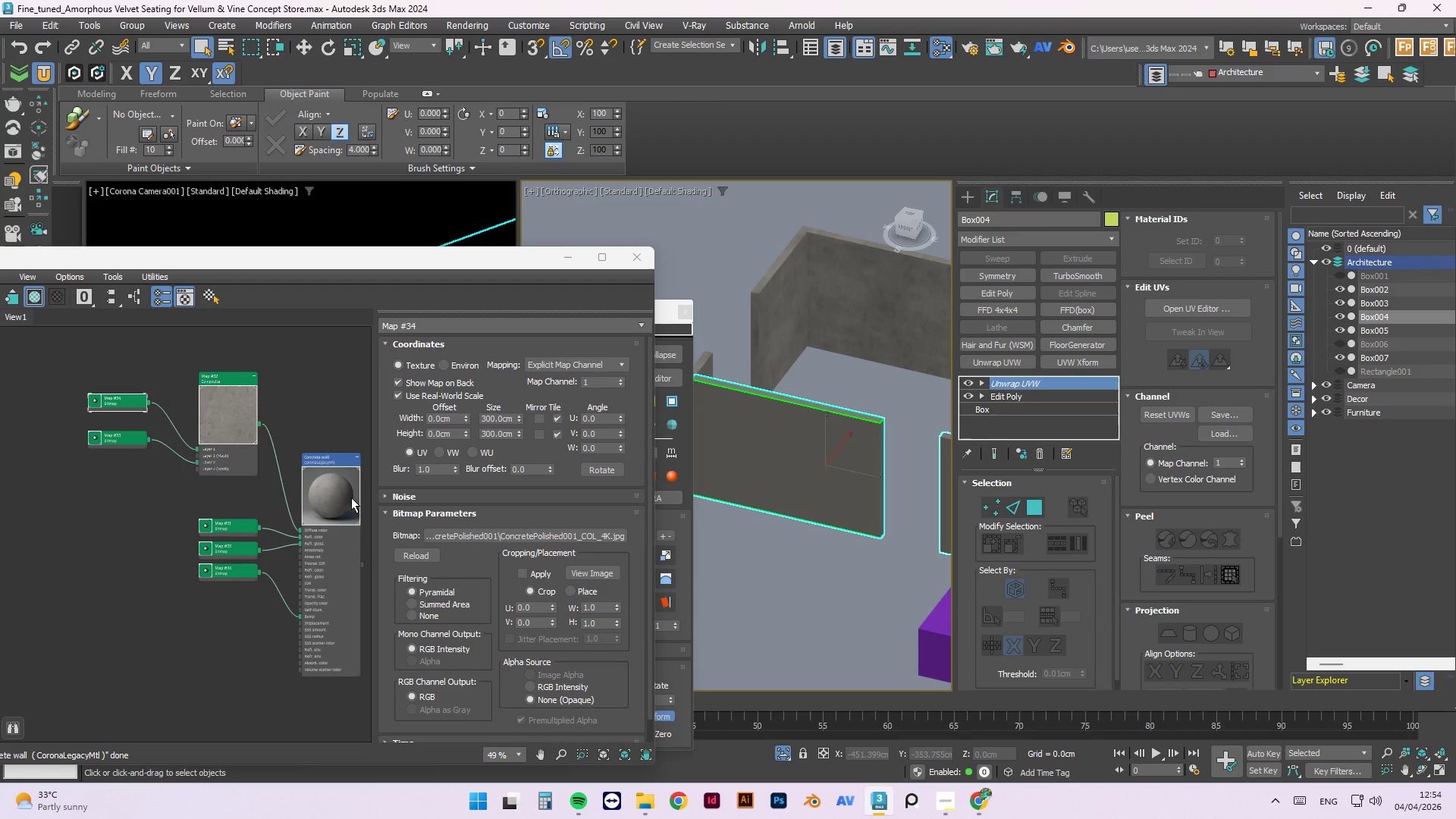 
right_click([342, 489])
 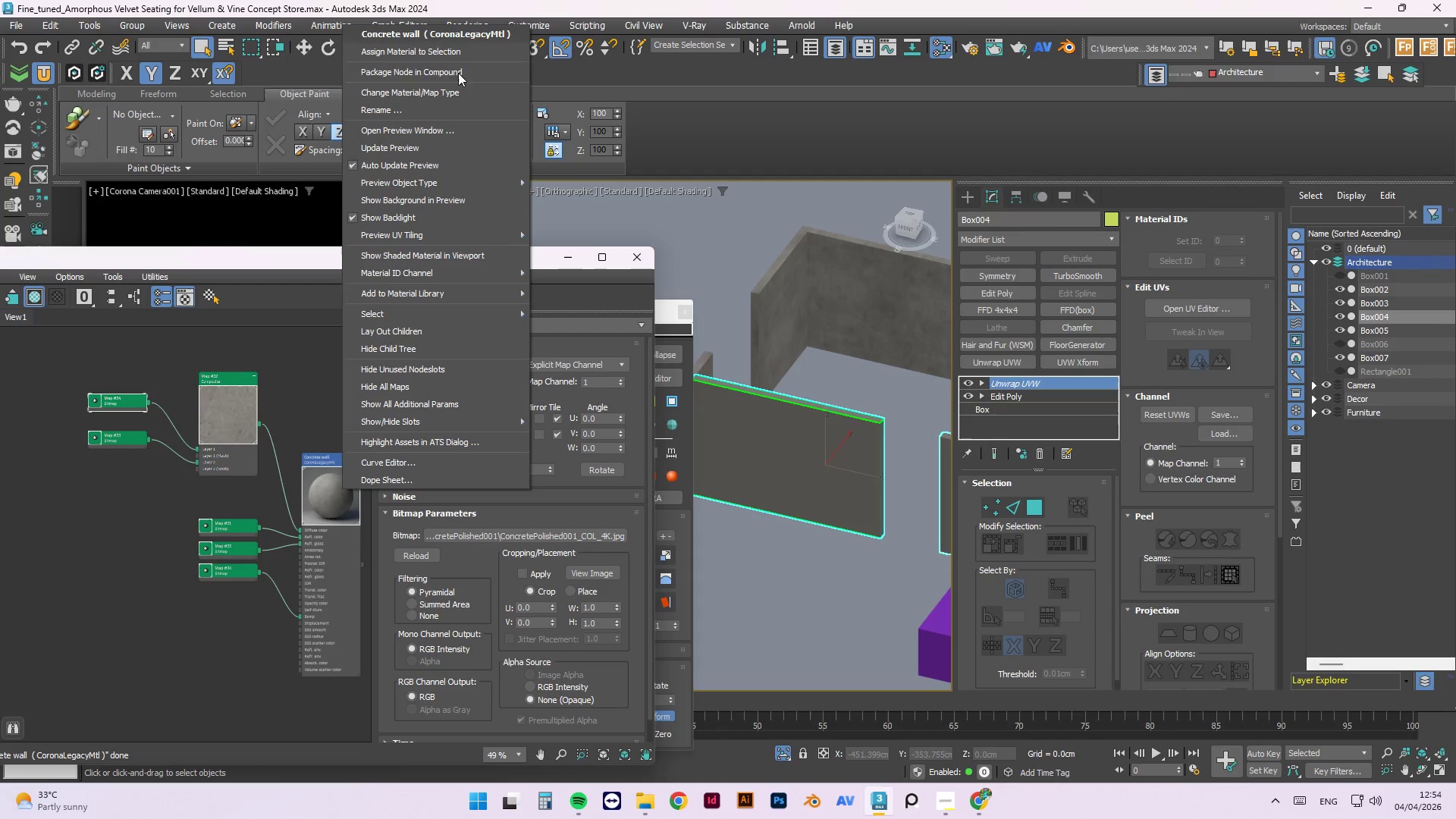 
left_click([448, 57])
 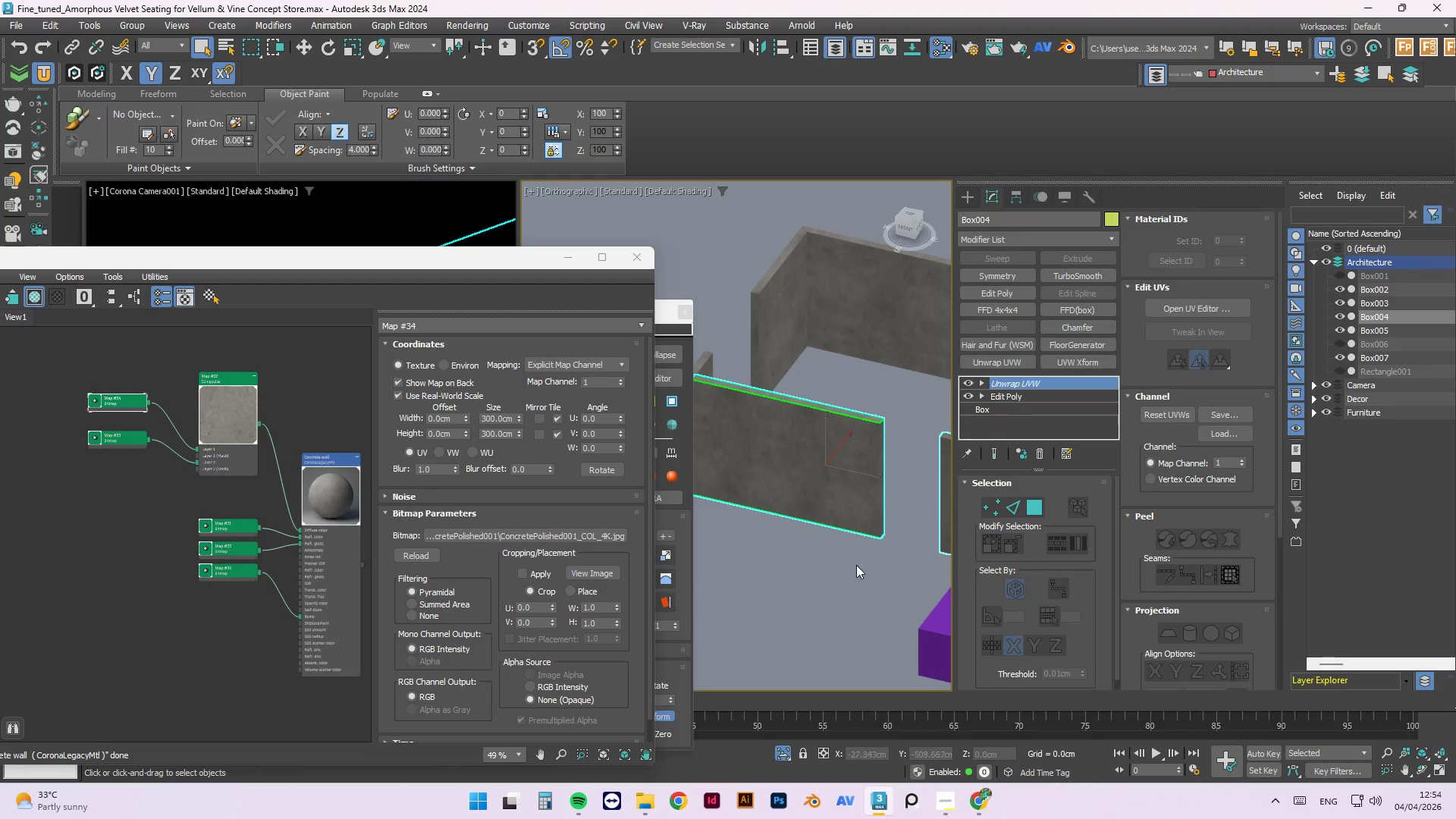 
scroll: coordinate [787, 544], scroll_direction: down, amount: 2.0
 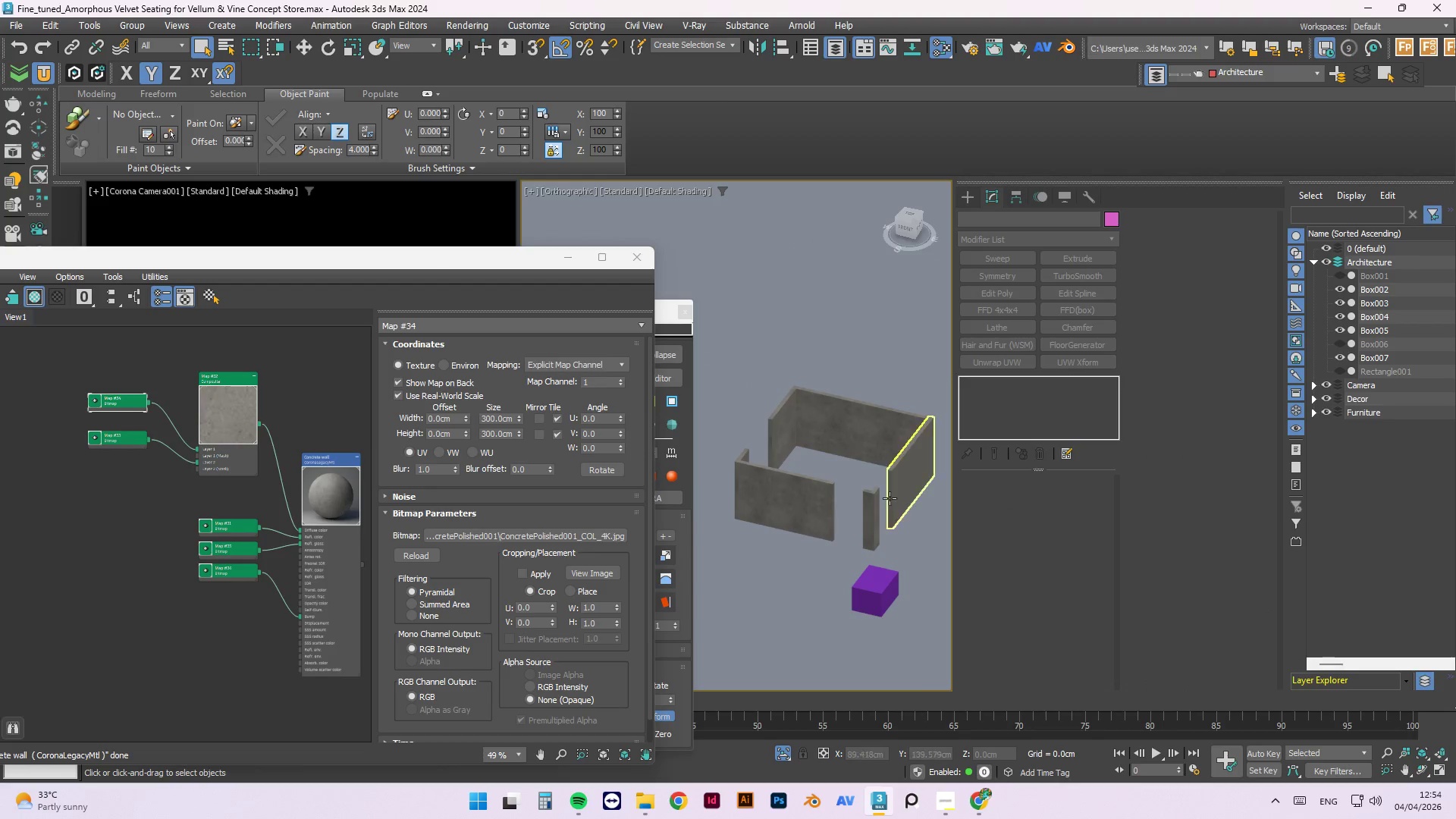 
left_click([901, 479])
 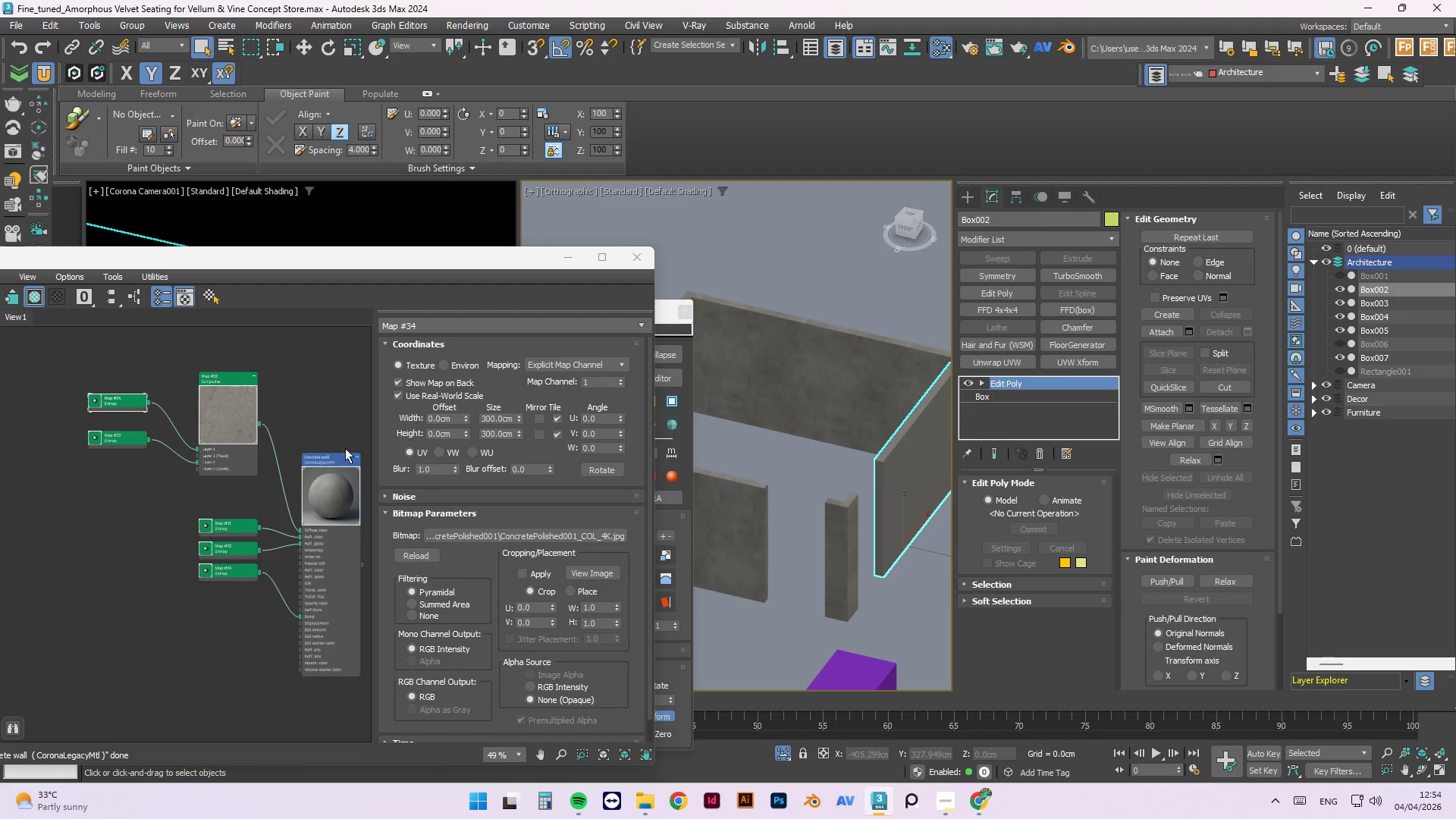 
scroll: coordinate [901, 479], scroll_direction: up, amount: 2.0
 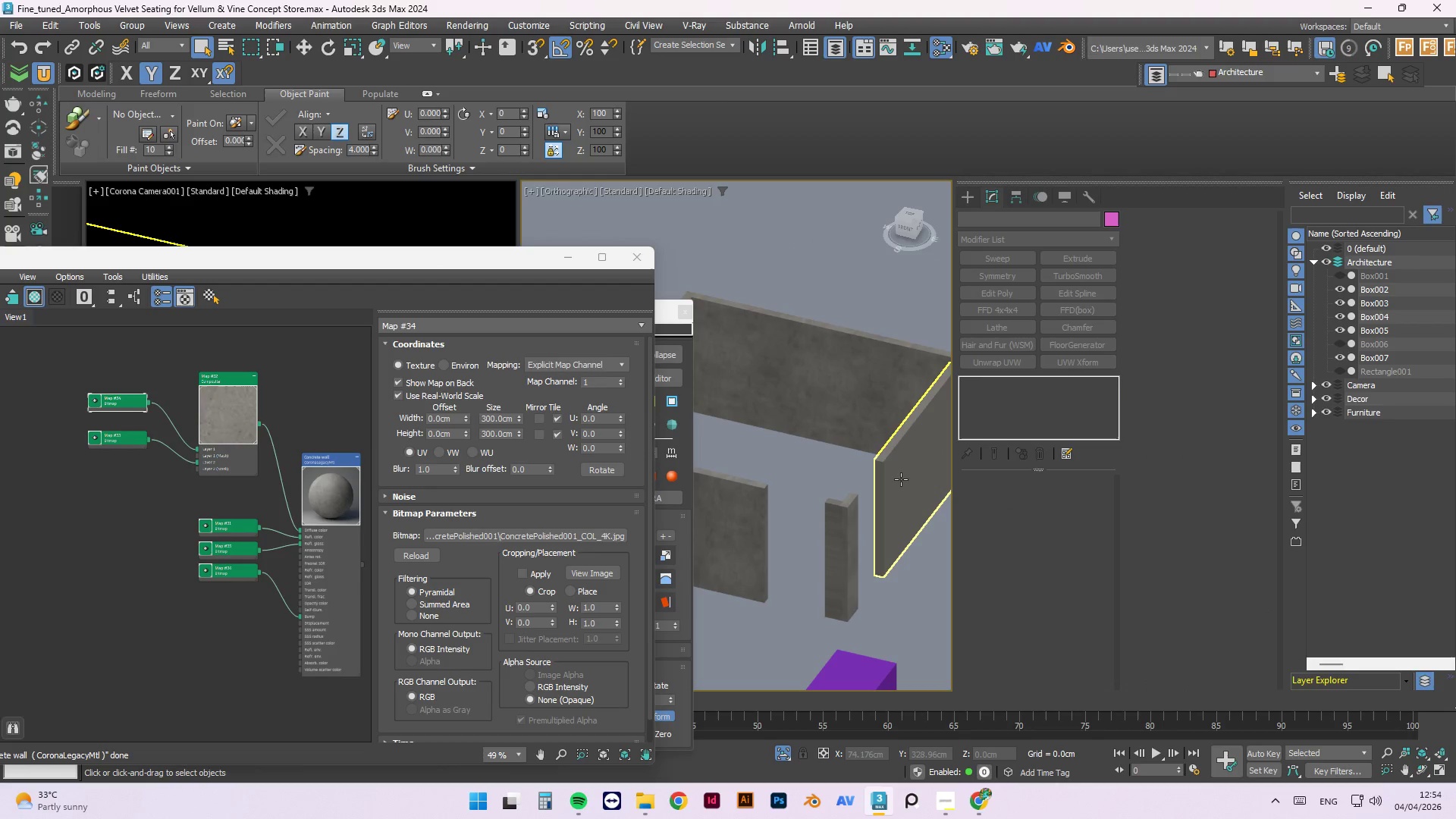 
right_click([337, 485])
 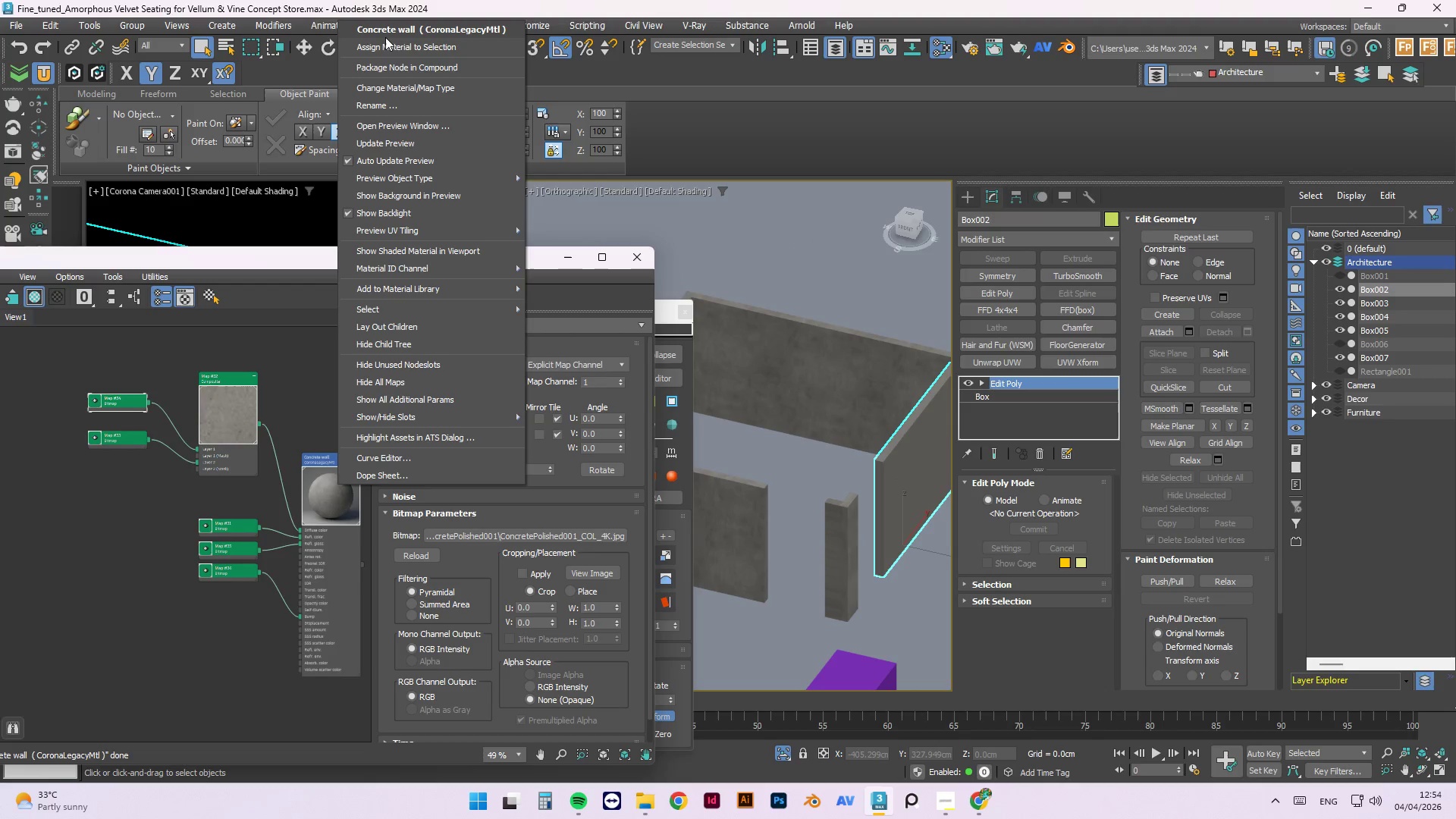 
left_click([386, 48])
 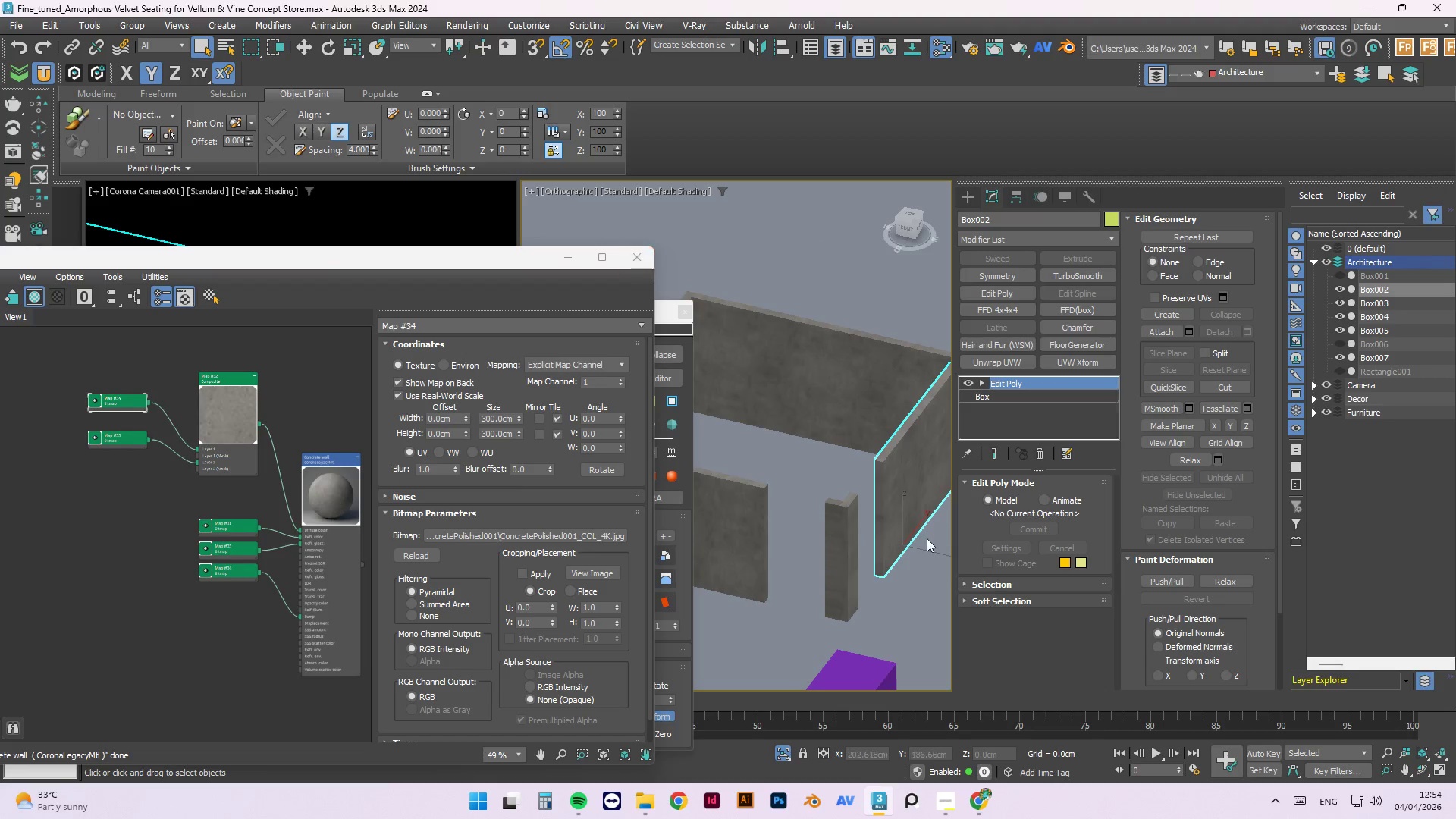 
scroll: coordinate [883, 443], scroll_direction: up, amount: 3.0
 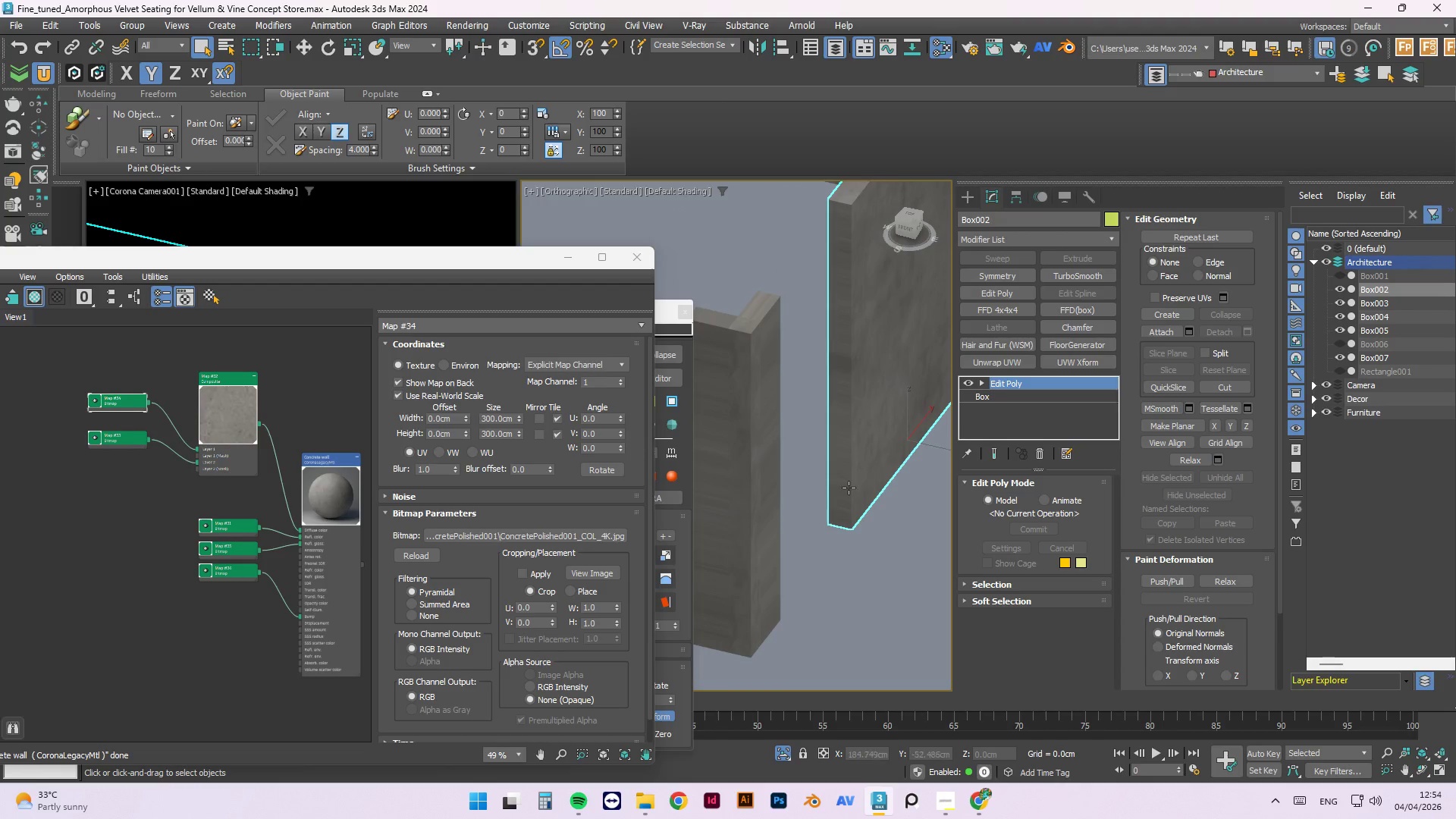 
left_click([834, 457])
 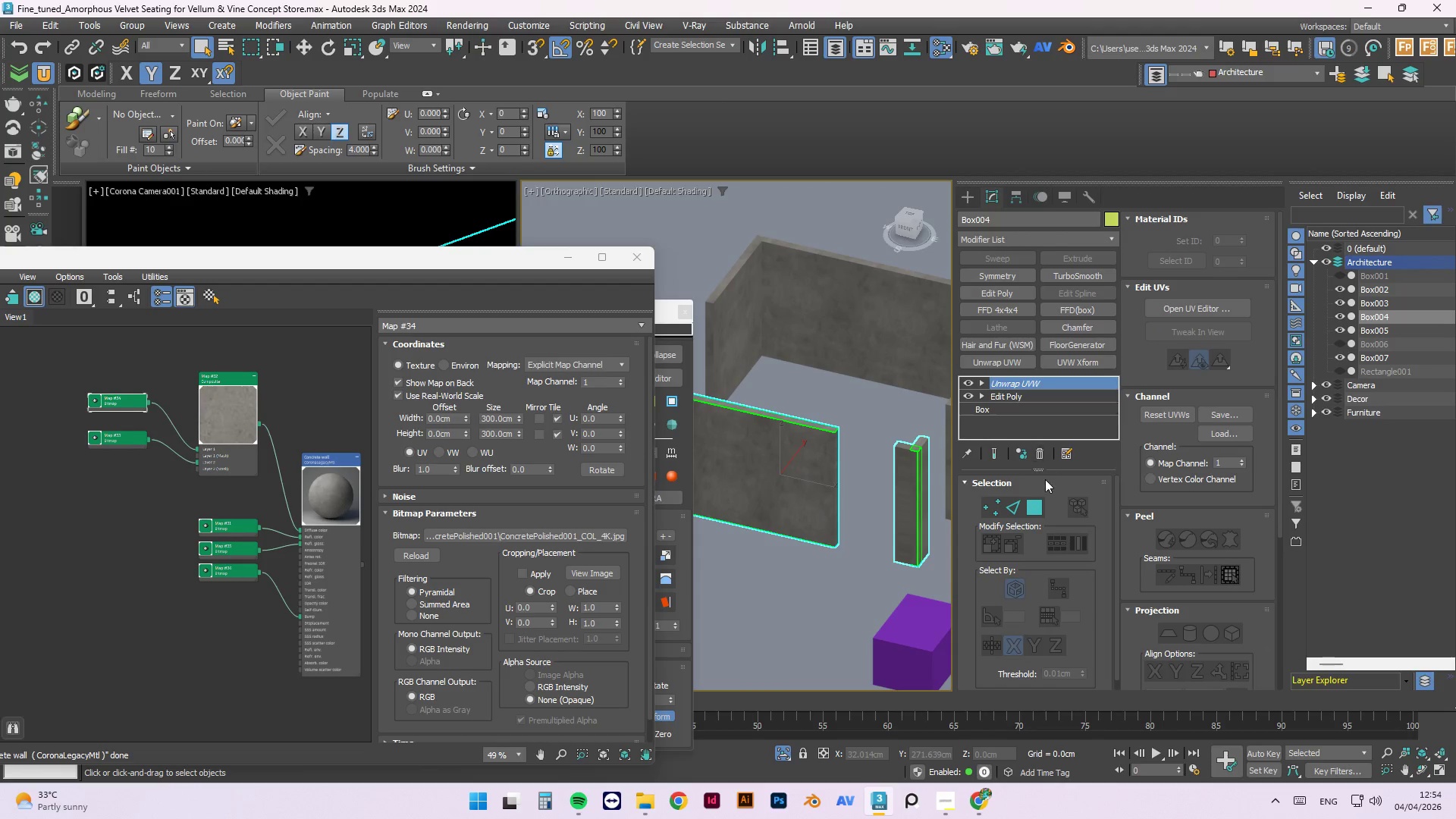 
scroll: coordinate [850, 432], scroll_direction: down, amount: 3.0
 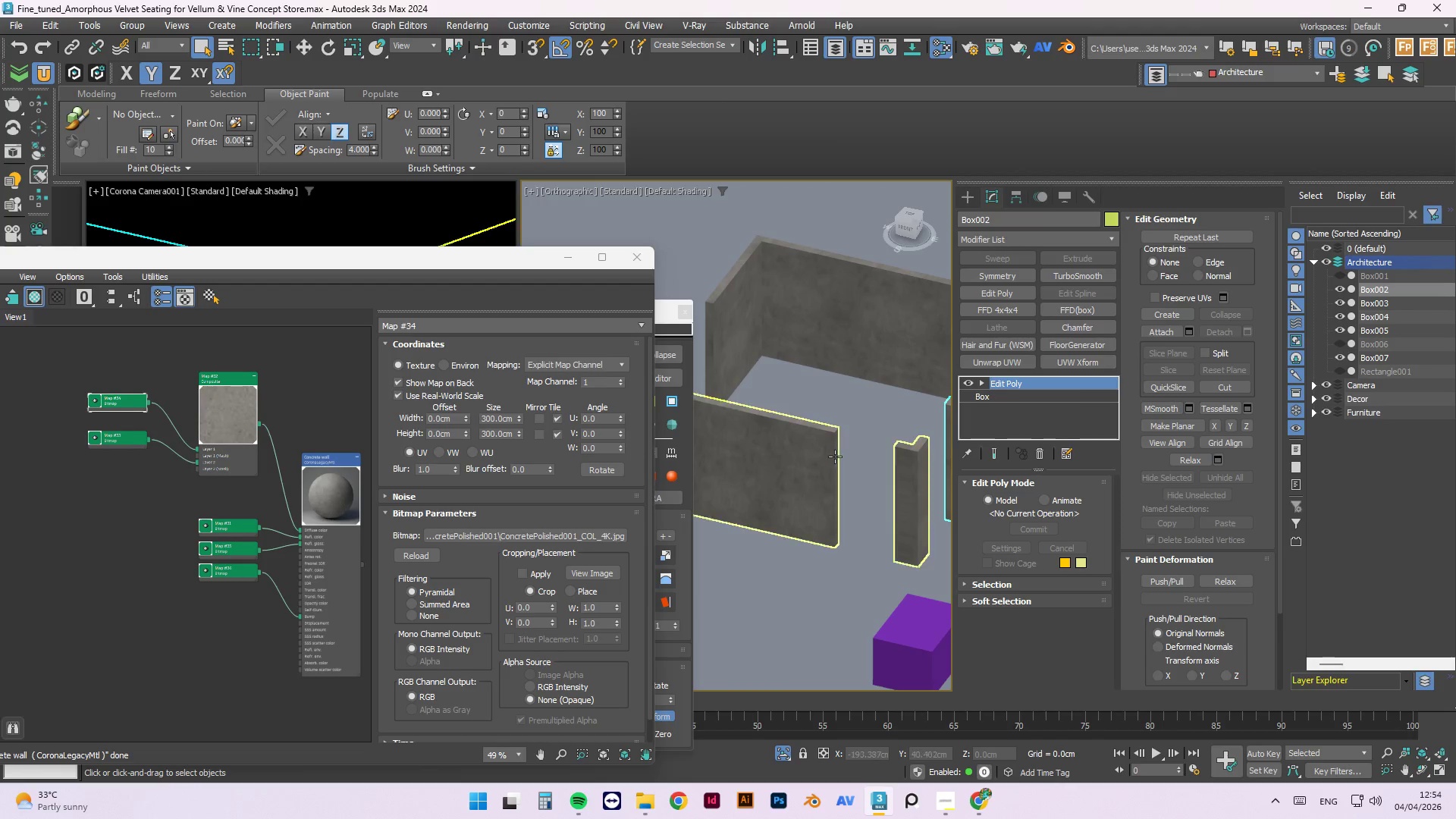 
left_click([1014, 453])
 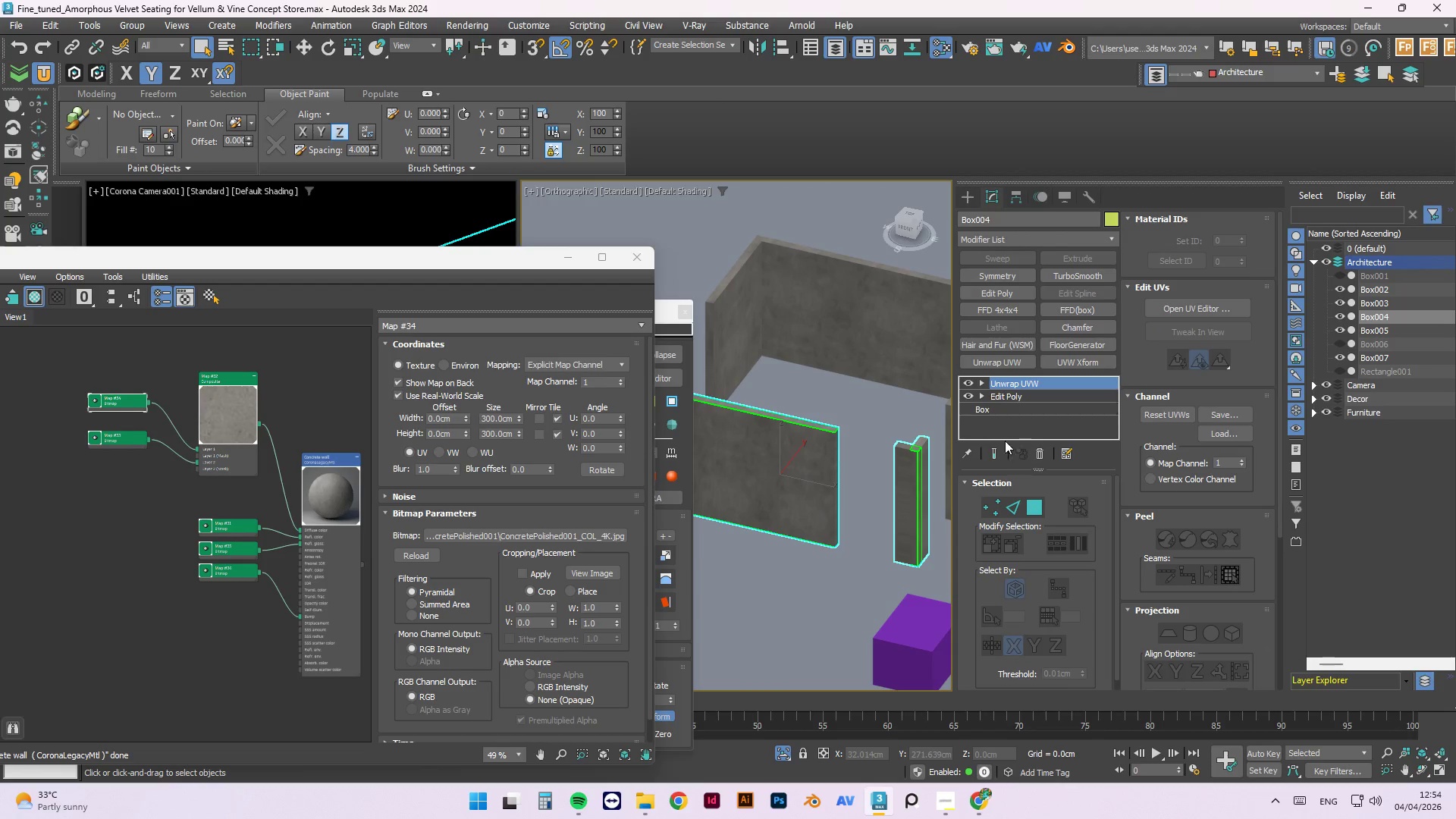 
scroll: coordinate [843, 407], scroll_direction: down, amount: 2.0
 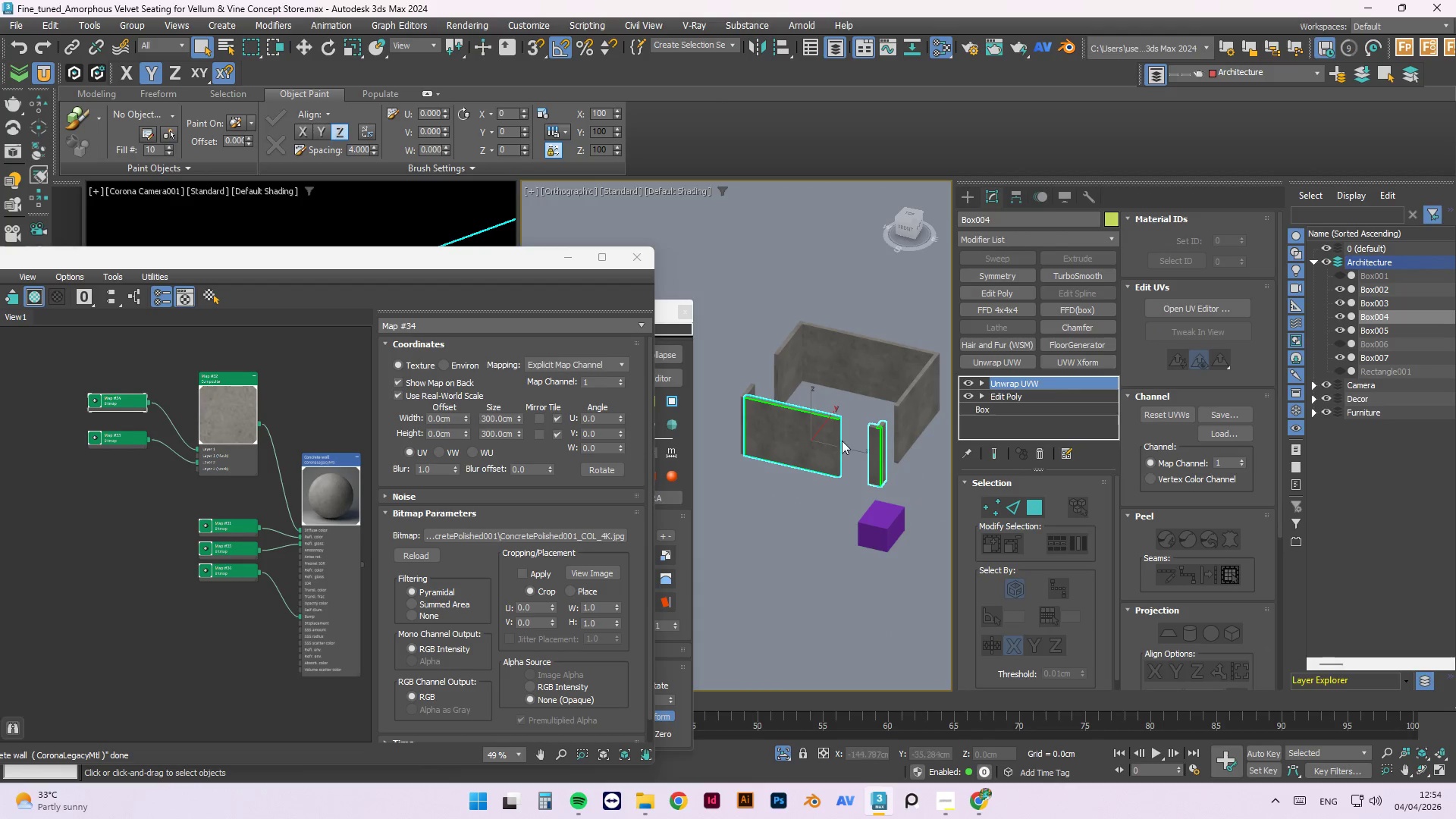 
scroll: coordinate [883, 438], scroll_direction: up, amount: 3.0
 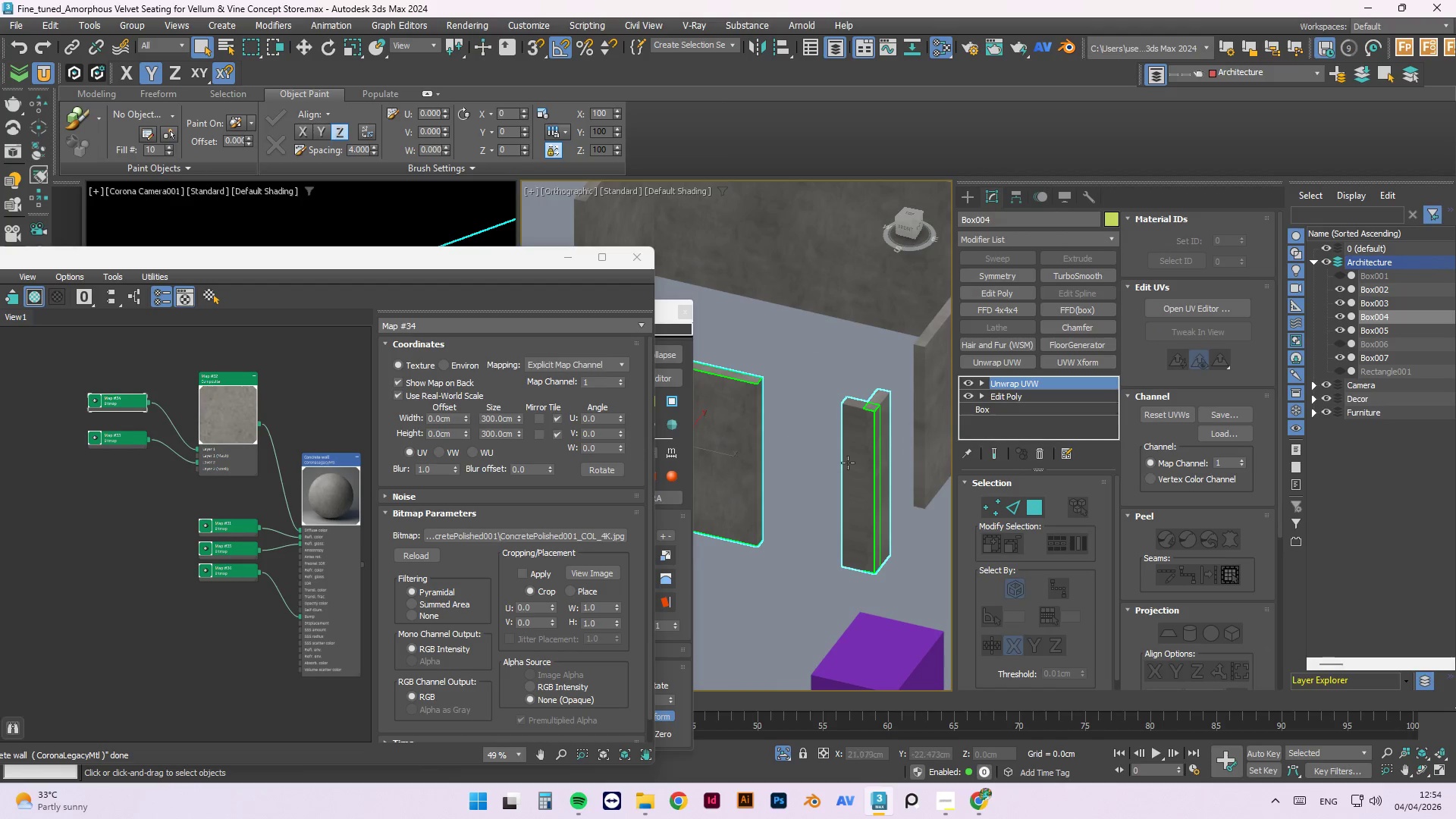 
scroll: coordinate [842, 467], scroll_direction: down, amount: 3.0
 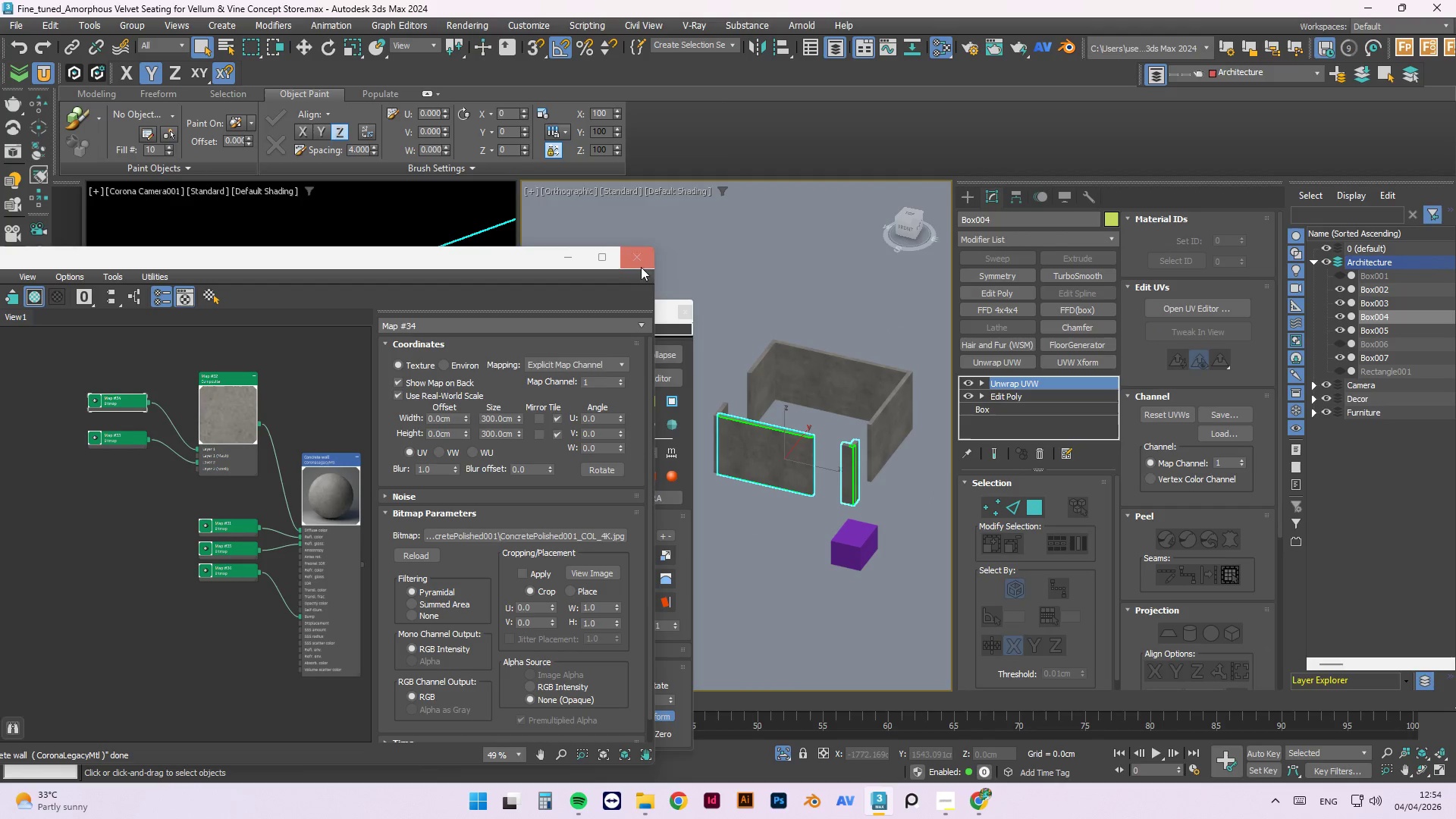 
left_click([670, 342])
 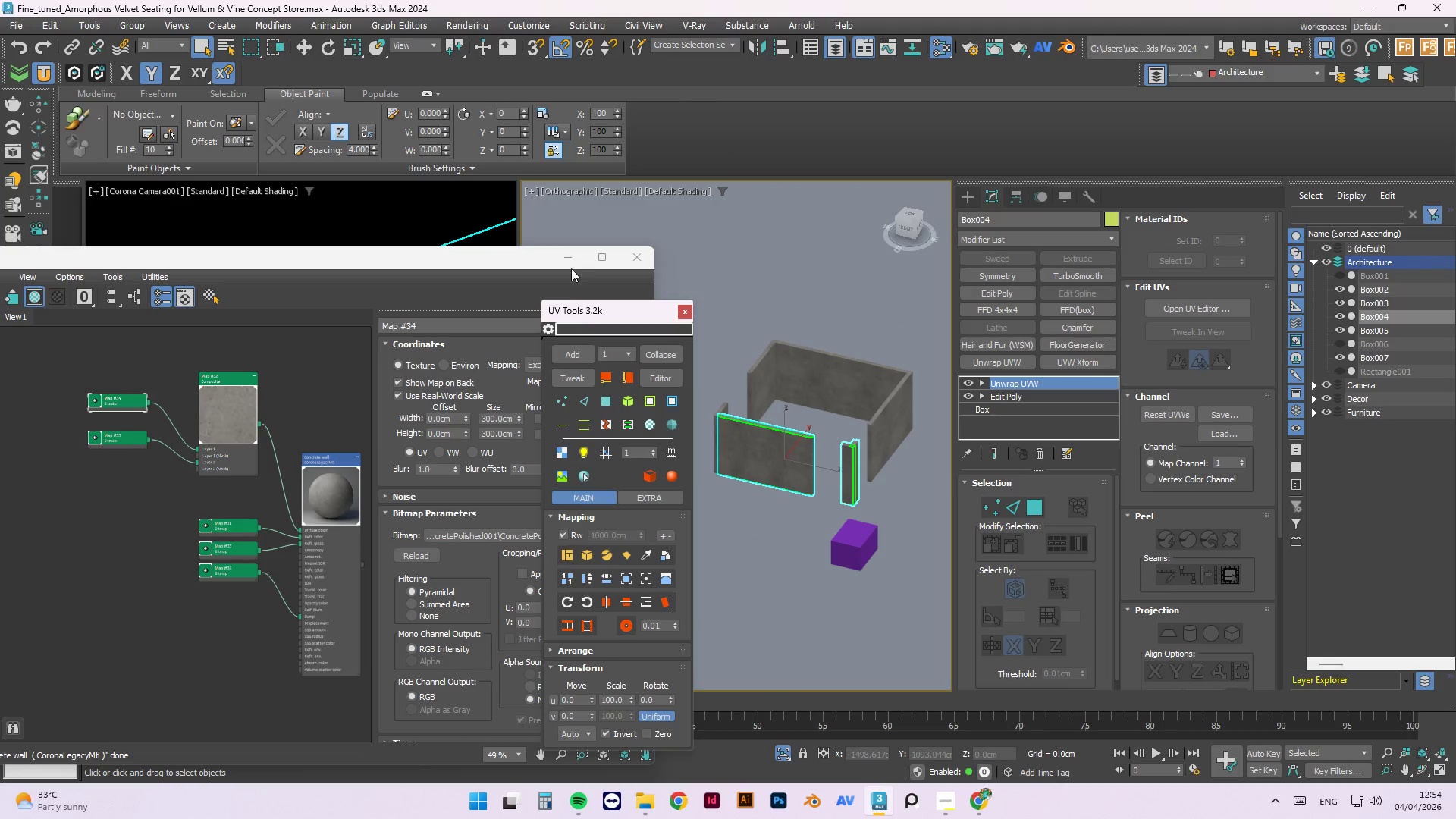 
left_click([567, 249])
 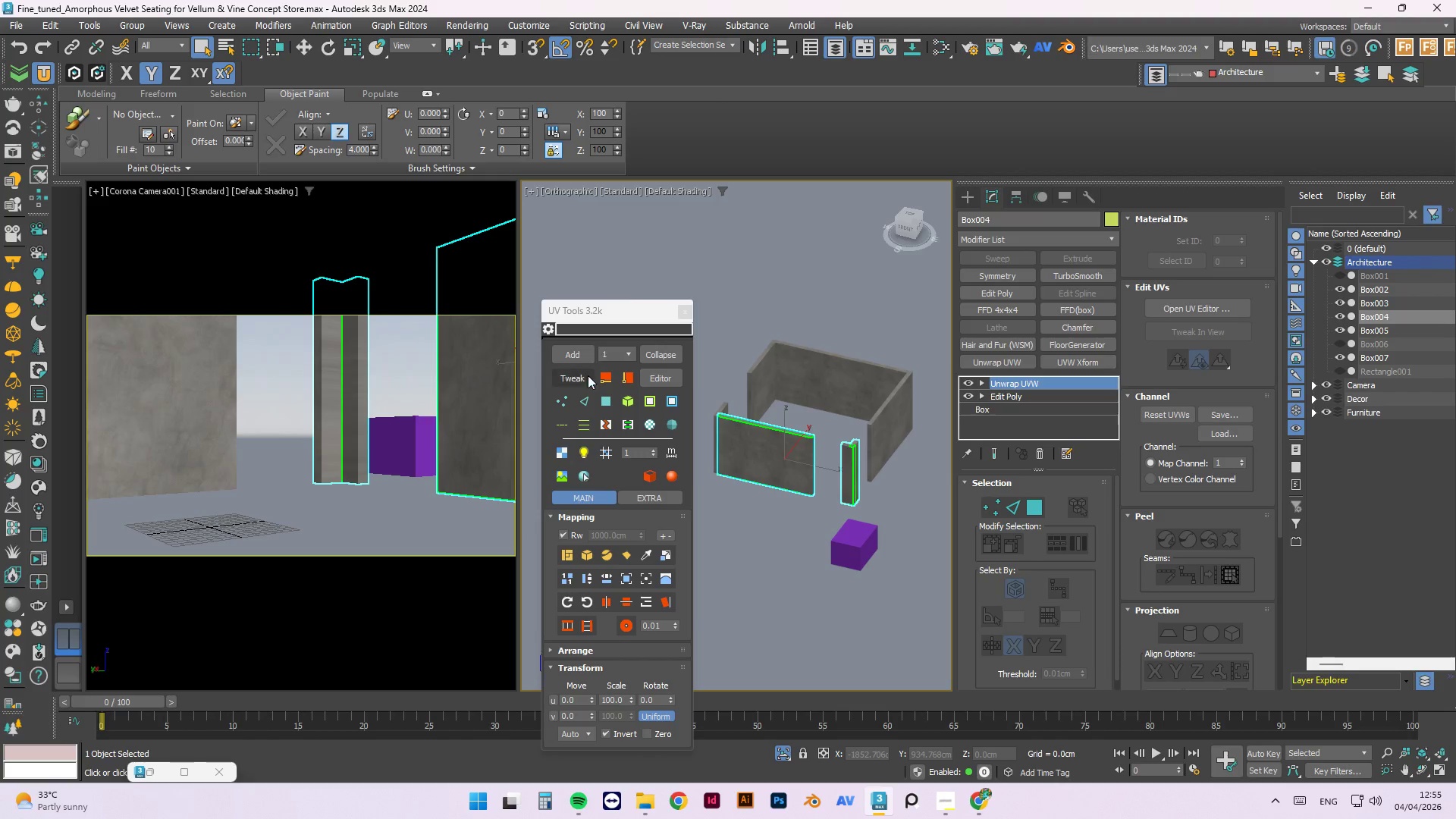 
left_click([610, 399])
 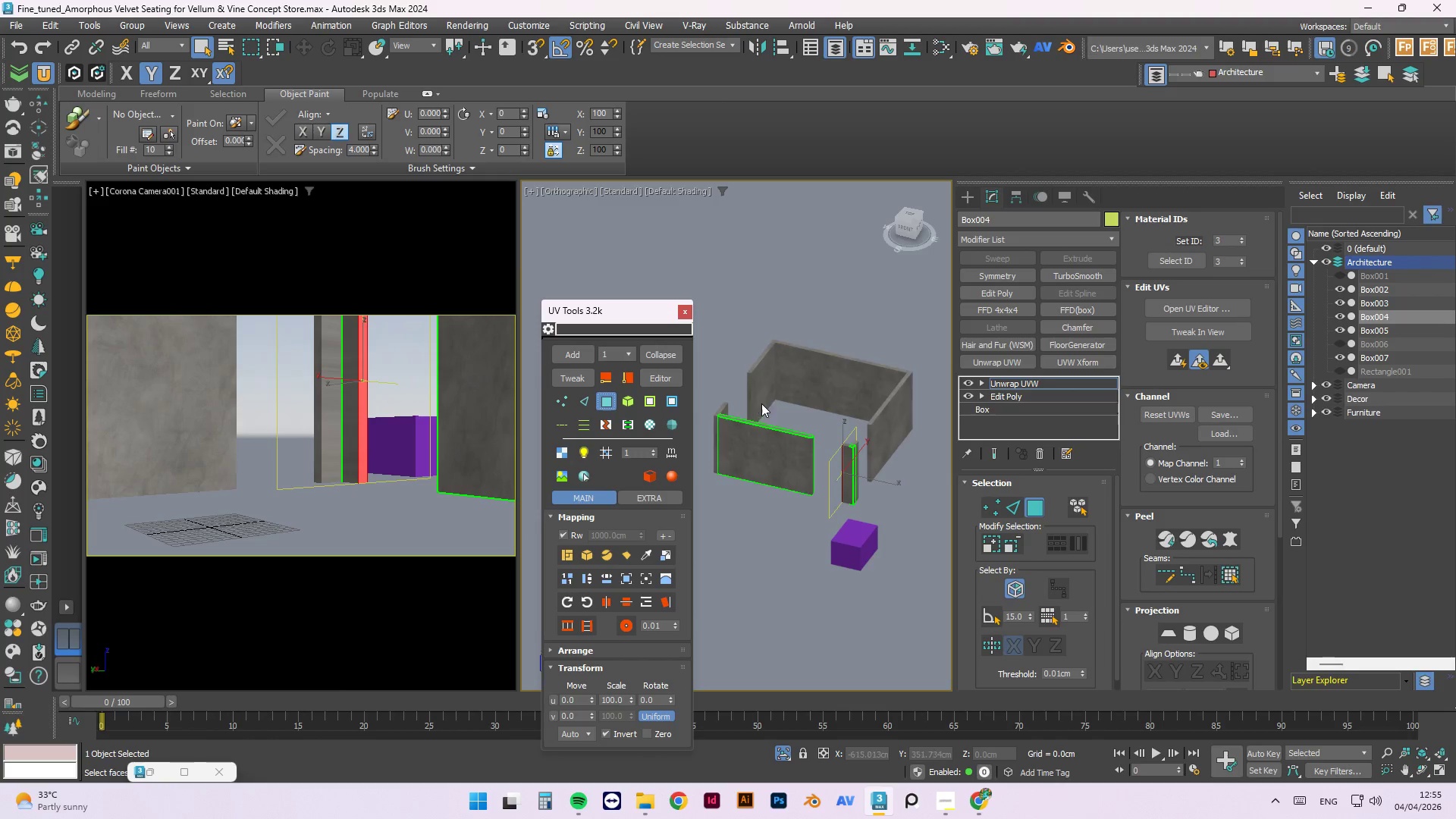 
left_click_drag(start_coordinate=[861, 298], to_coordinate=[695, 520])
 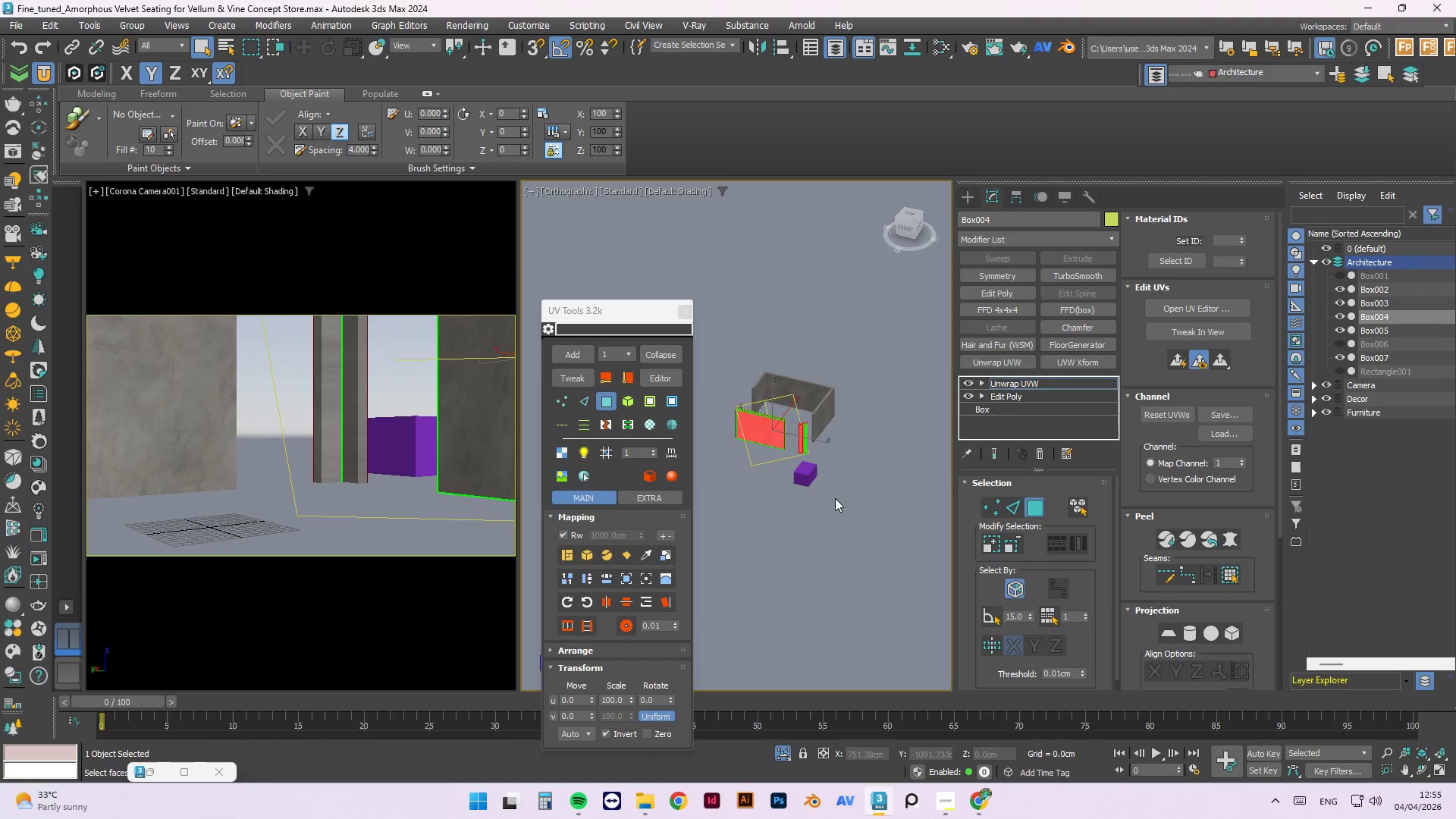 
scroll: coordinate [755, 403], scroll_direction: down, amount: 2.0
 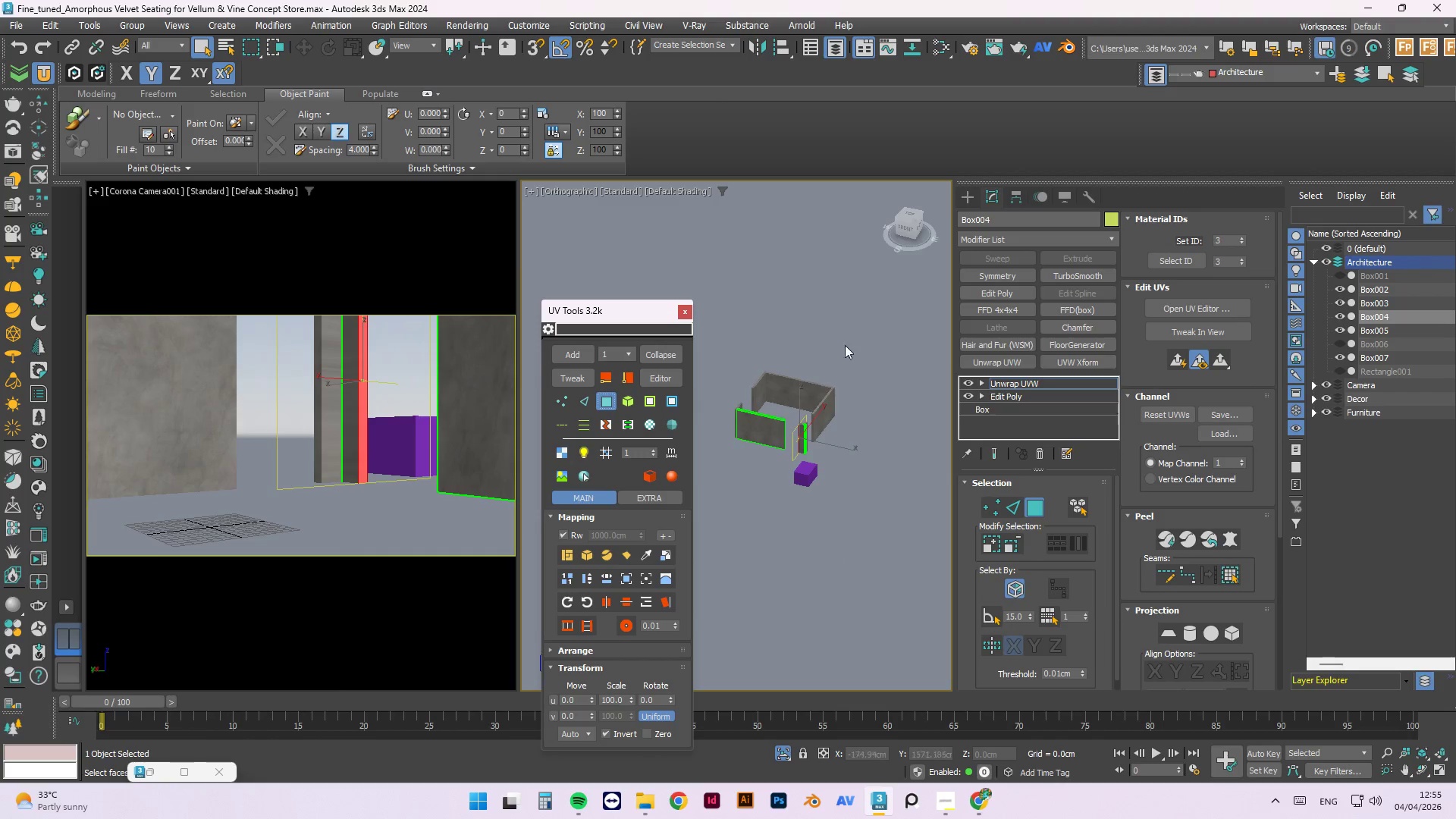 
hold_key(key=AltLeft, duration=0.5)
 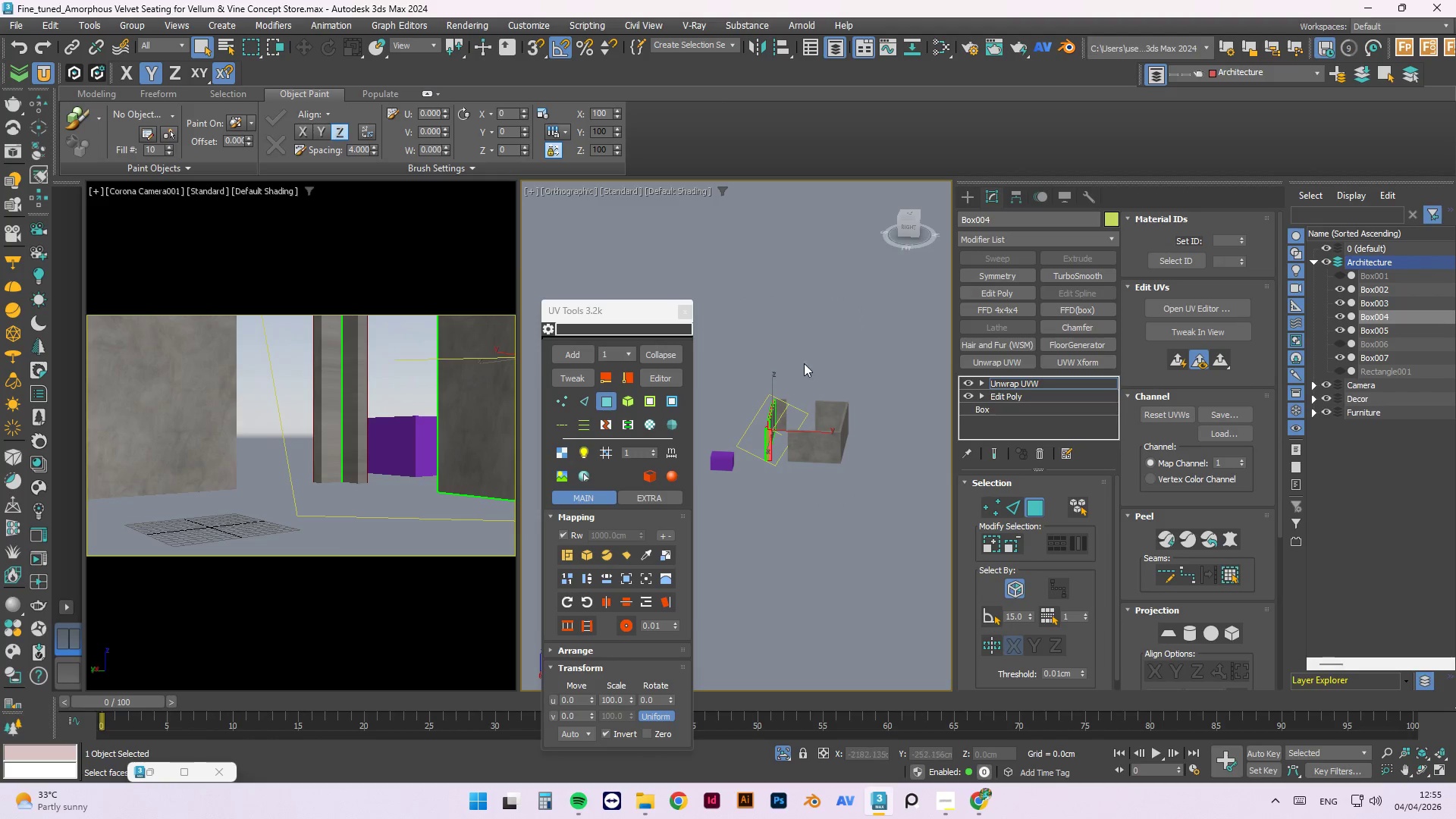 
hold_key(key=ControlLeft, duration=0.8)
left_click_drag(start_coordinate=[826, 314], to_coordinate=[723, 541])
 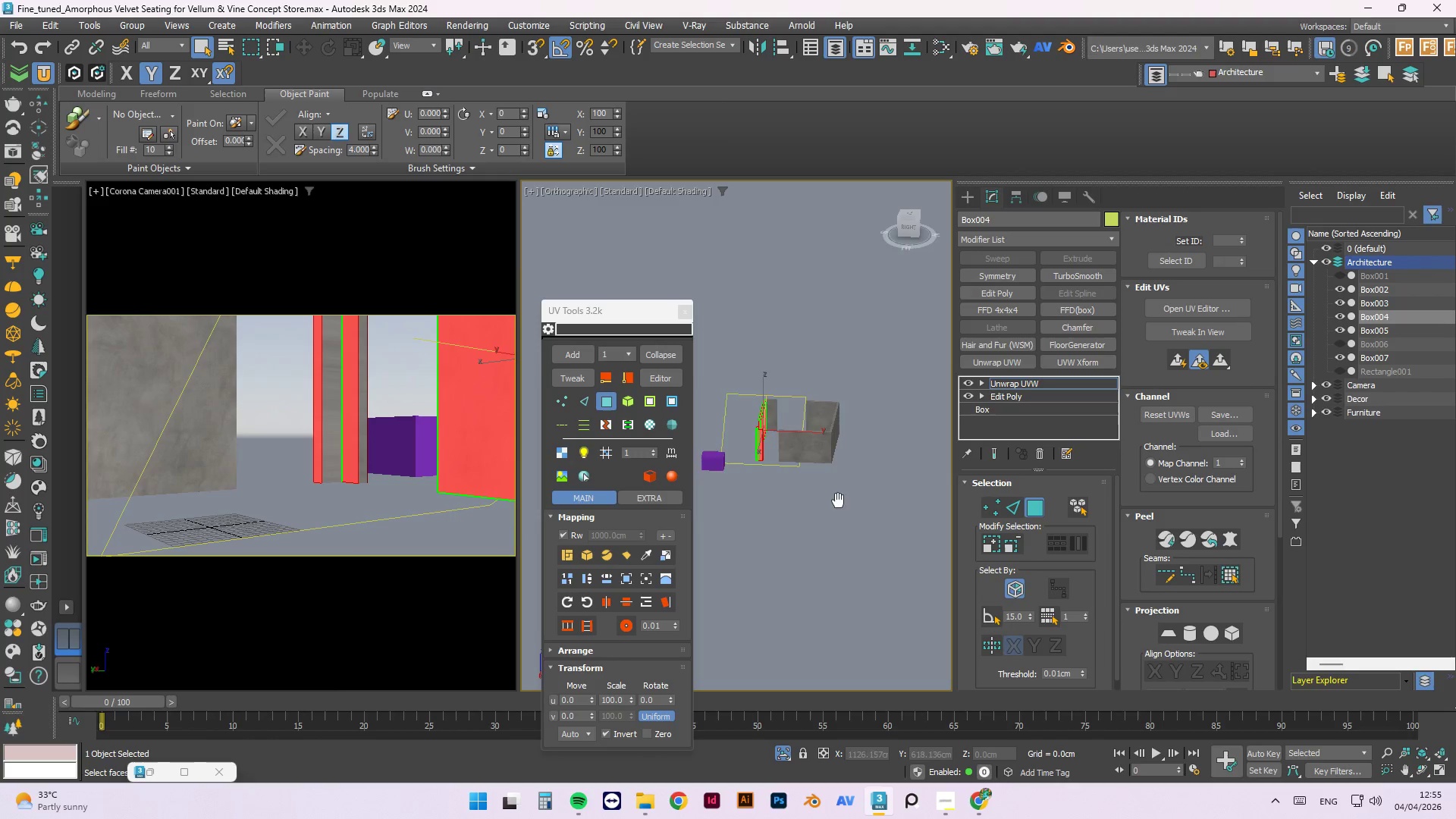 
hold_key(key=AltLeft, duration=0.53)
 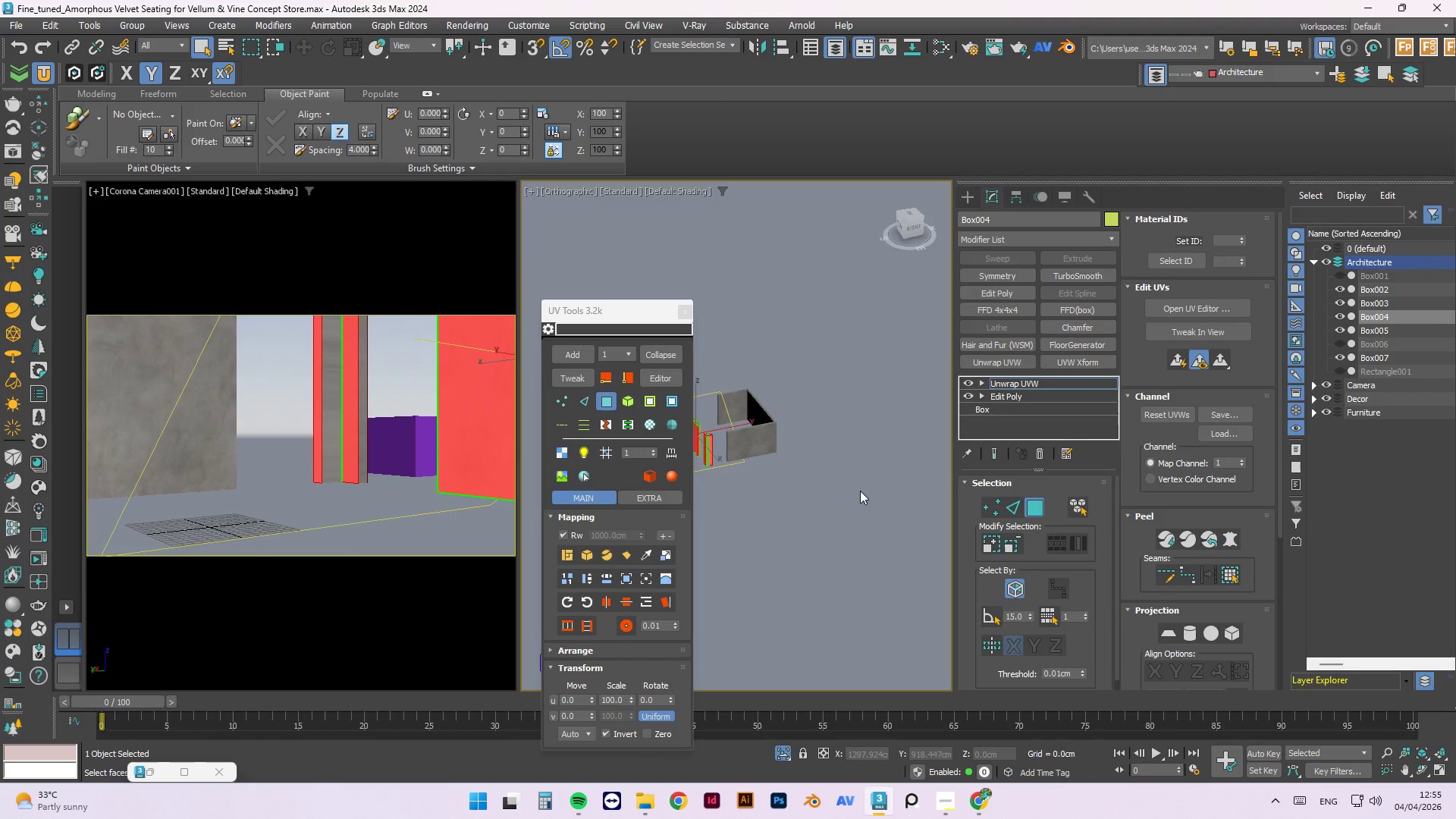 
hold_key(key=AltLeft, duration=0.42)
 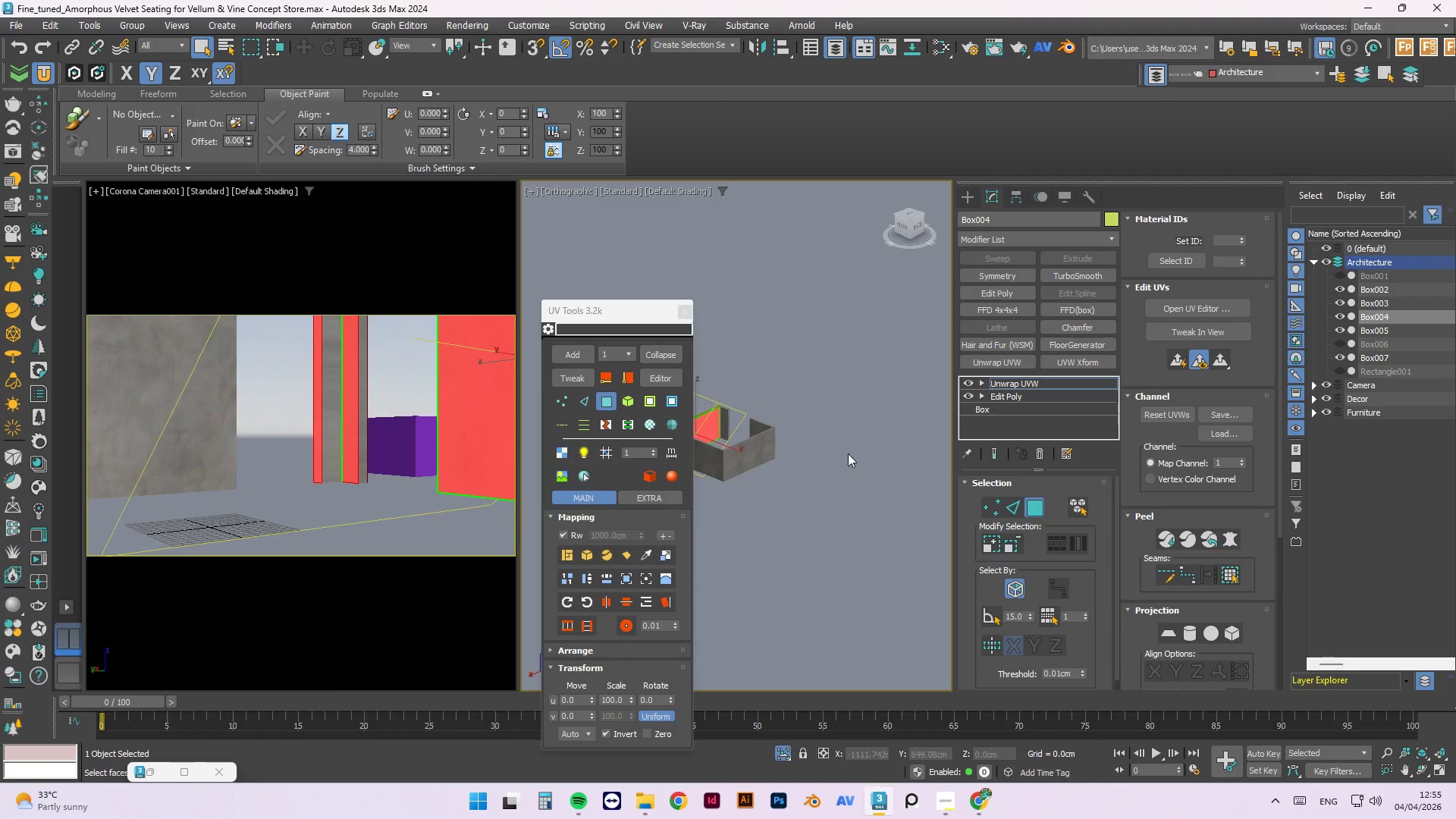 
left_click_drag(start_coordinate=[829, 367], to_coordinate=[723, 508])
 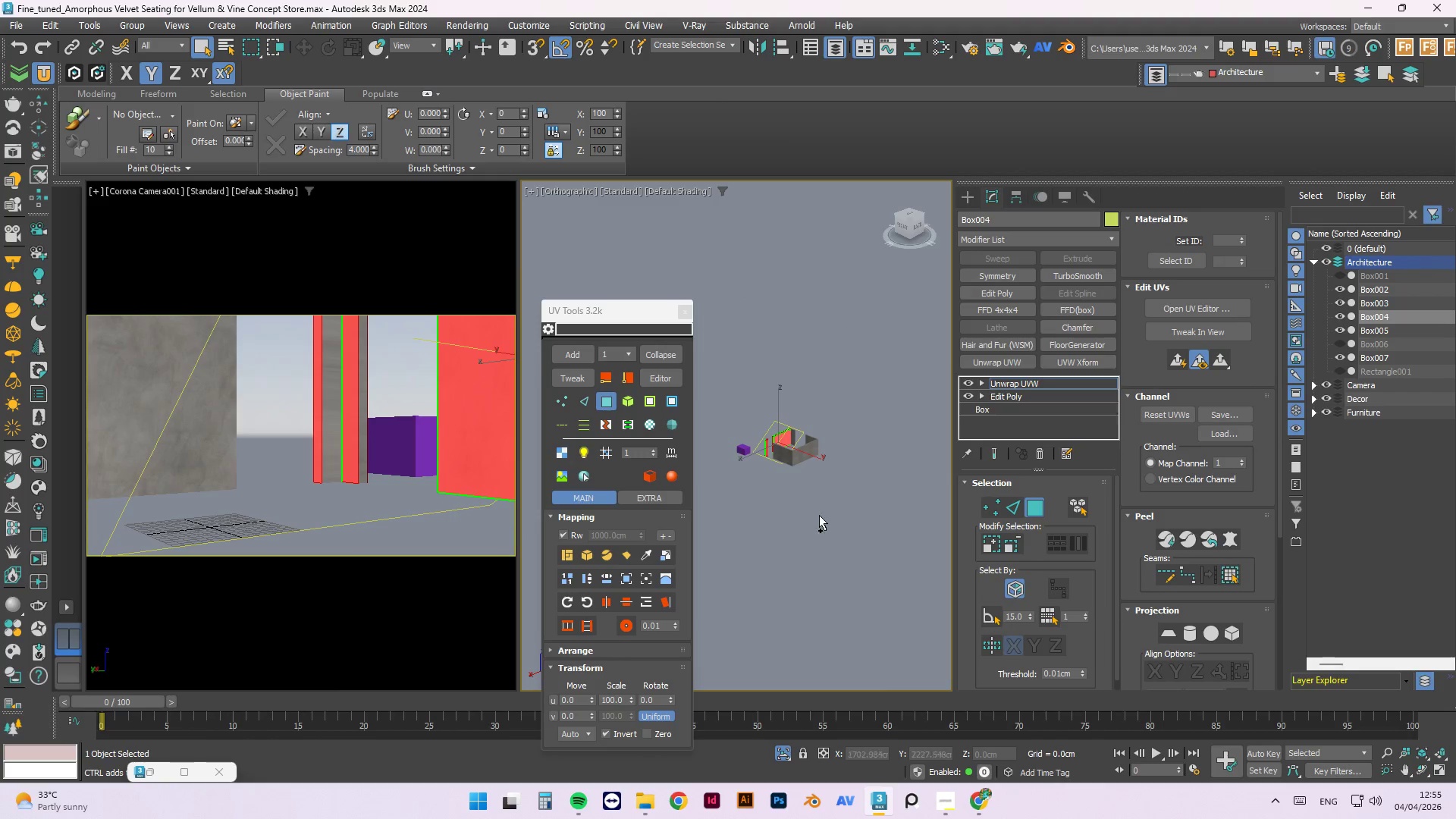 
hold_key(key=ControlLeft, duration=0.5)
 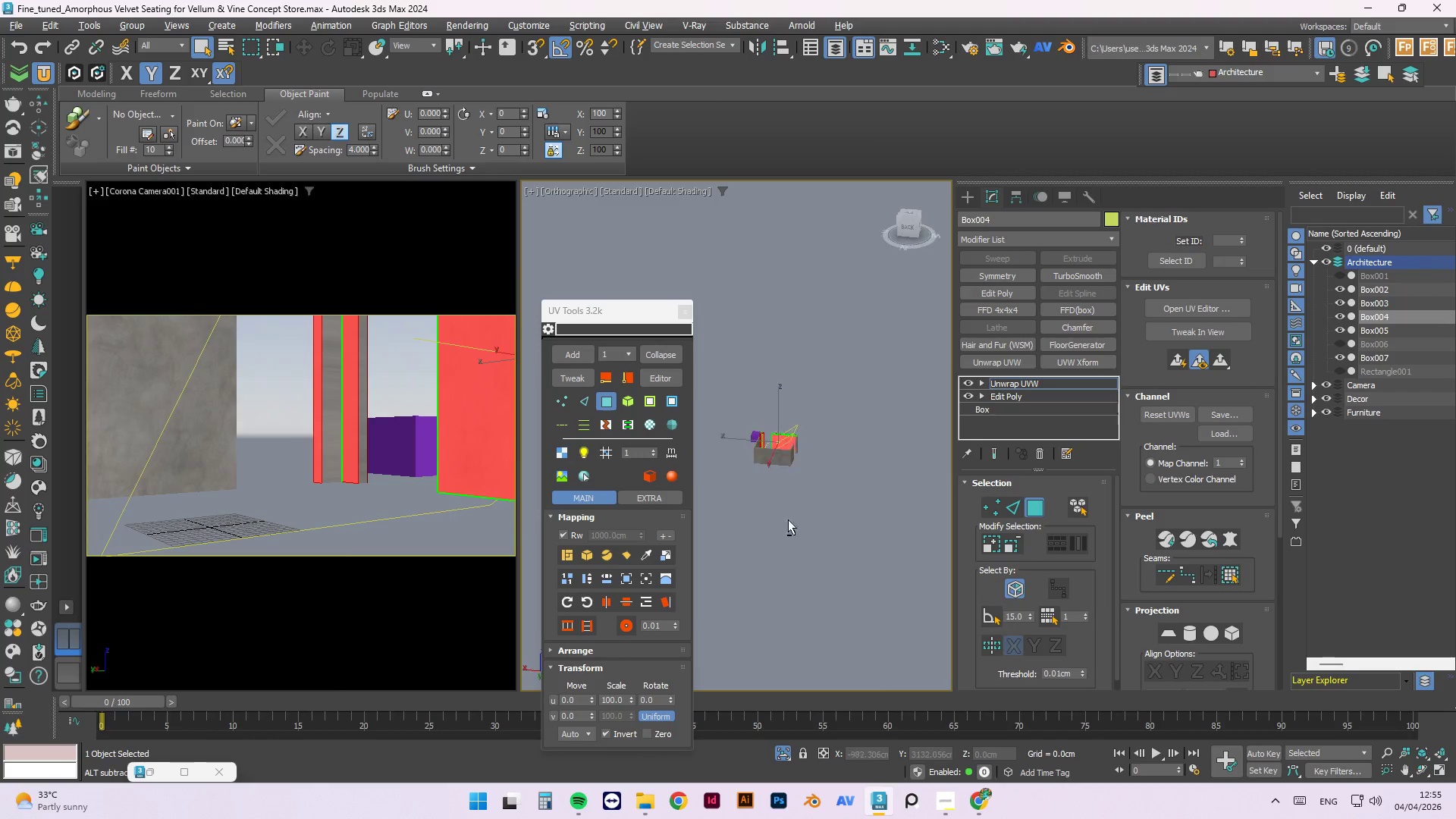 
scroll: coordinate [861, 450], scroll_direction: down, amount: 2.0
 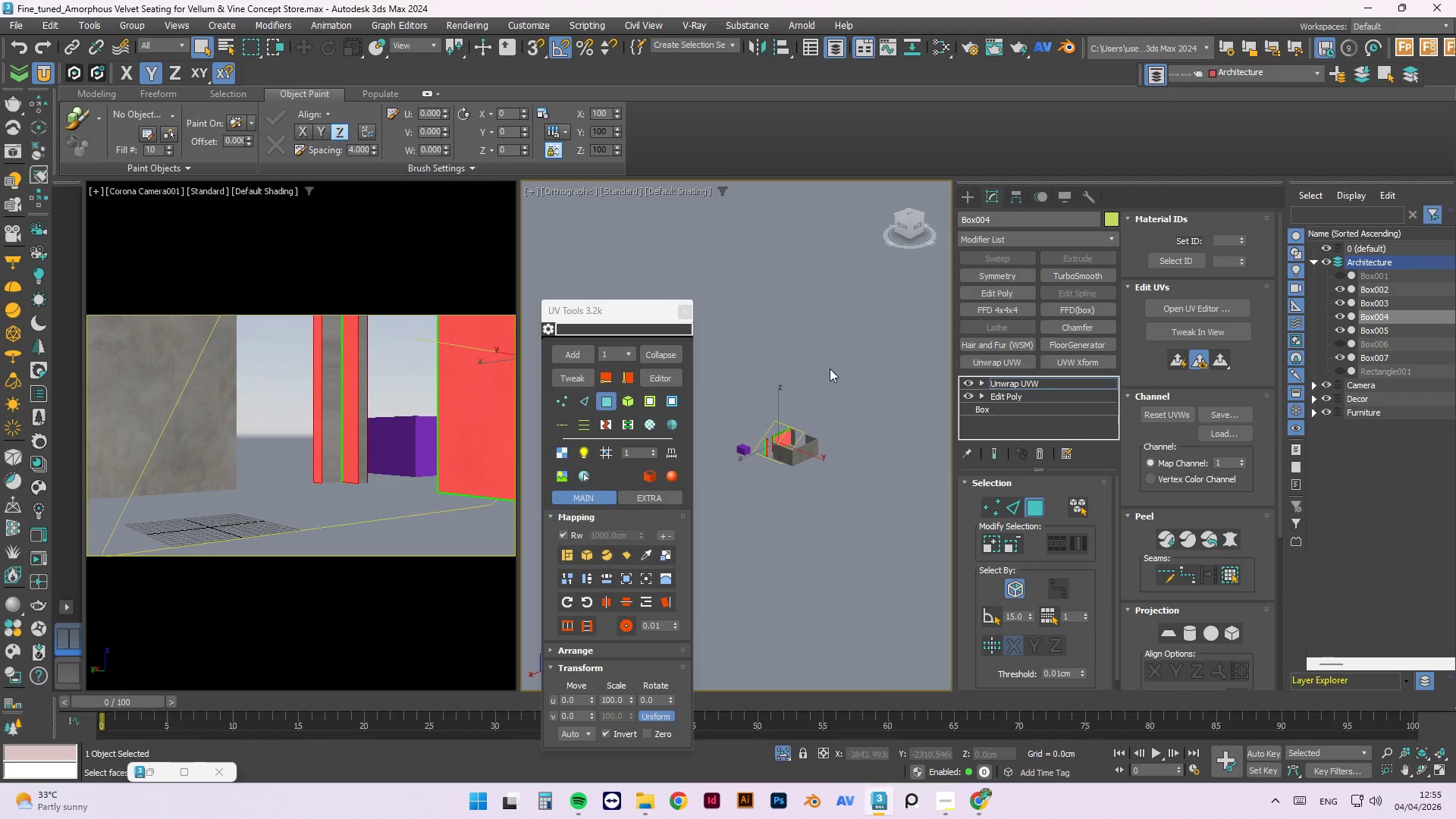 
hold_key(key=ControlLeft, duration=1.55)
 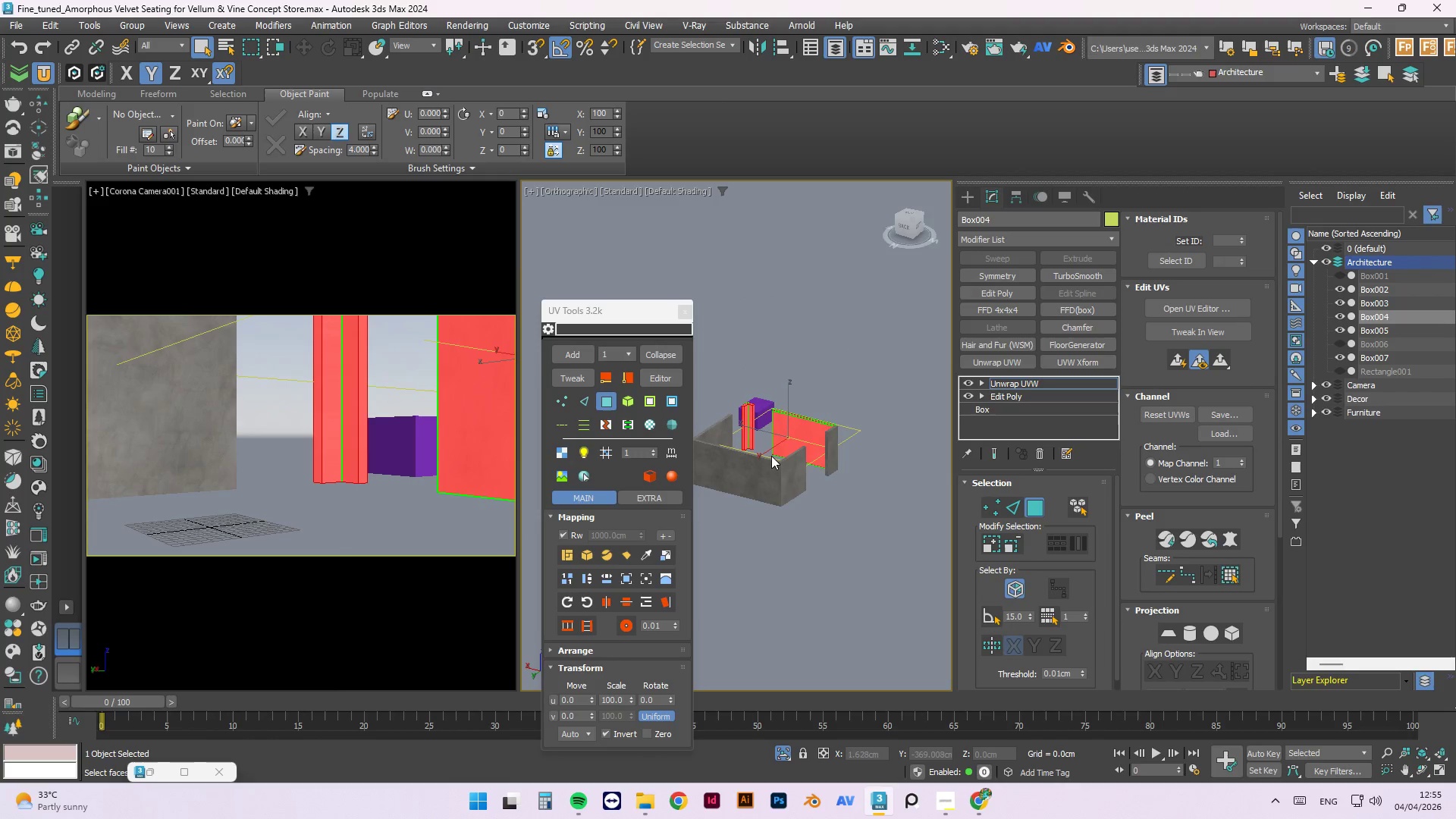 
hold_key(key=AltLeft, duration=0.55)
 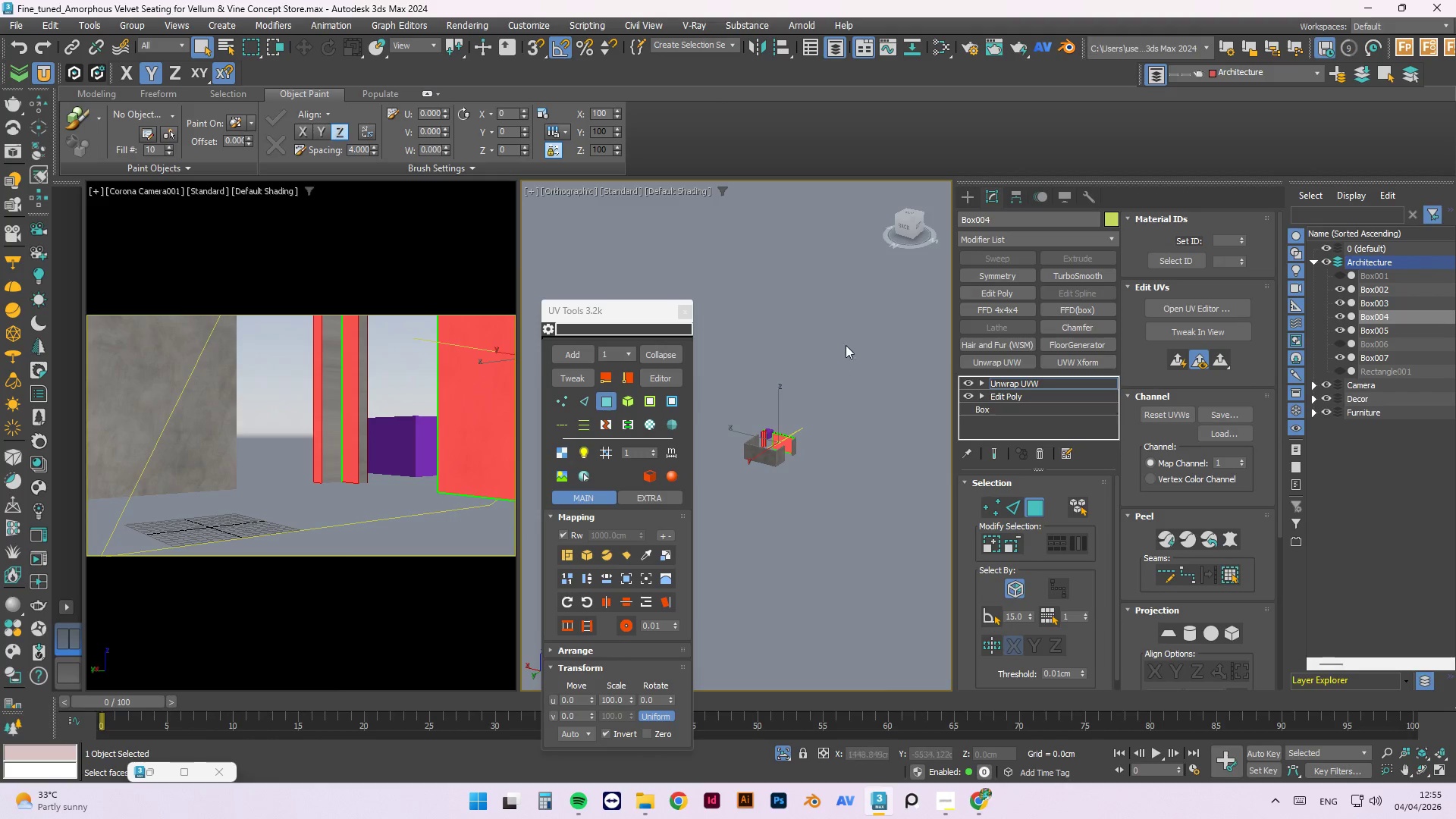 
left_click_drag(start_coordinate=[847, 337], to_coordinate=[699, 540])
 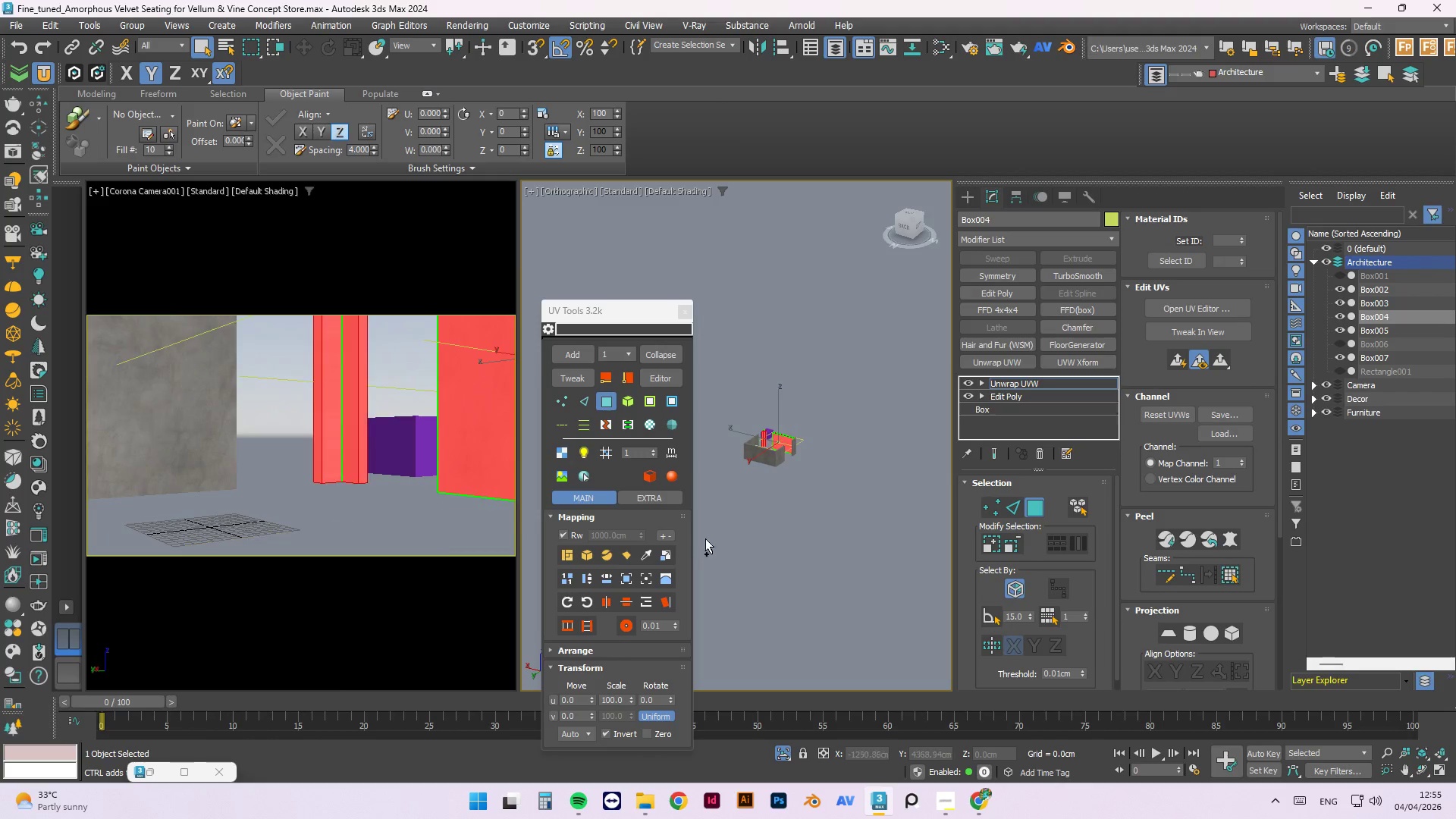 
key(Control+ControlLeft)
 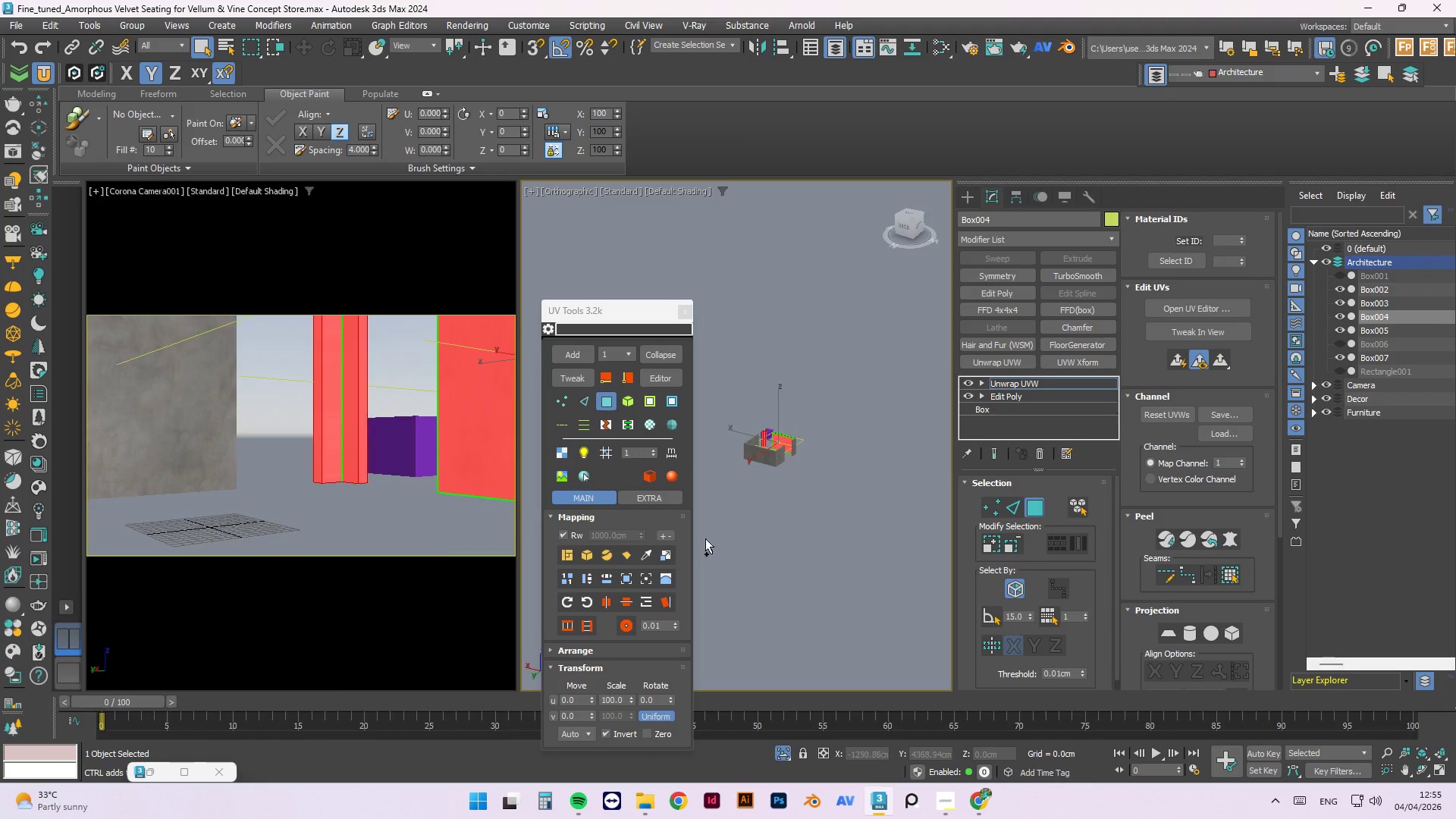 
key(Control+ControlLeft)
 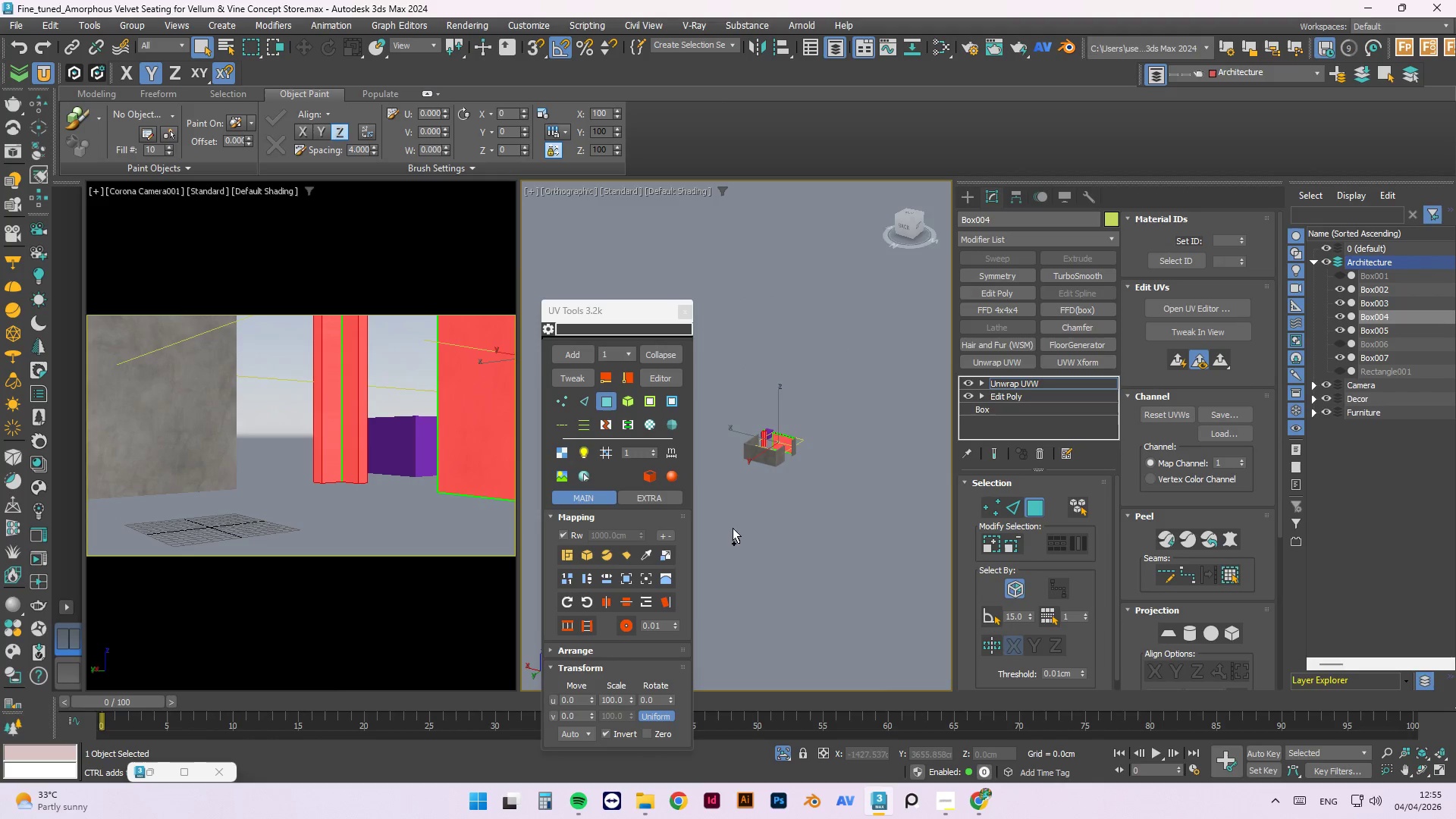 
key(Control+ControlLeft)
 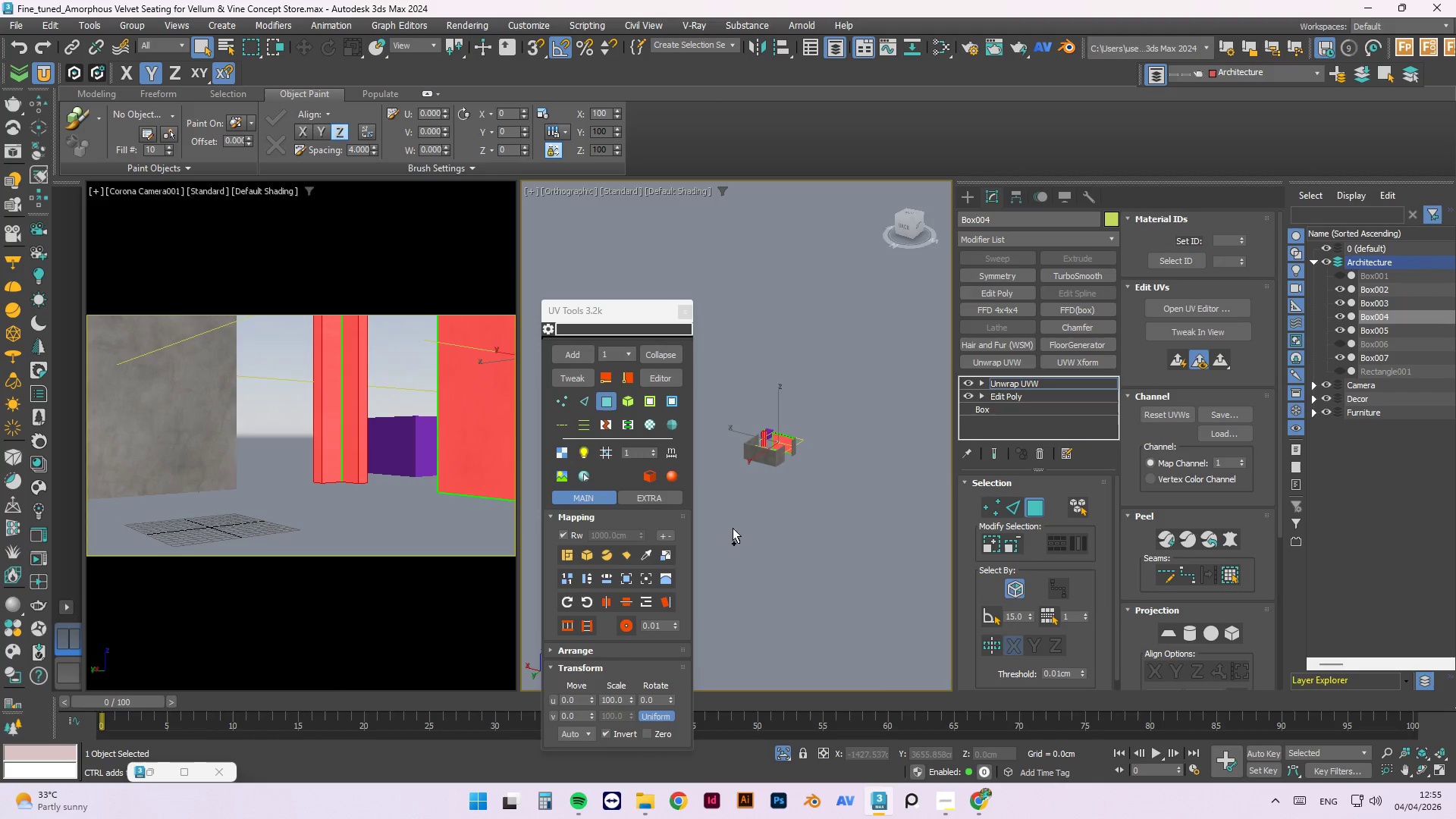 
key(Control+ControlLeft)
 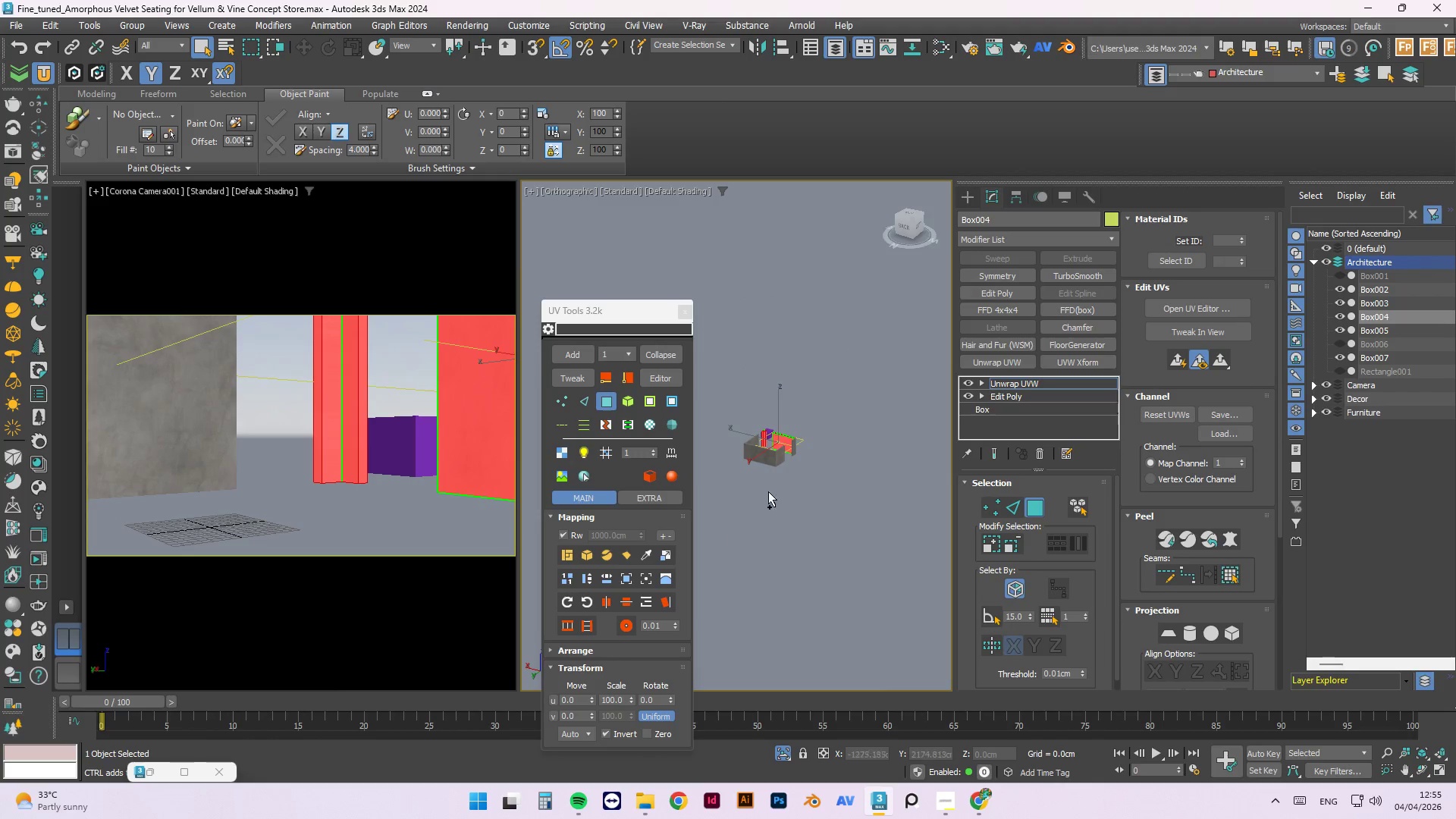 
key(Control+ControlLeft)
 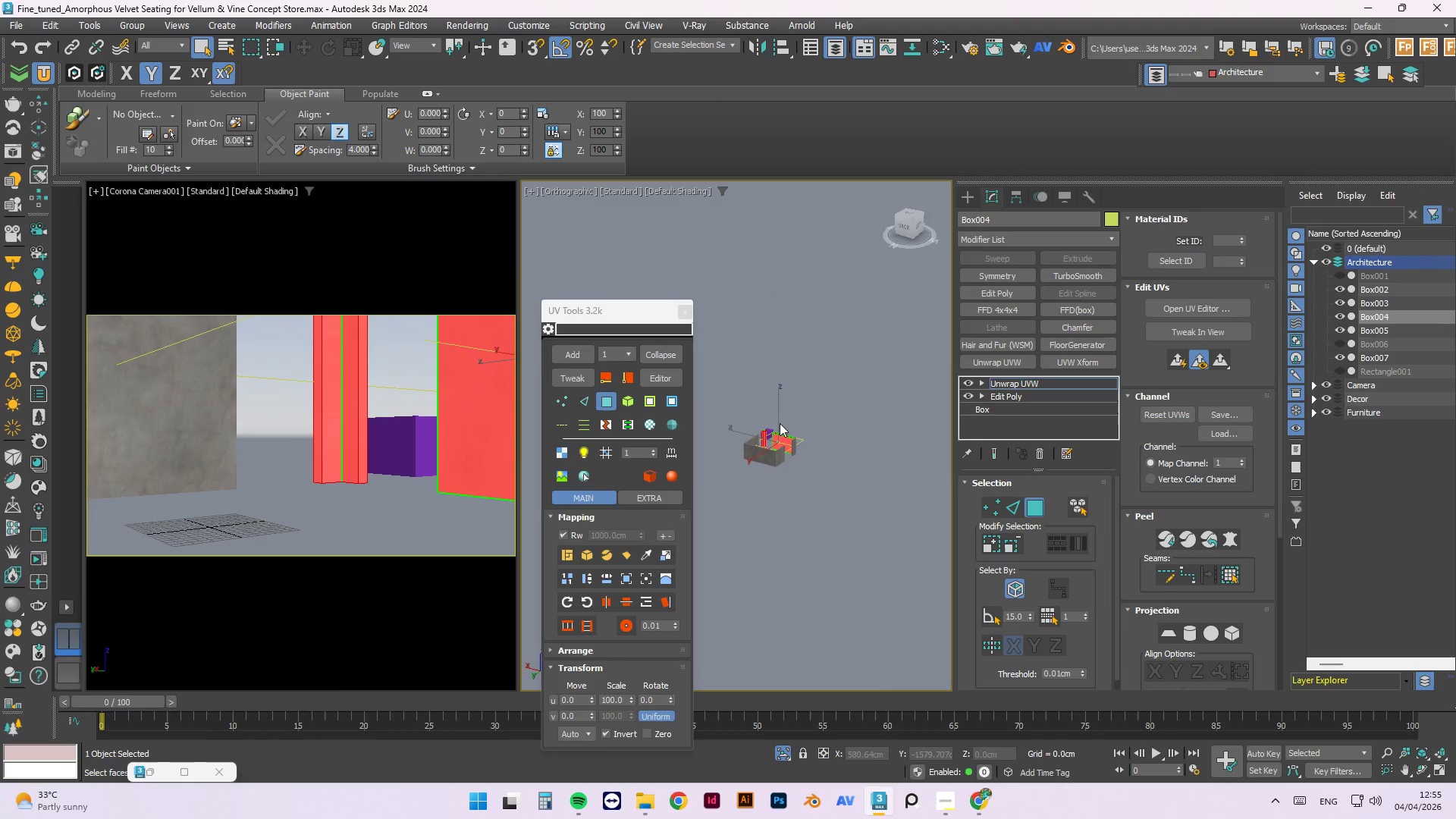 
scroll: coordinate [771, 455], scroll_direction: up, amount: 3.0
 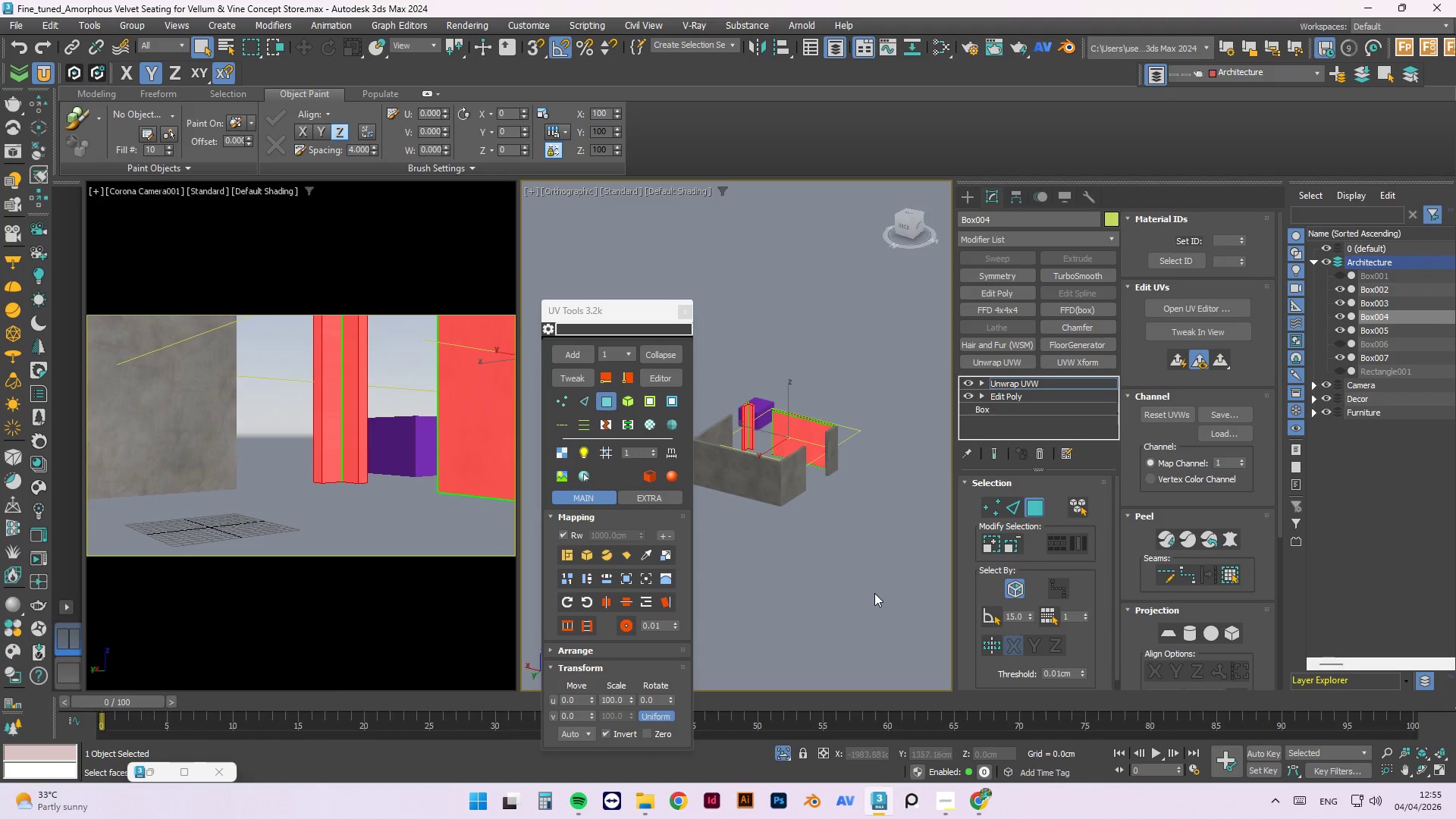 
hold_key(key=AltLeft, duration=0.67)
 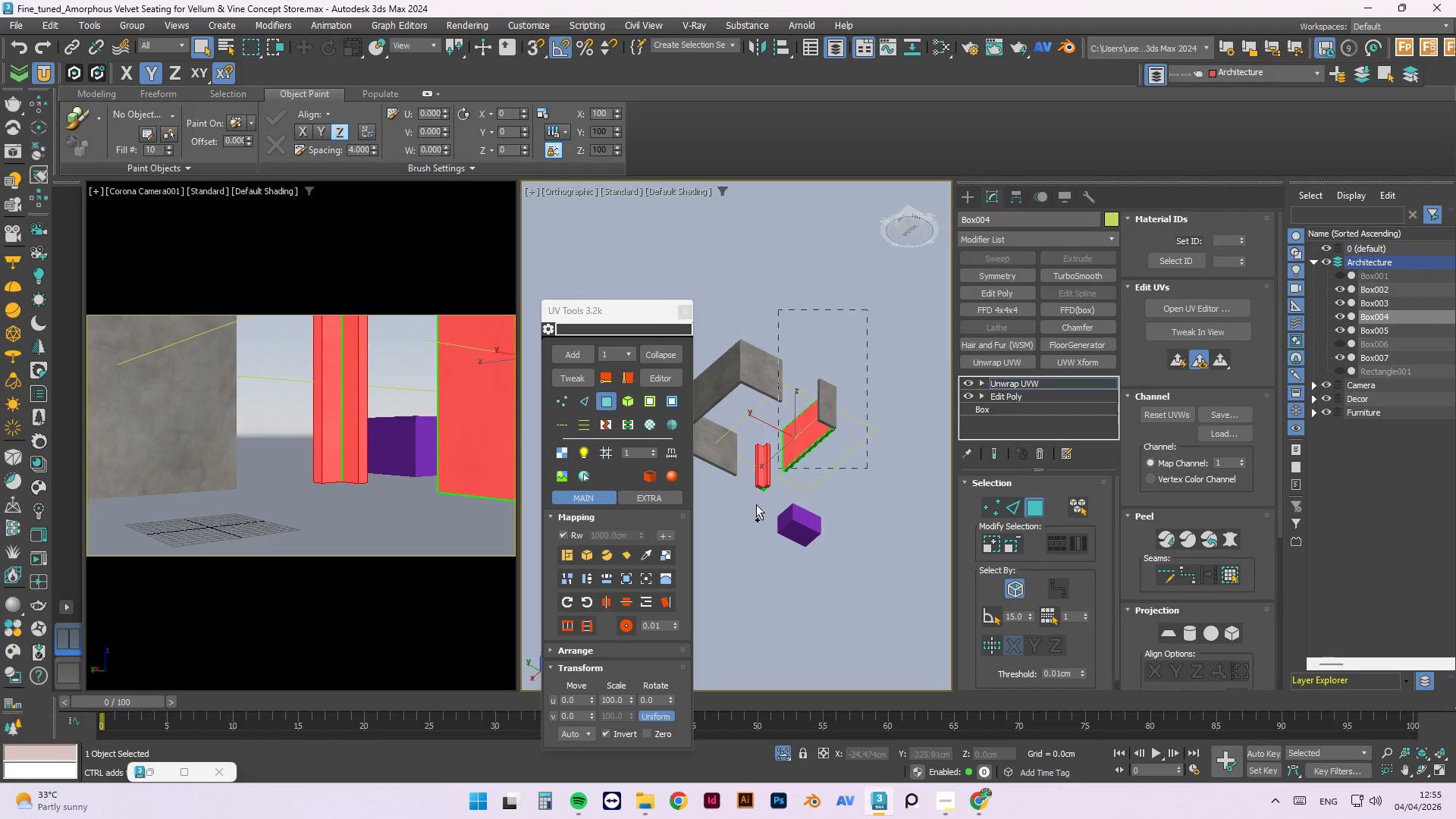 
hold_key(key=AltLeft, duration=1.73)
 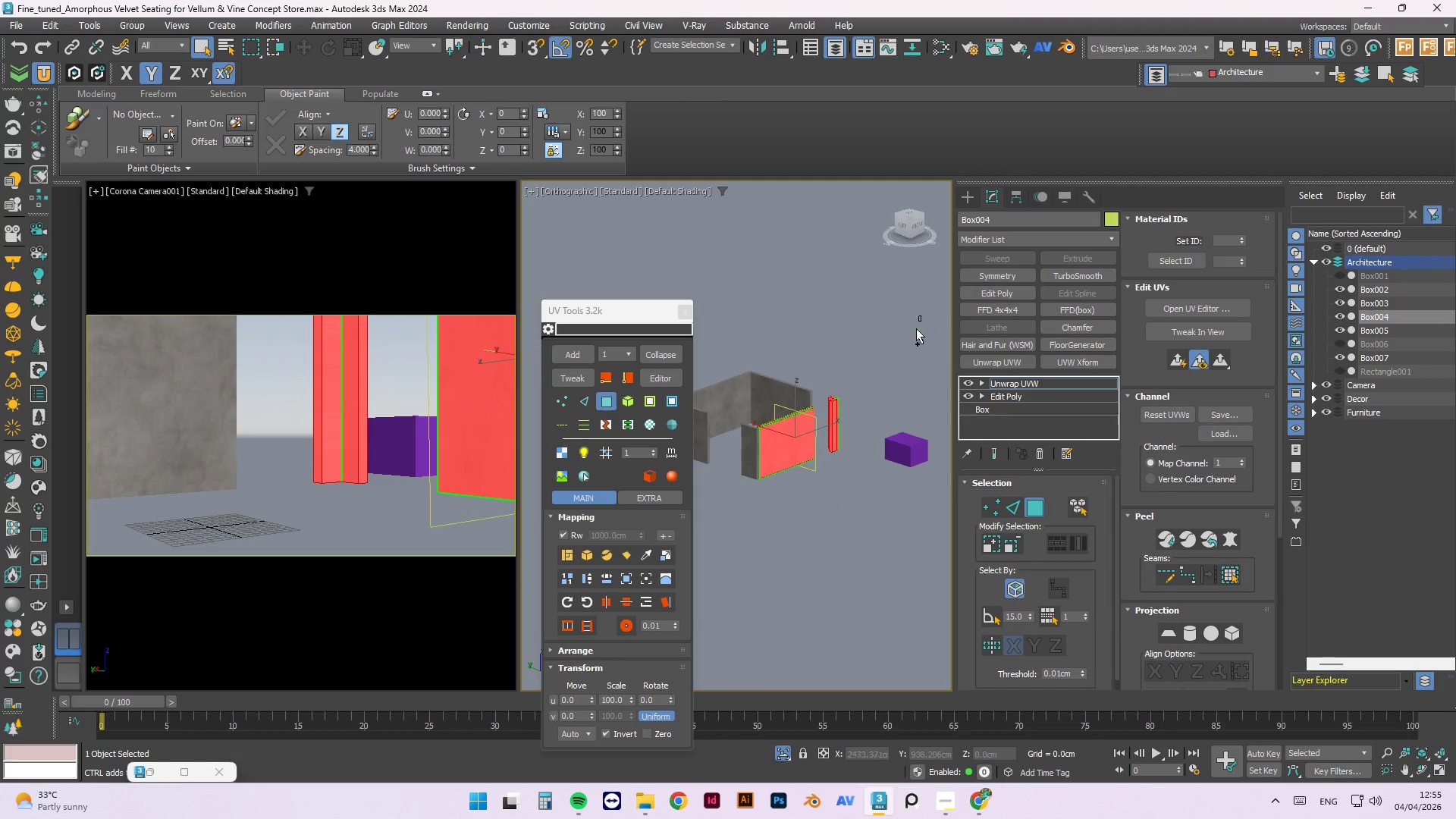 
scroll: coordinate [868, 587], scroll_direction: up, amount: 1.0
 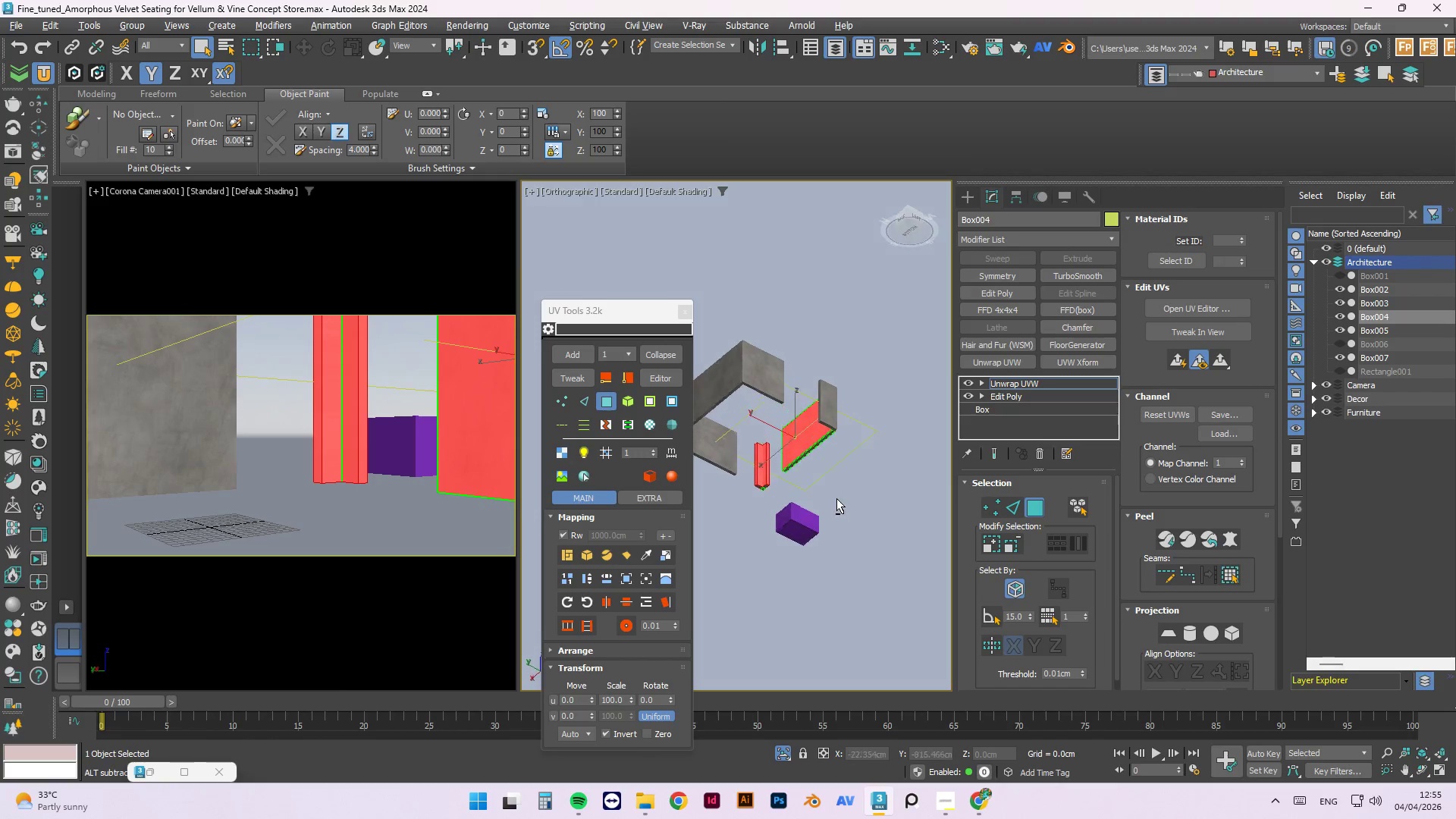 
hold_key(key=ControlLeft, duration=0.83)
left_click_drag(start_coordinate=[868, 311], to_coordinate=[687, 584])
 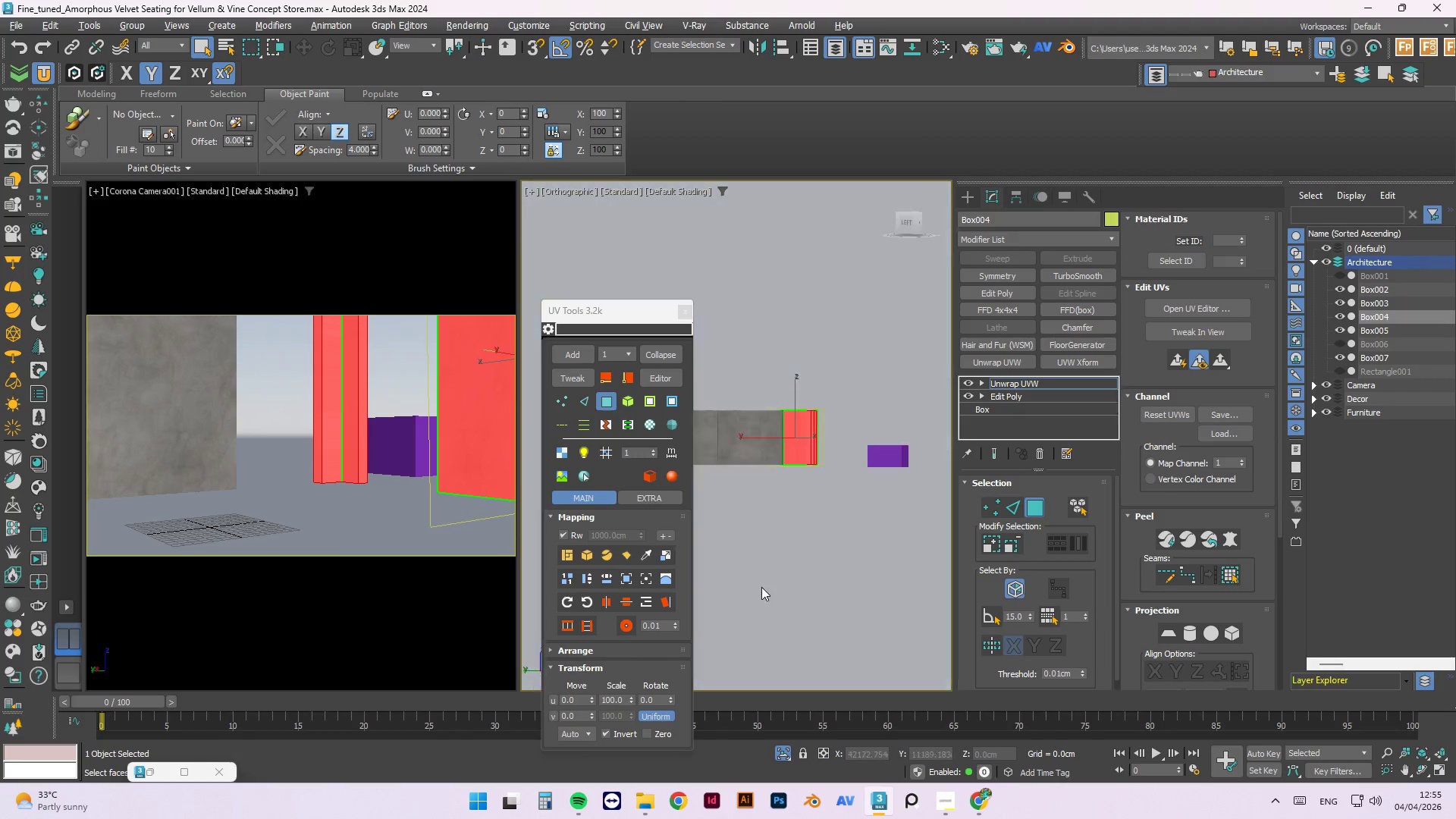 
key(Alt+AltLeft)
 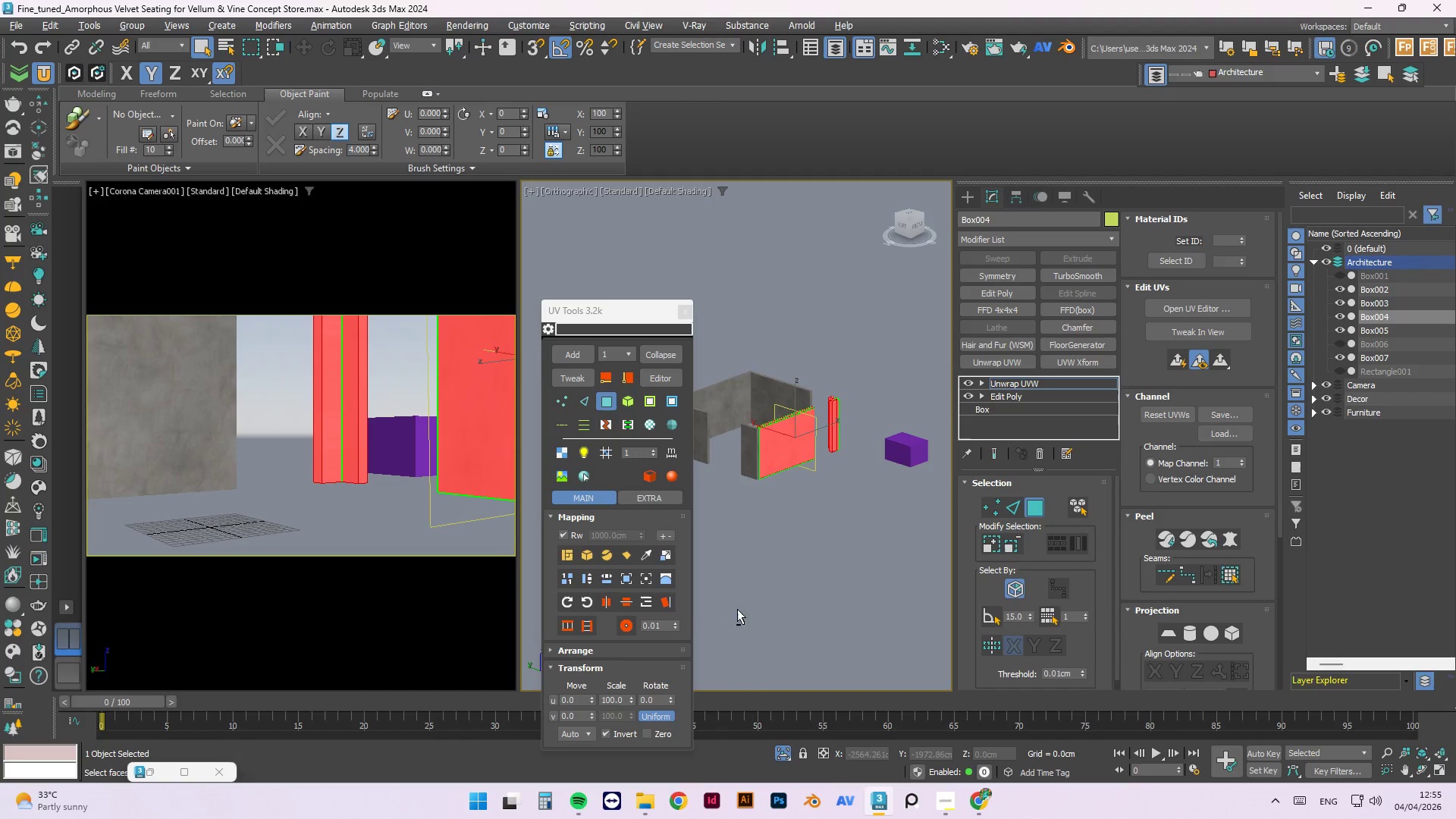 
key(Alt+AltLeft)
 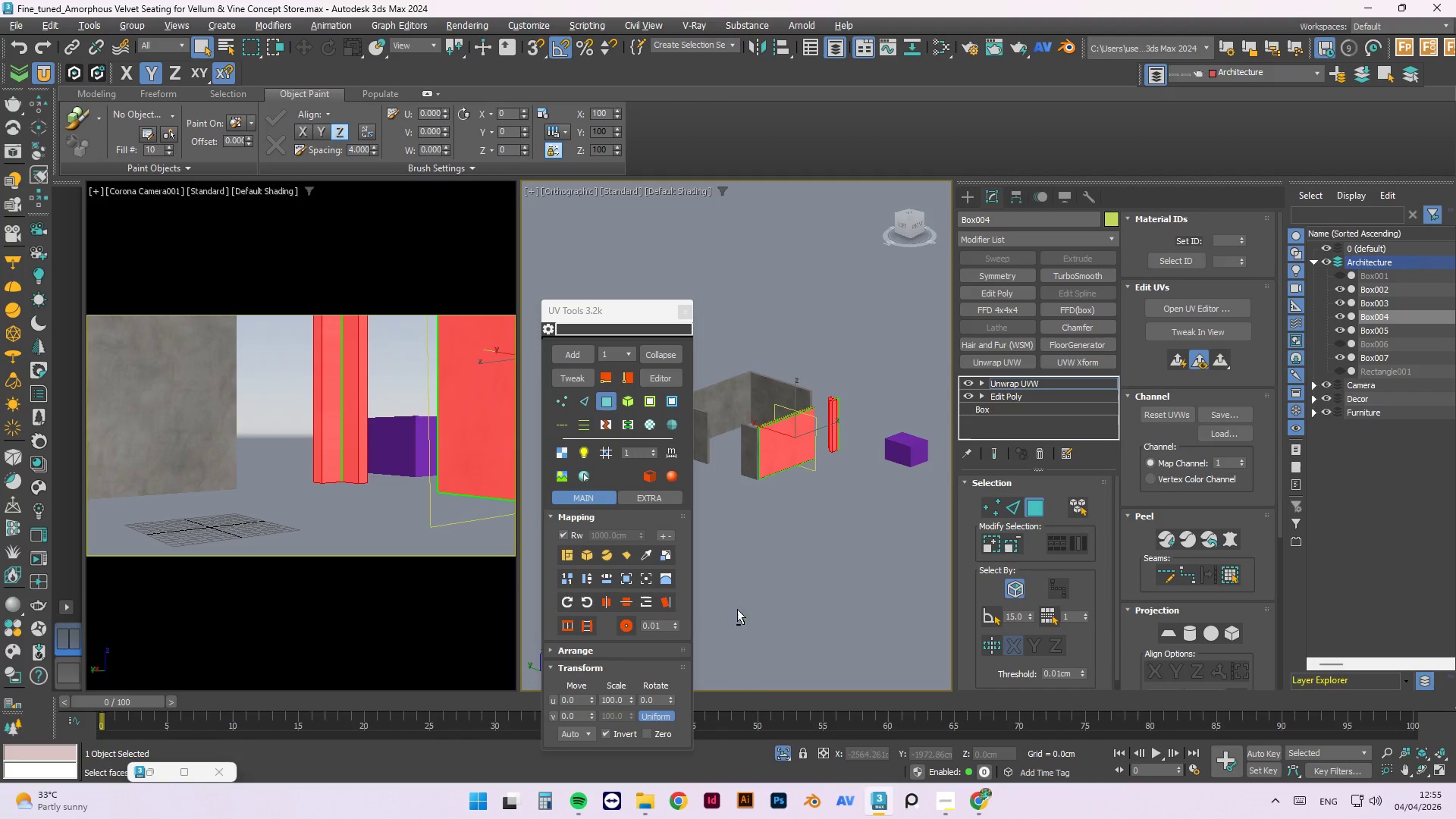 
key(Alt+AltLeft)
 